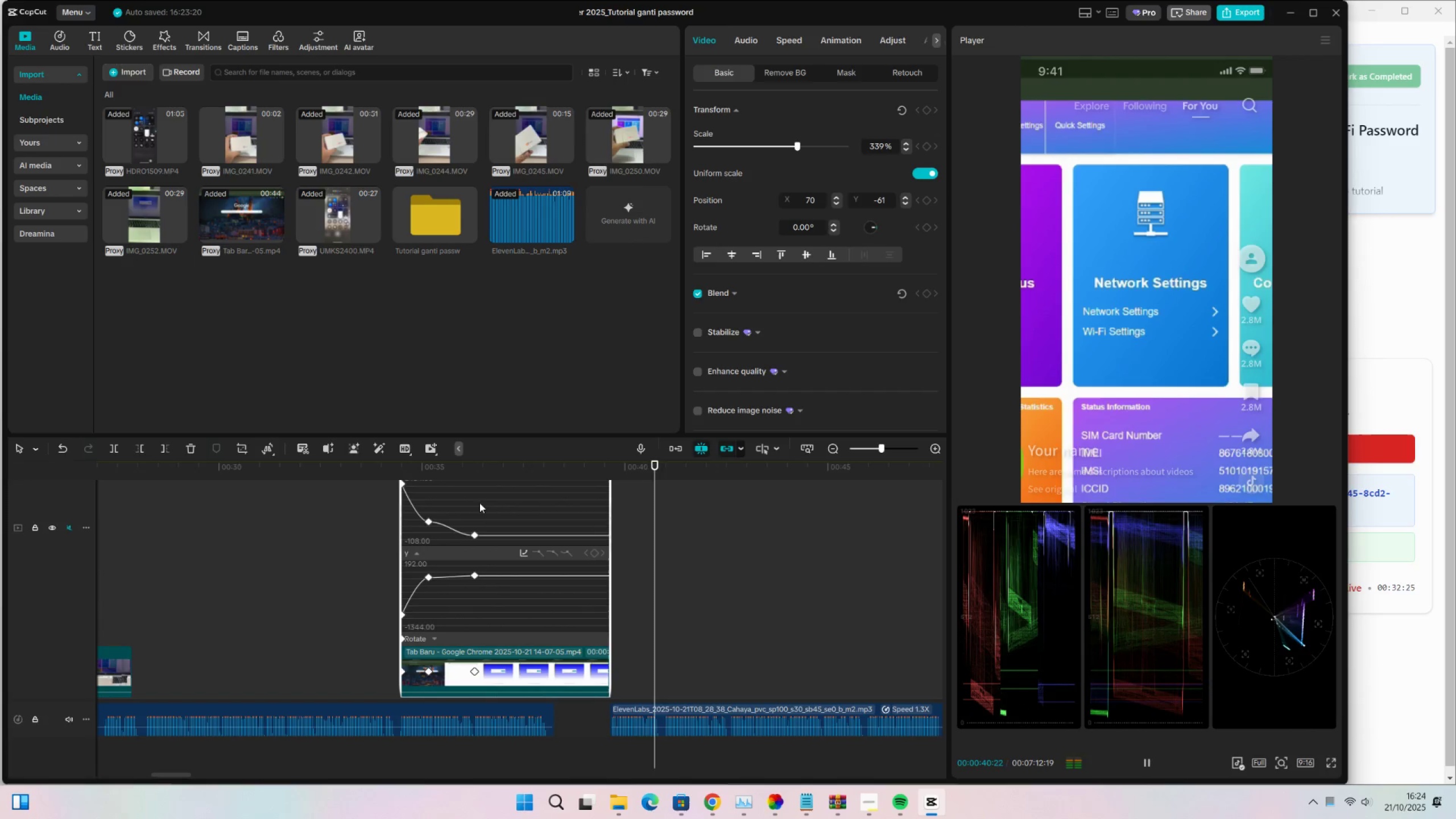 
key(Space)
 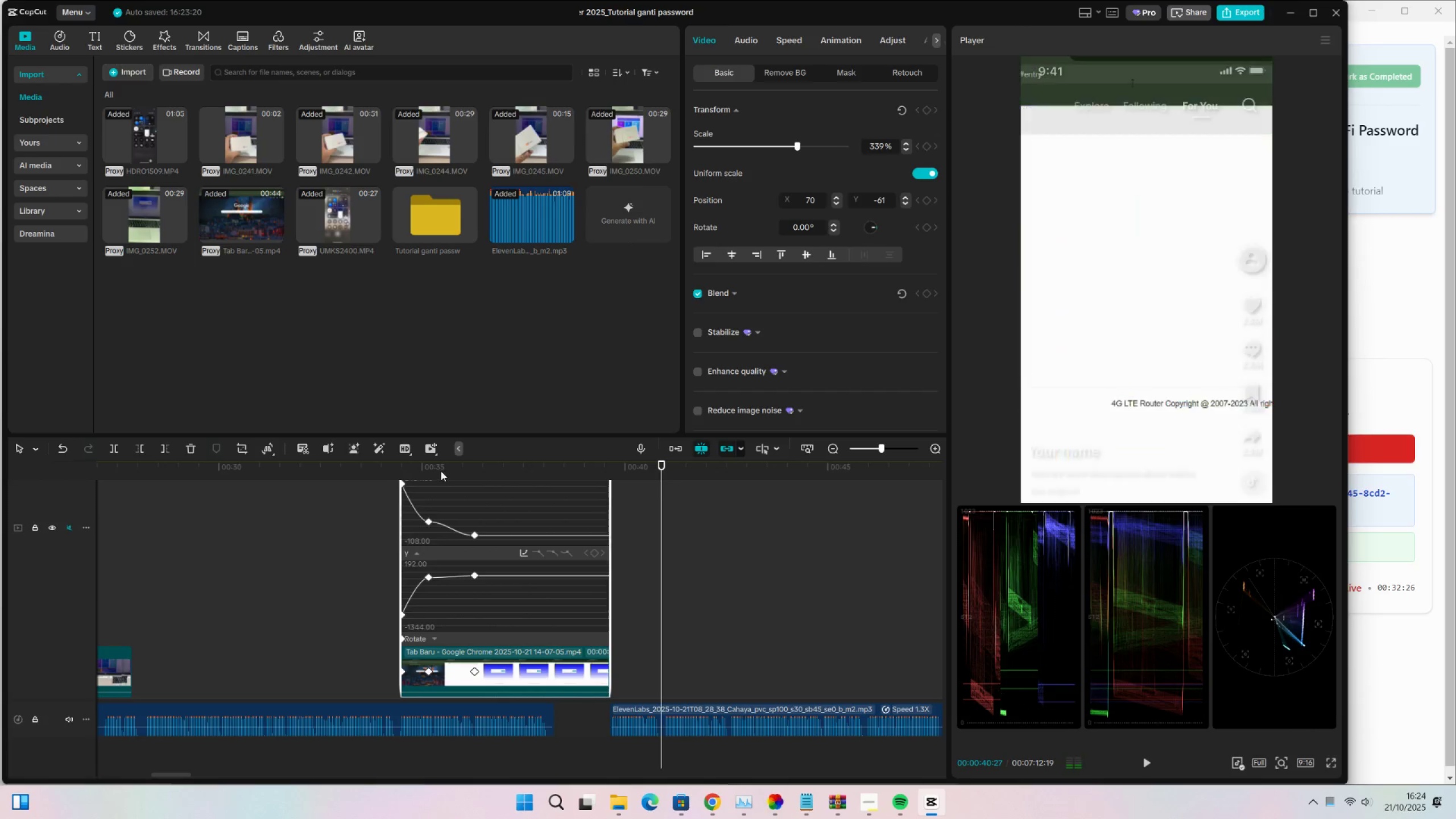 
left_click([441, 471])
 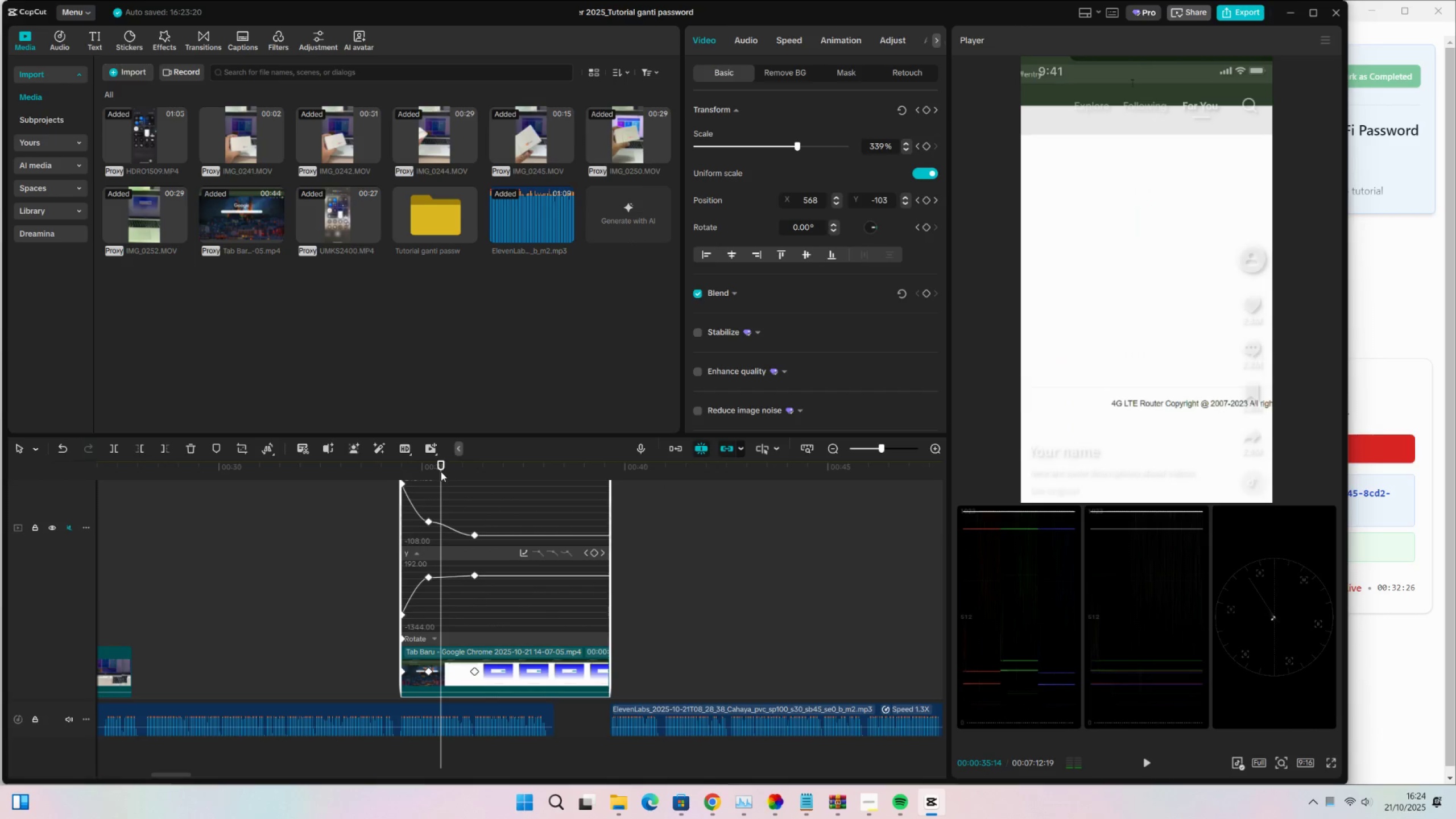 
key(Space)
 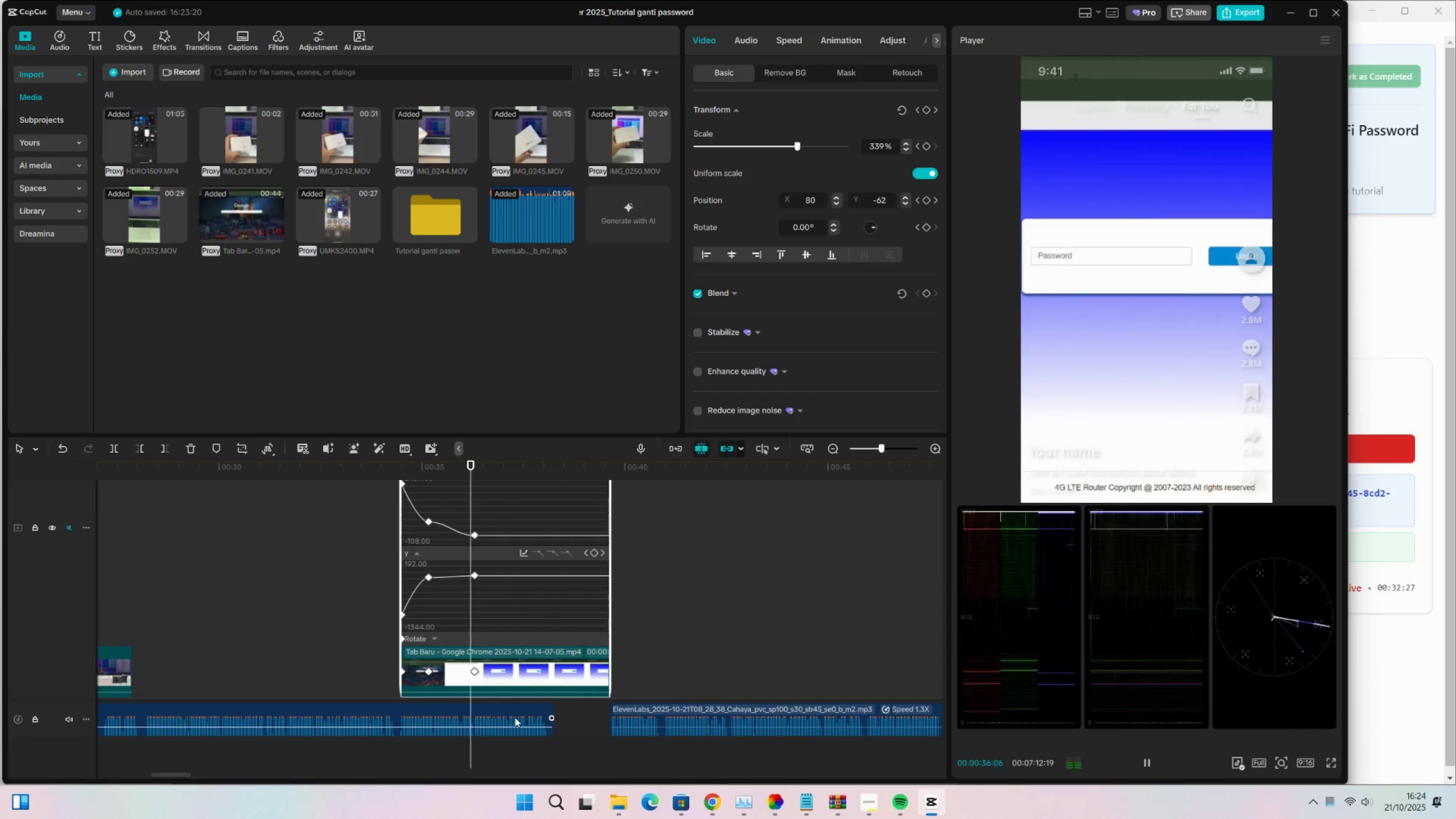 
left_click([514, 714])
 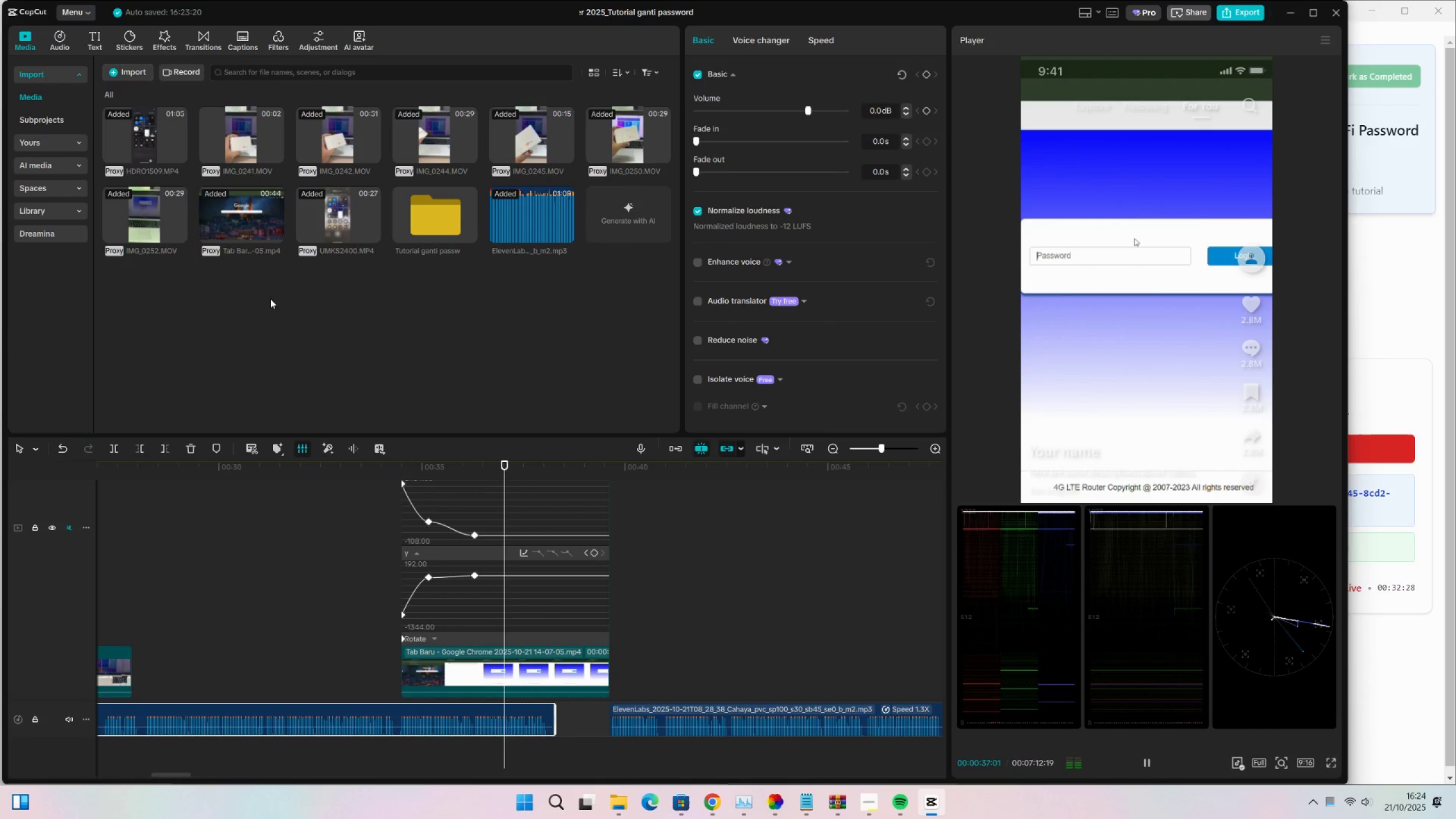 
key(Space)
 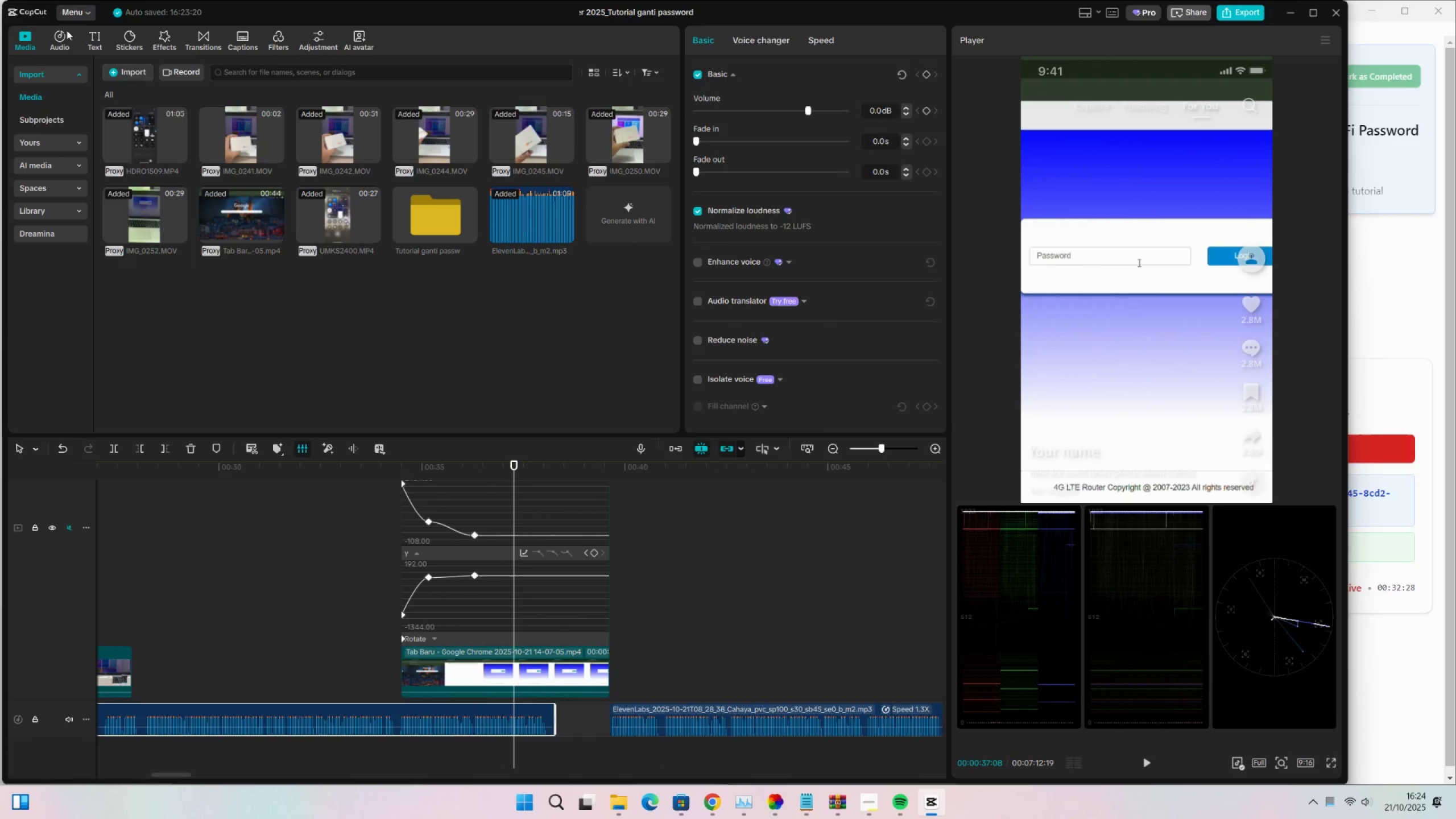 
left_click([55, 38])
 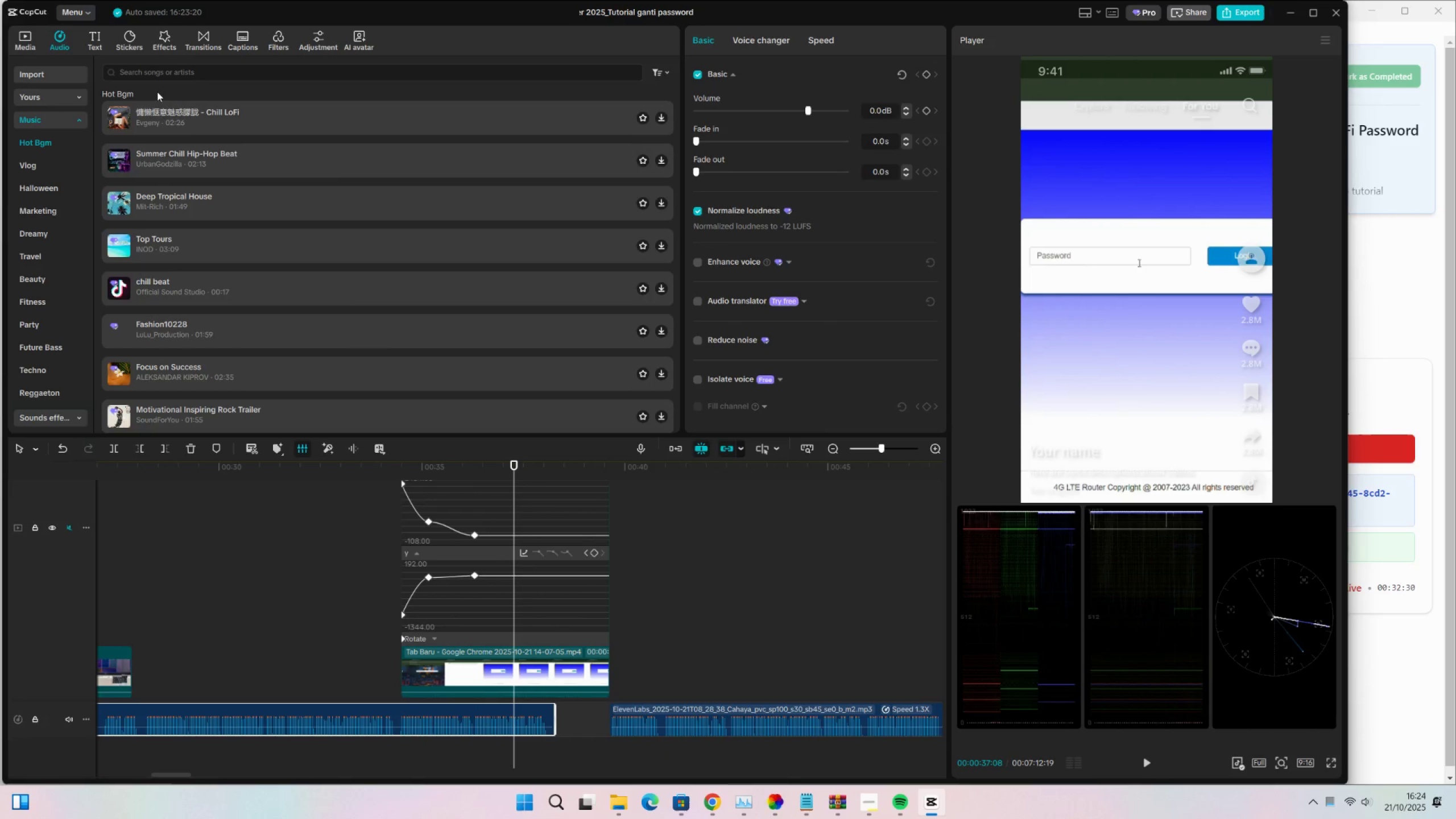 
scroll: coordinate [29, 346], scroll_direction: down, amount: 18.0
 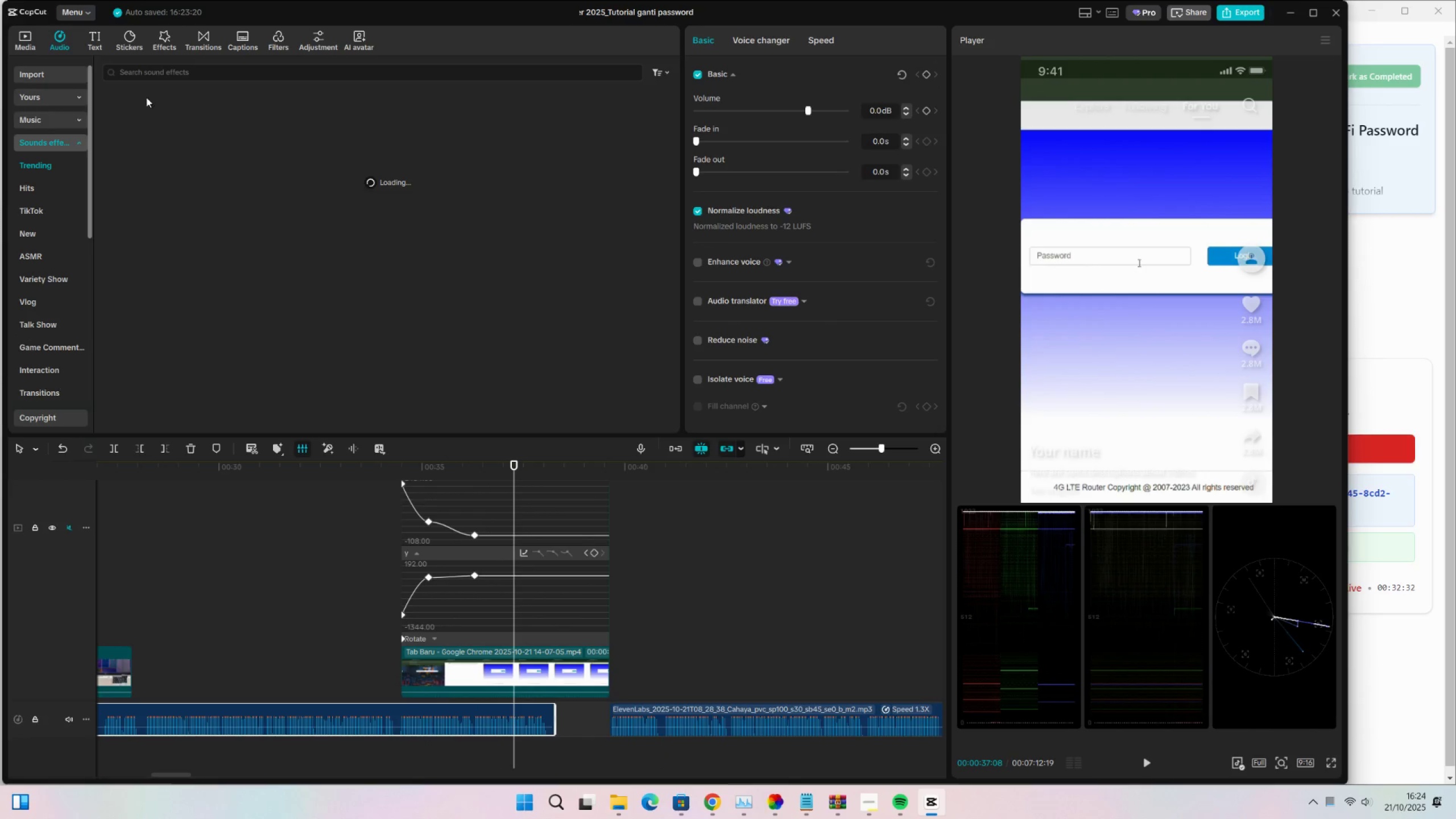 
left_click([170, 66])
 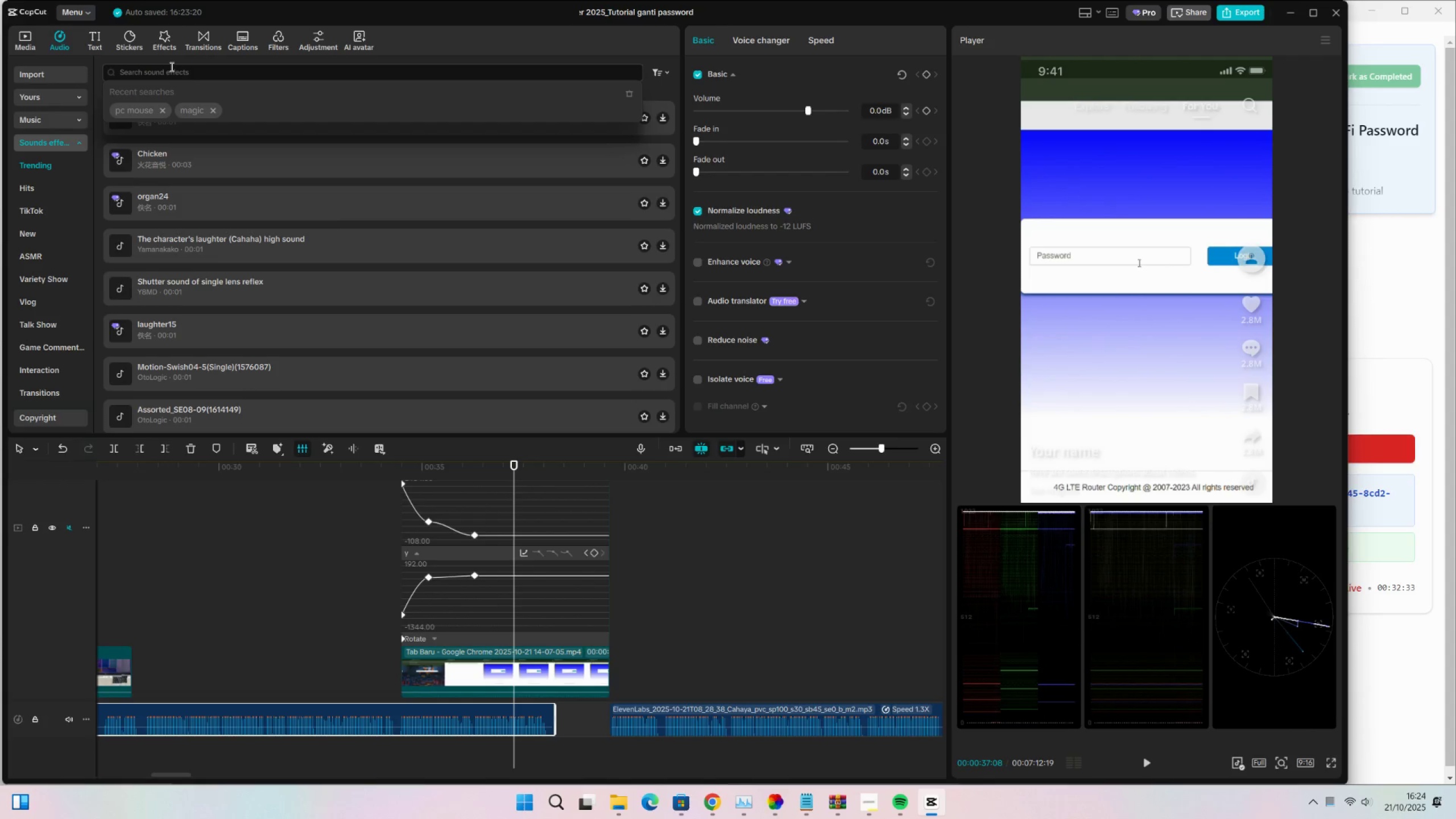 
type(typing)
 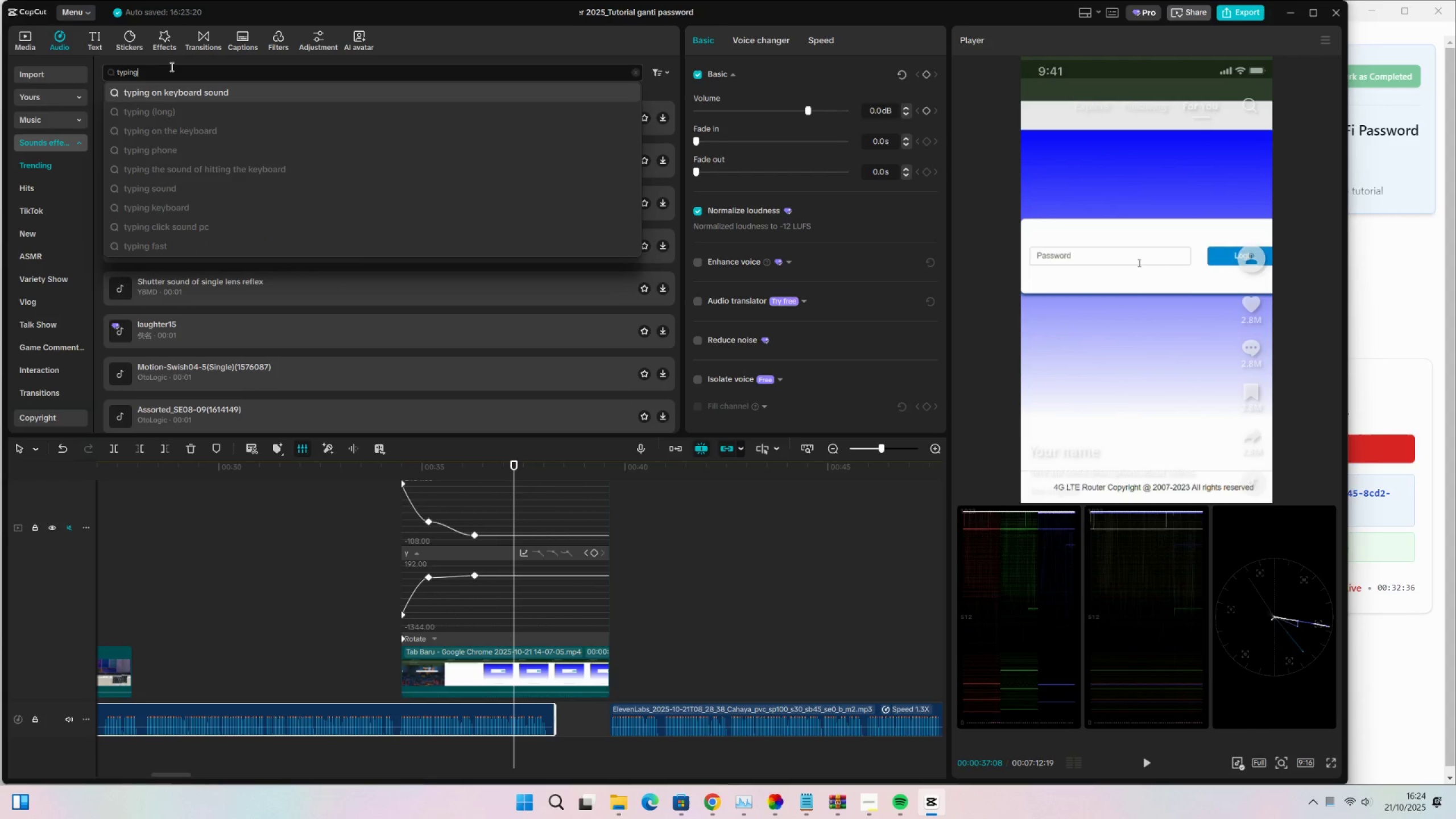 
key(Enter)
 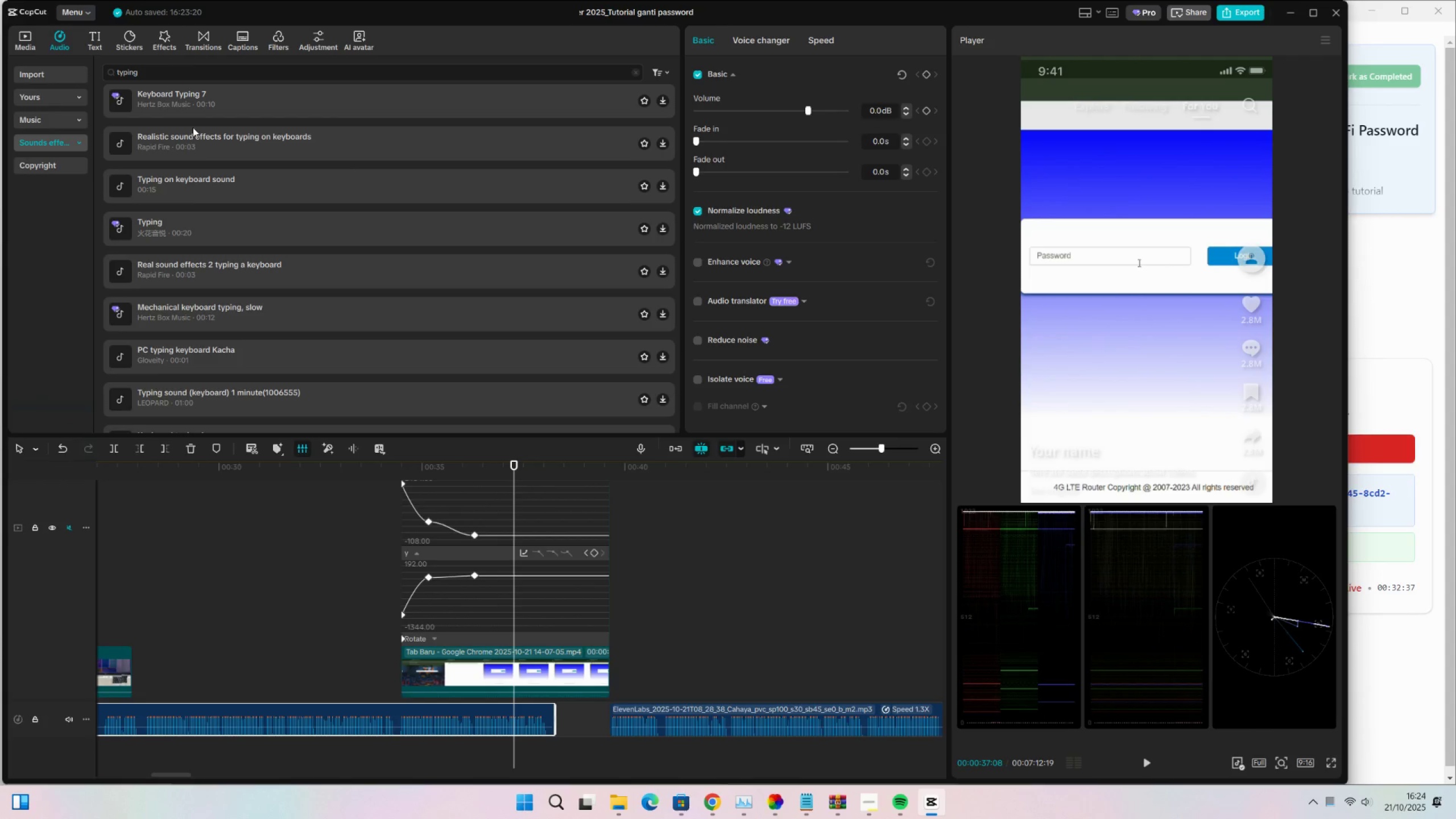 
left_click([201, 109])
 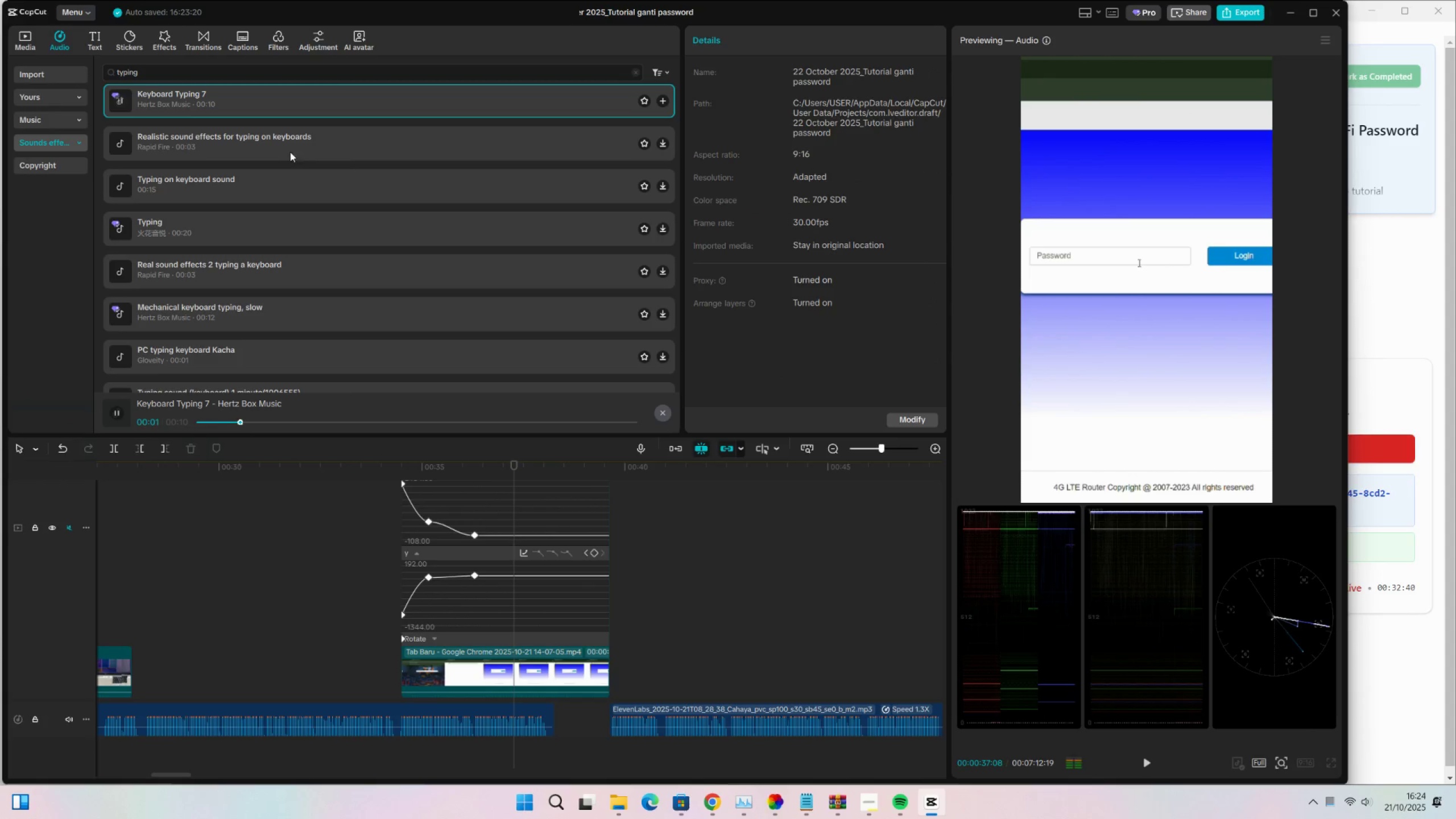 
left_click([273, 147])
 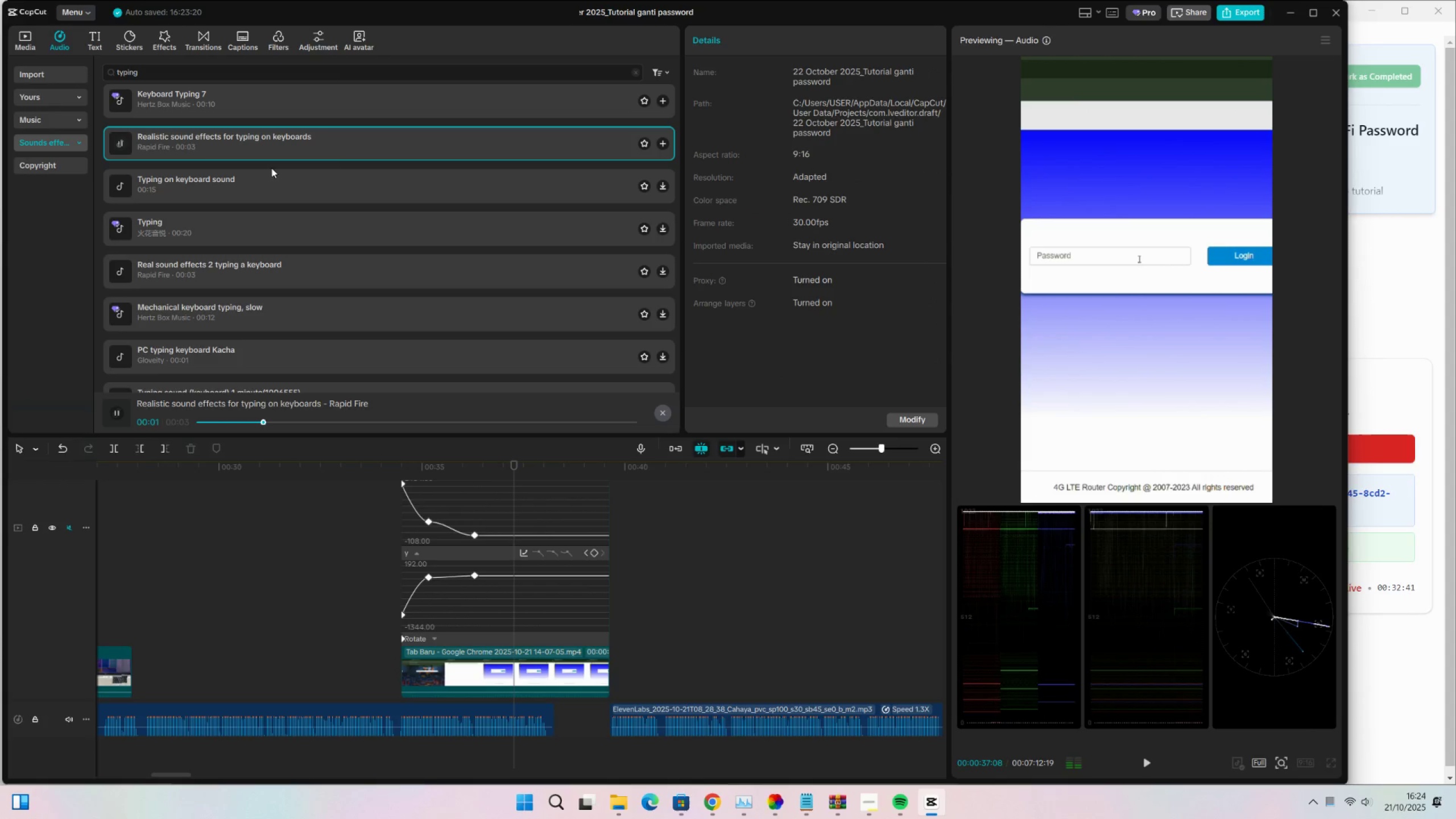 
left_click([268, 192])
 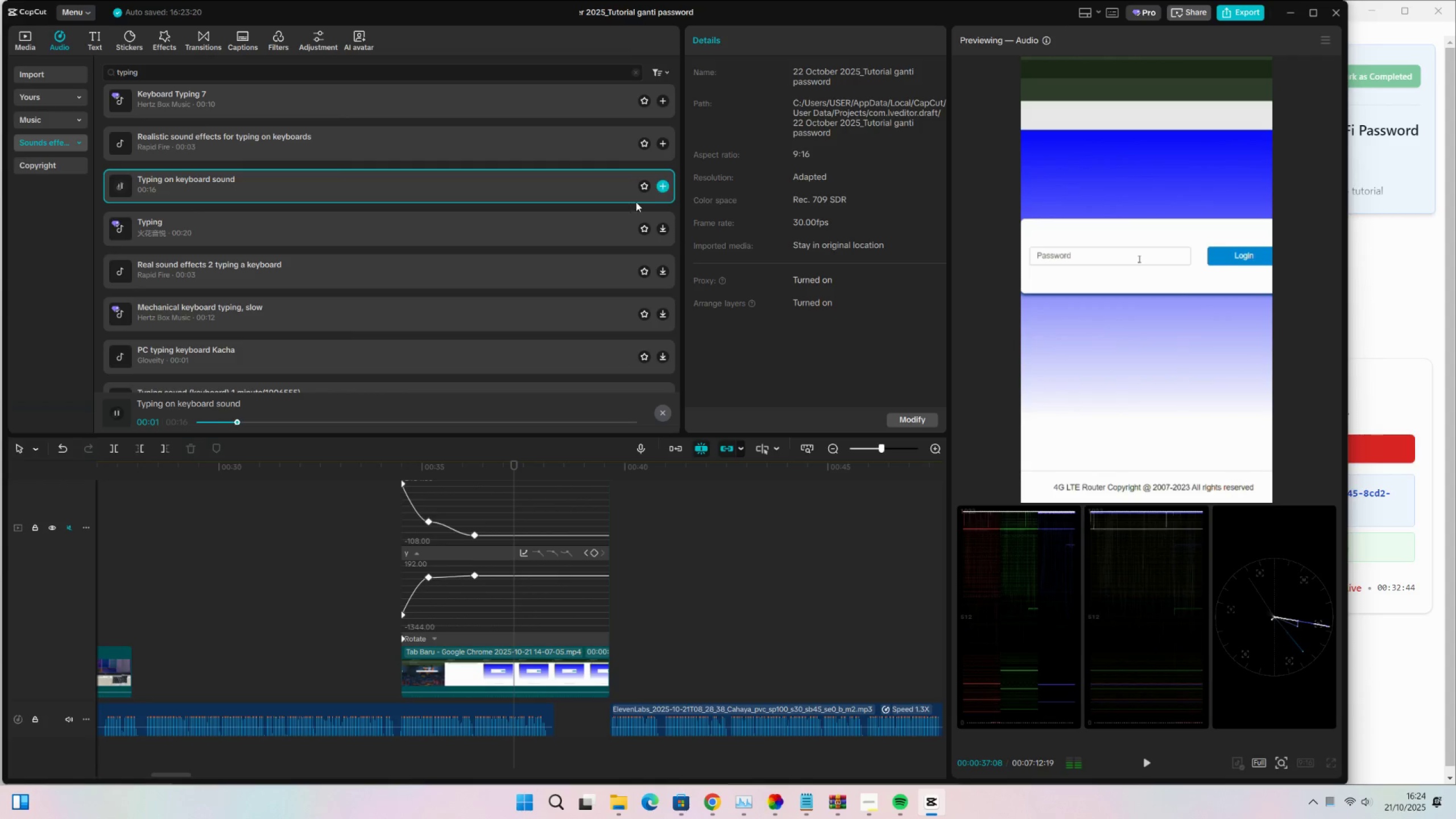 
left_click([664, 185])
 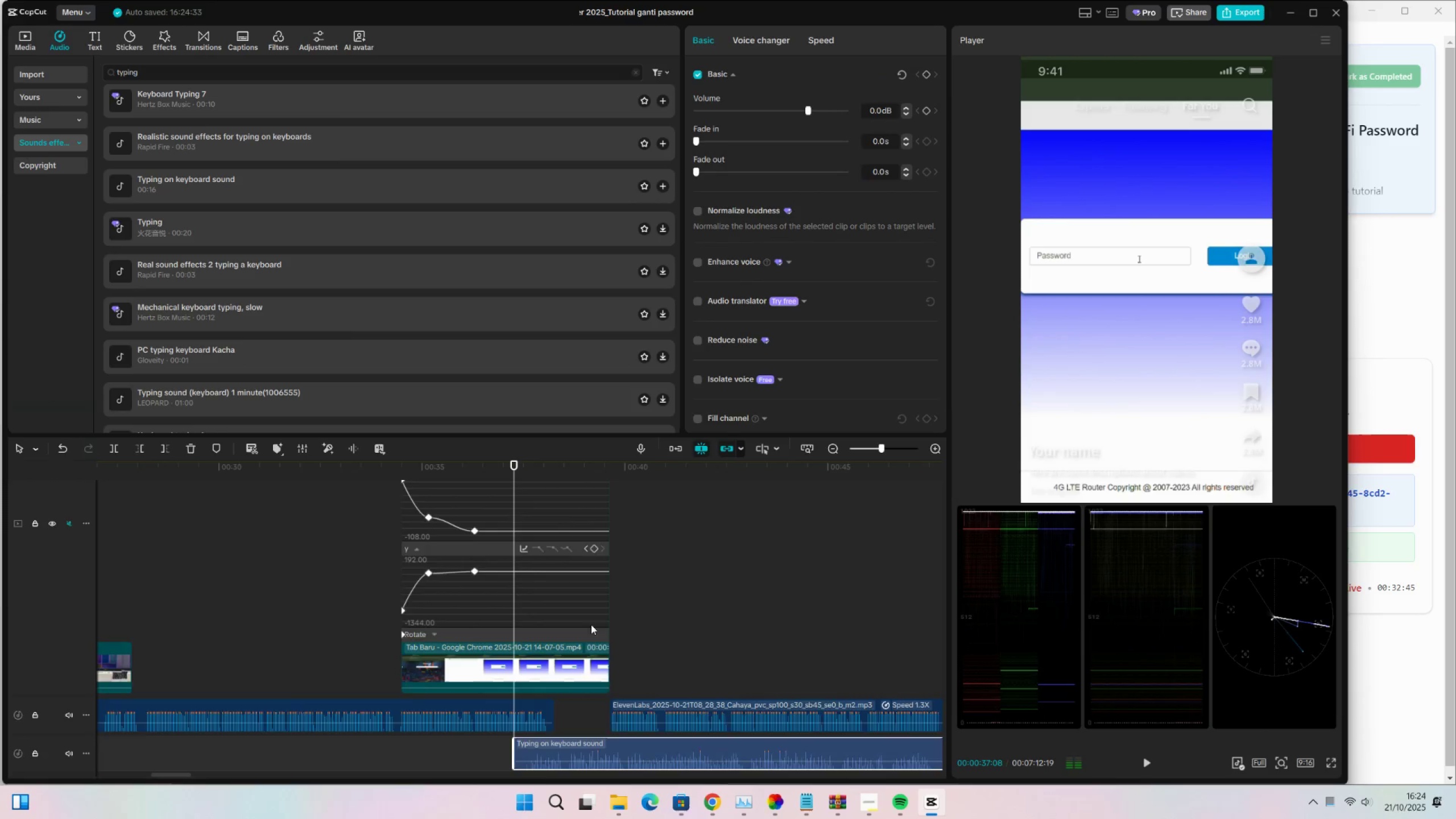 
scroll: coordinate [580, 671], scroll_direction: down, amount: 4.0
 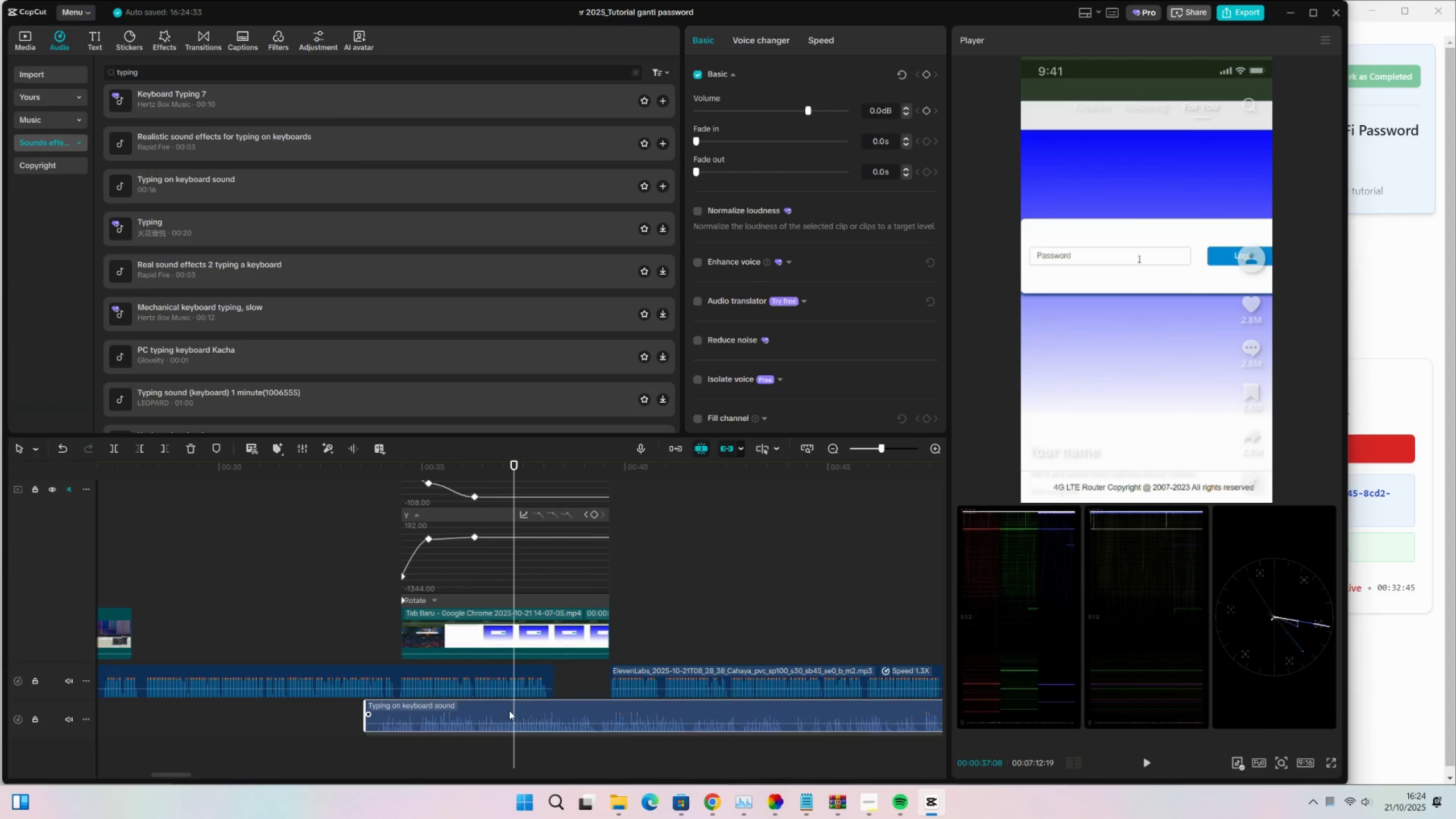 
key(C)
 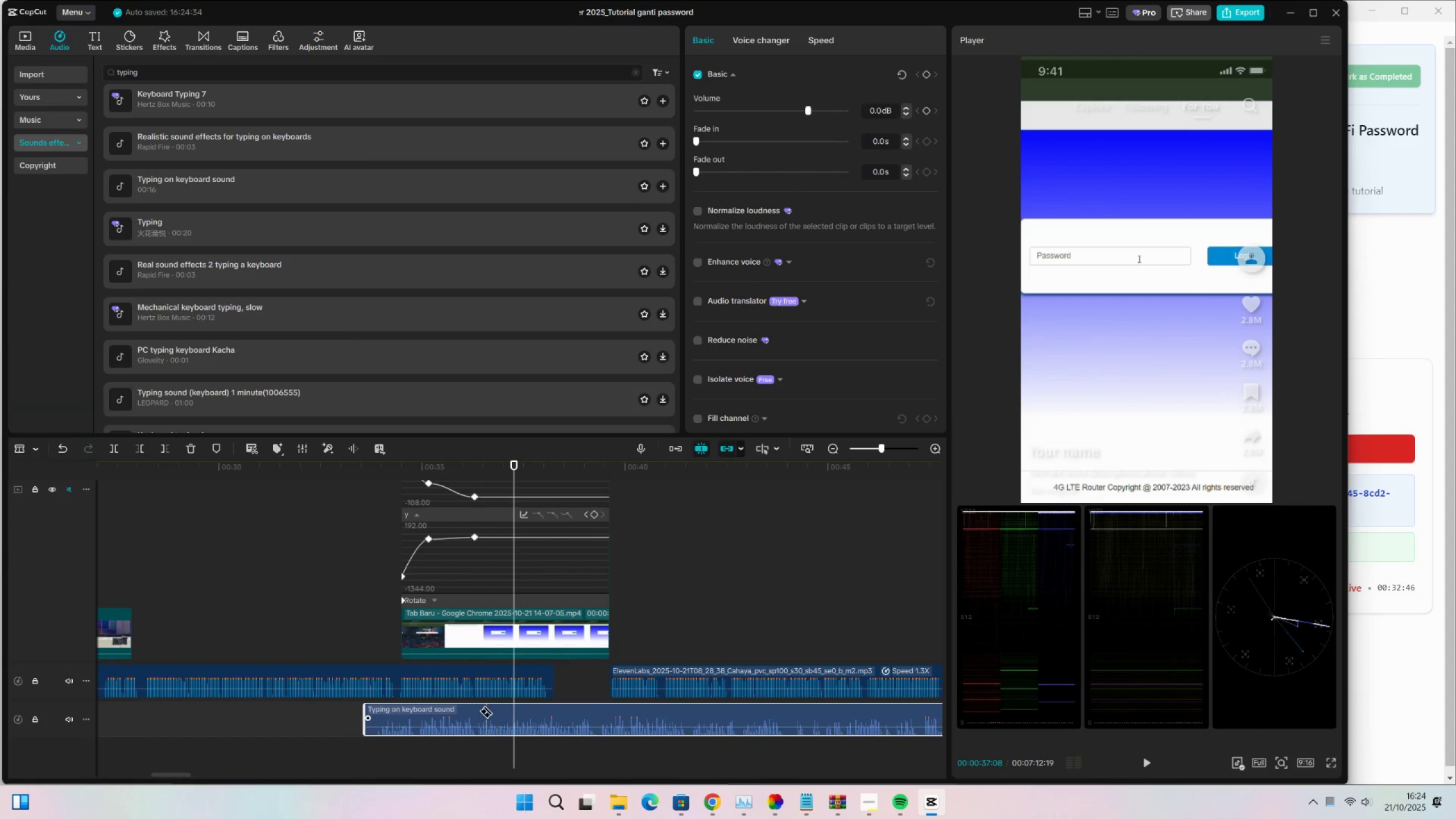 
left_click([479, 711])
 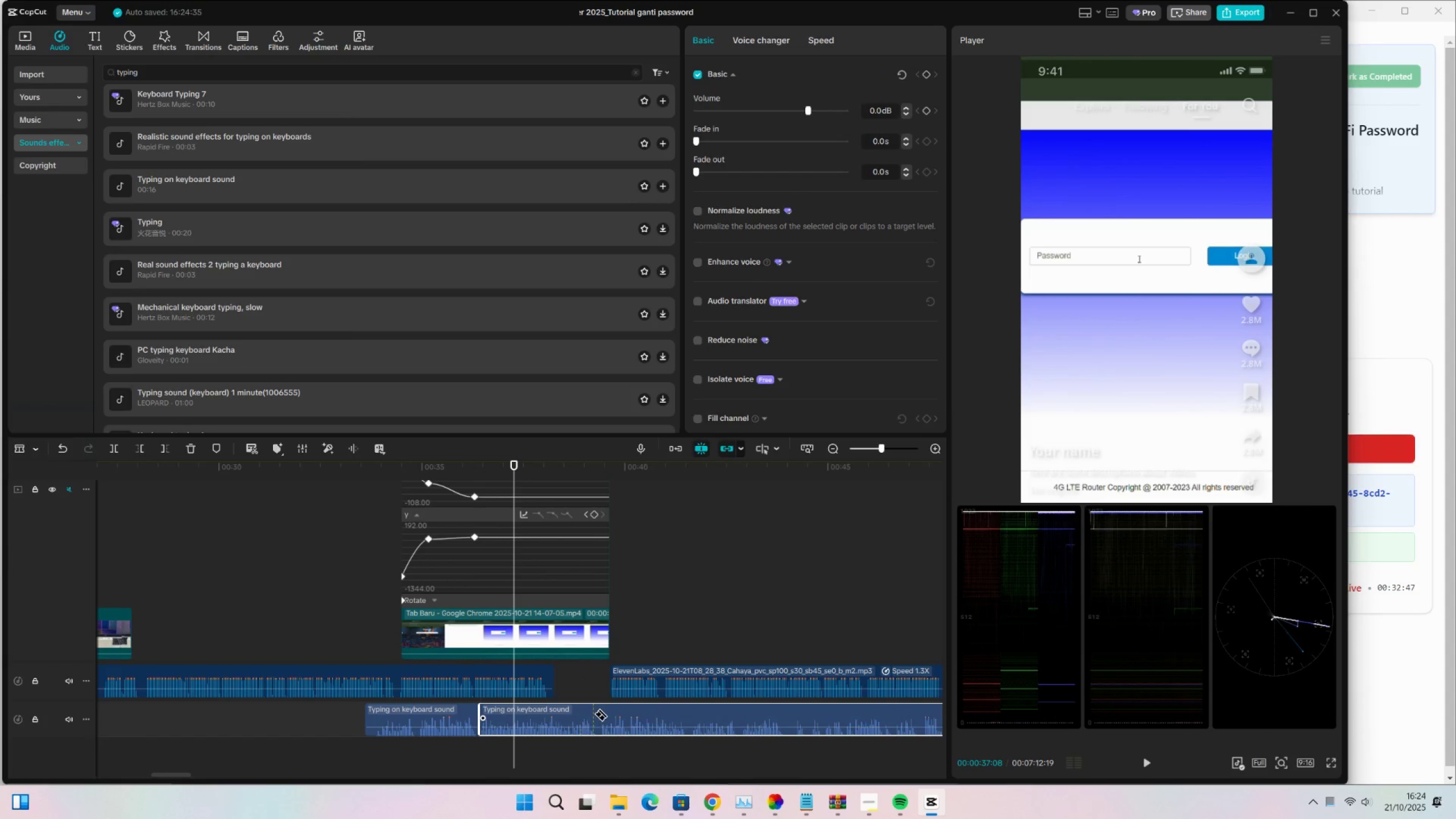 
left_click([594, 714])
 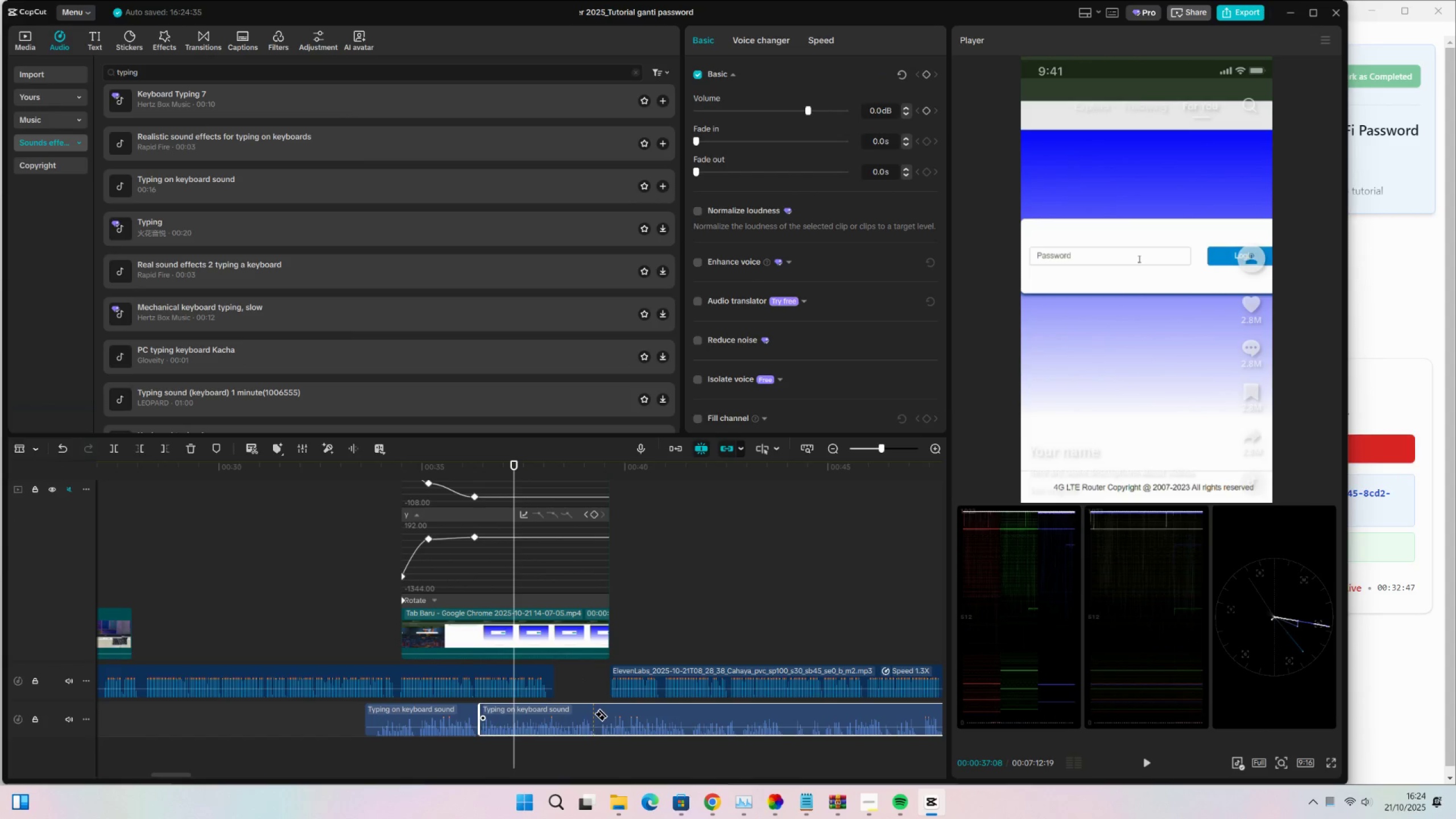 
key(V)
 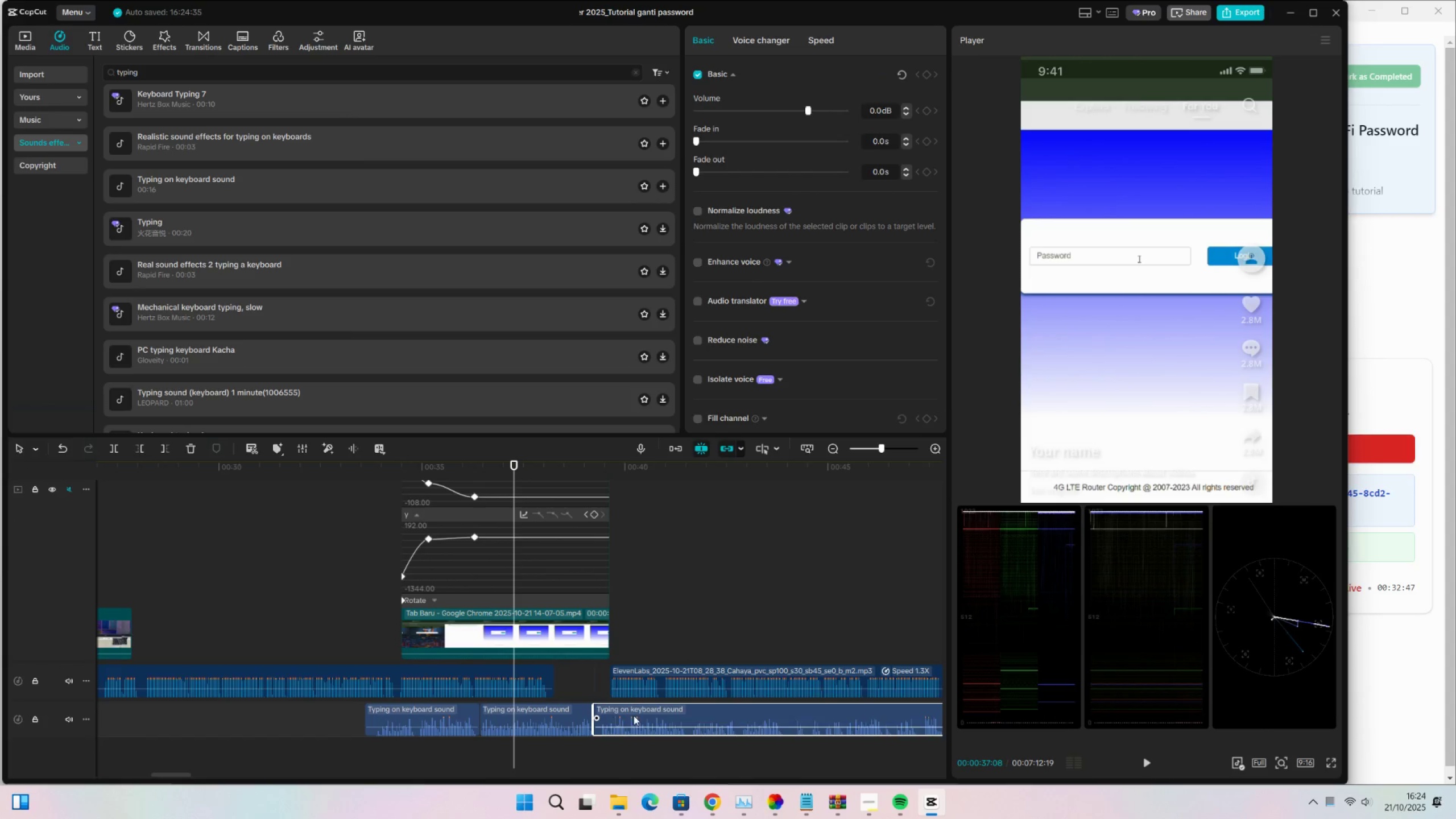 
double_click([634, 715])
 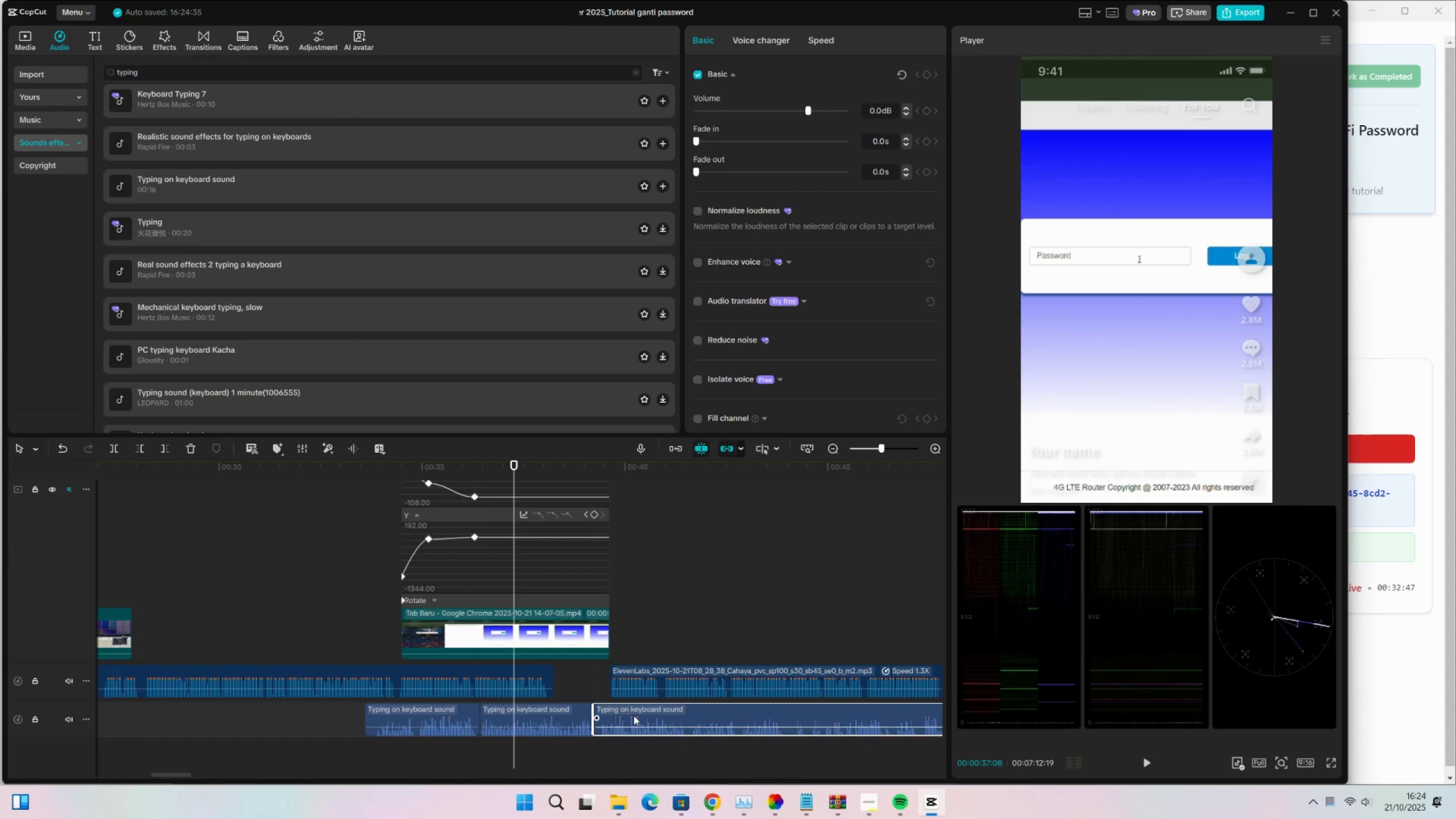 
key(X)
 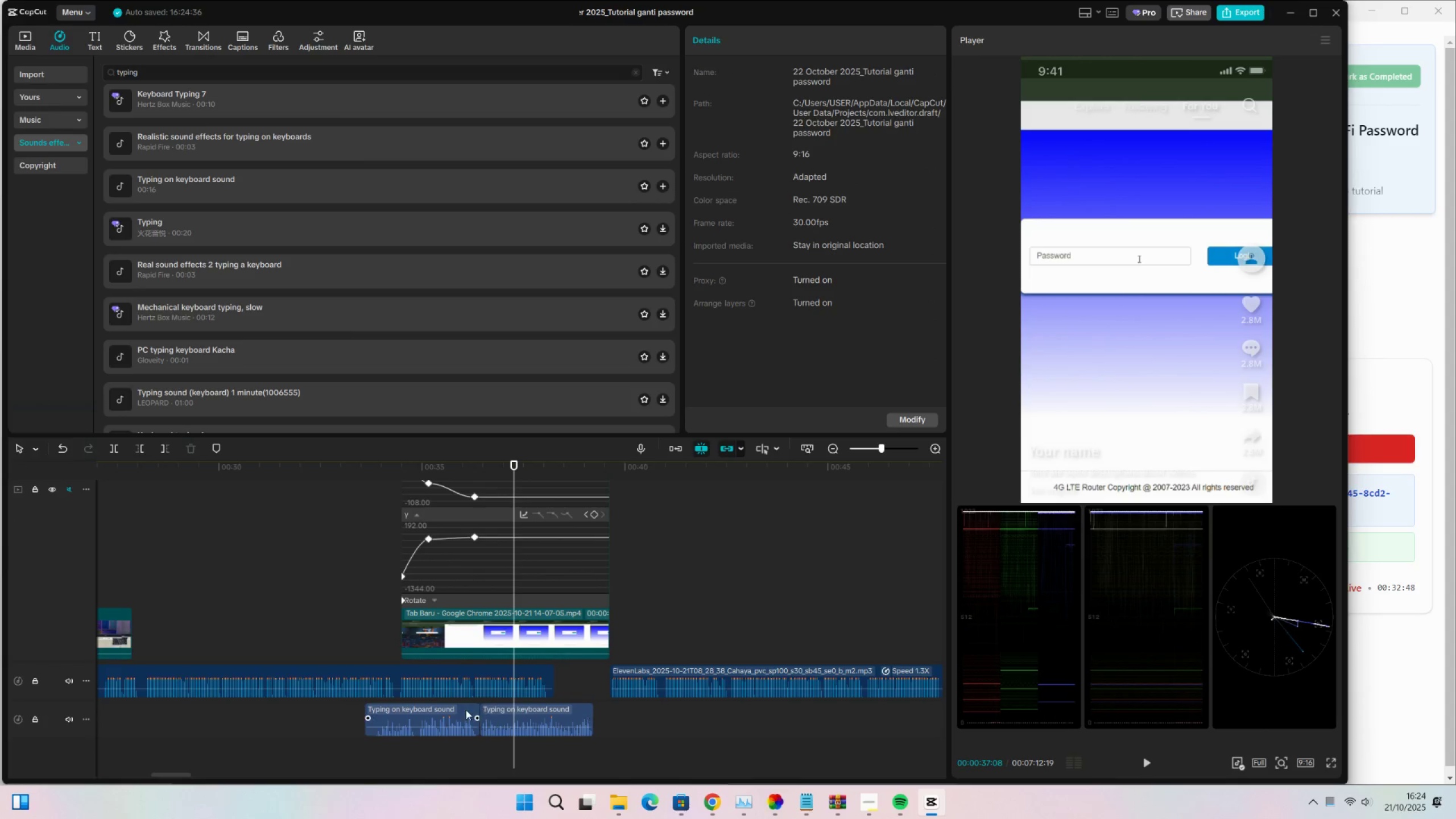 
left_click([456, 709])
 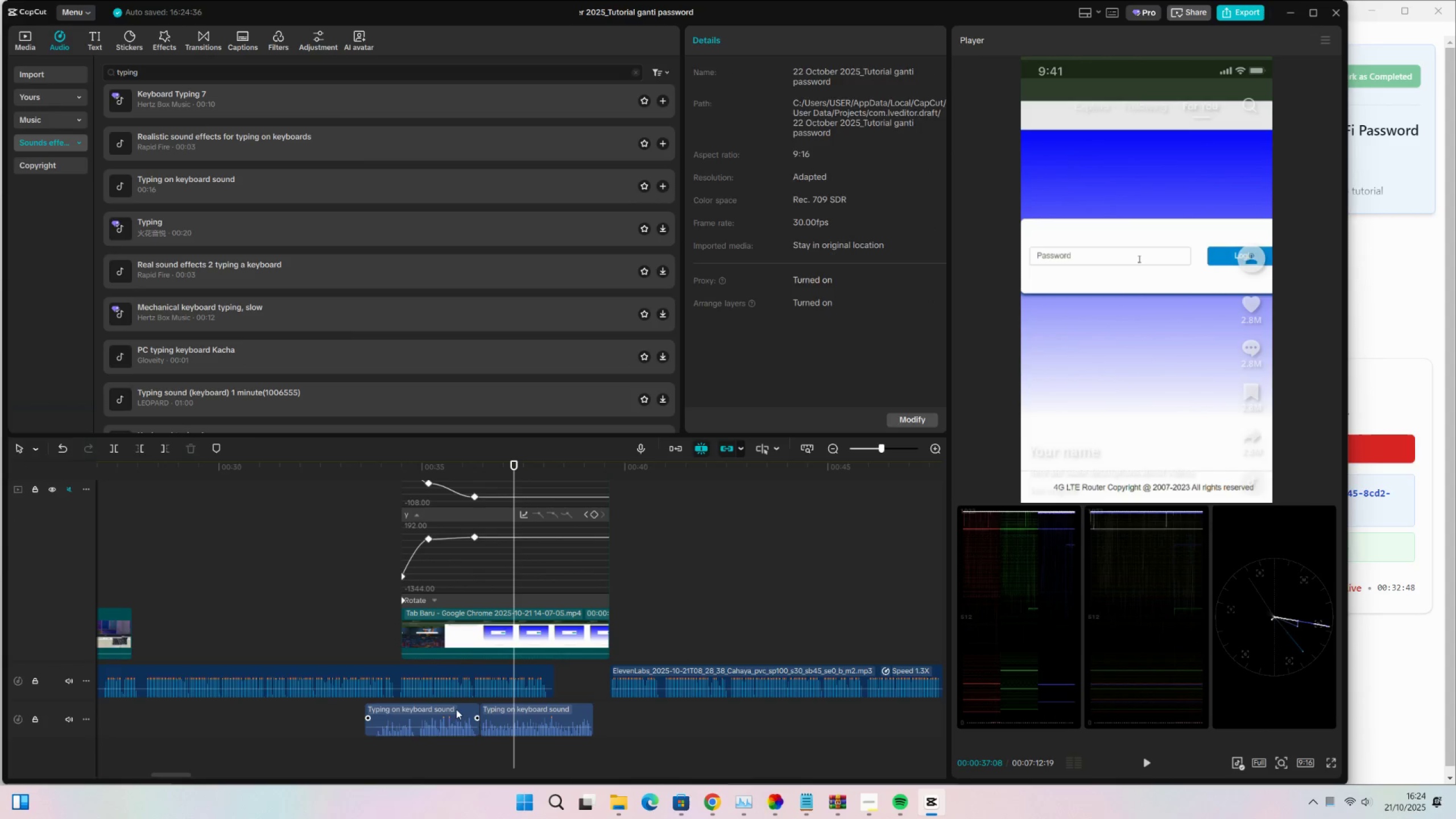 
key(X)
 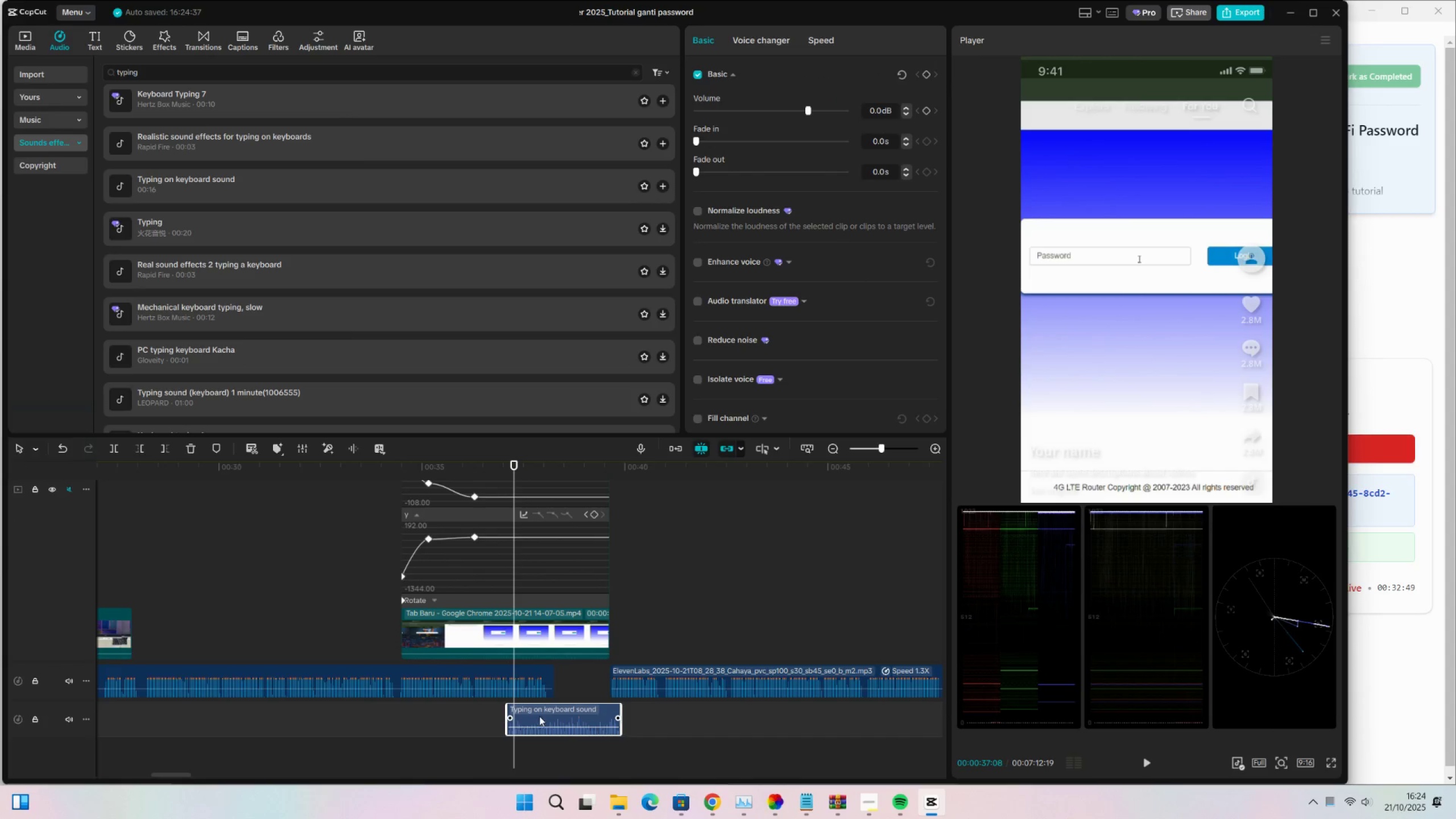 
double_click([486, 715])
 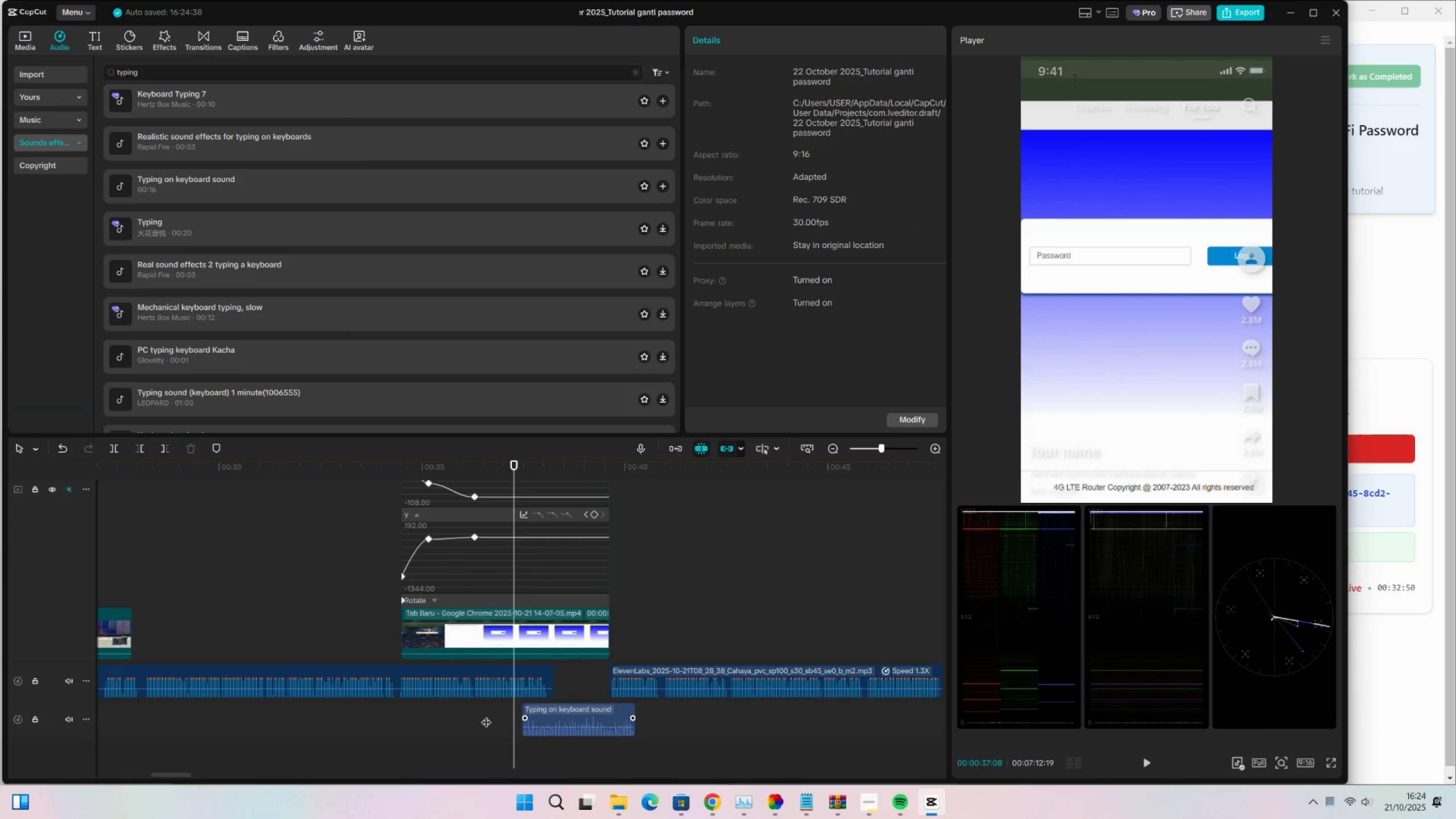 
key(Space)
 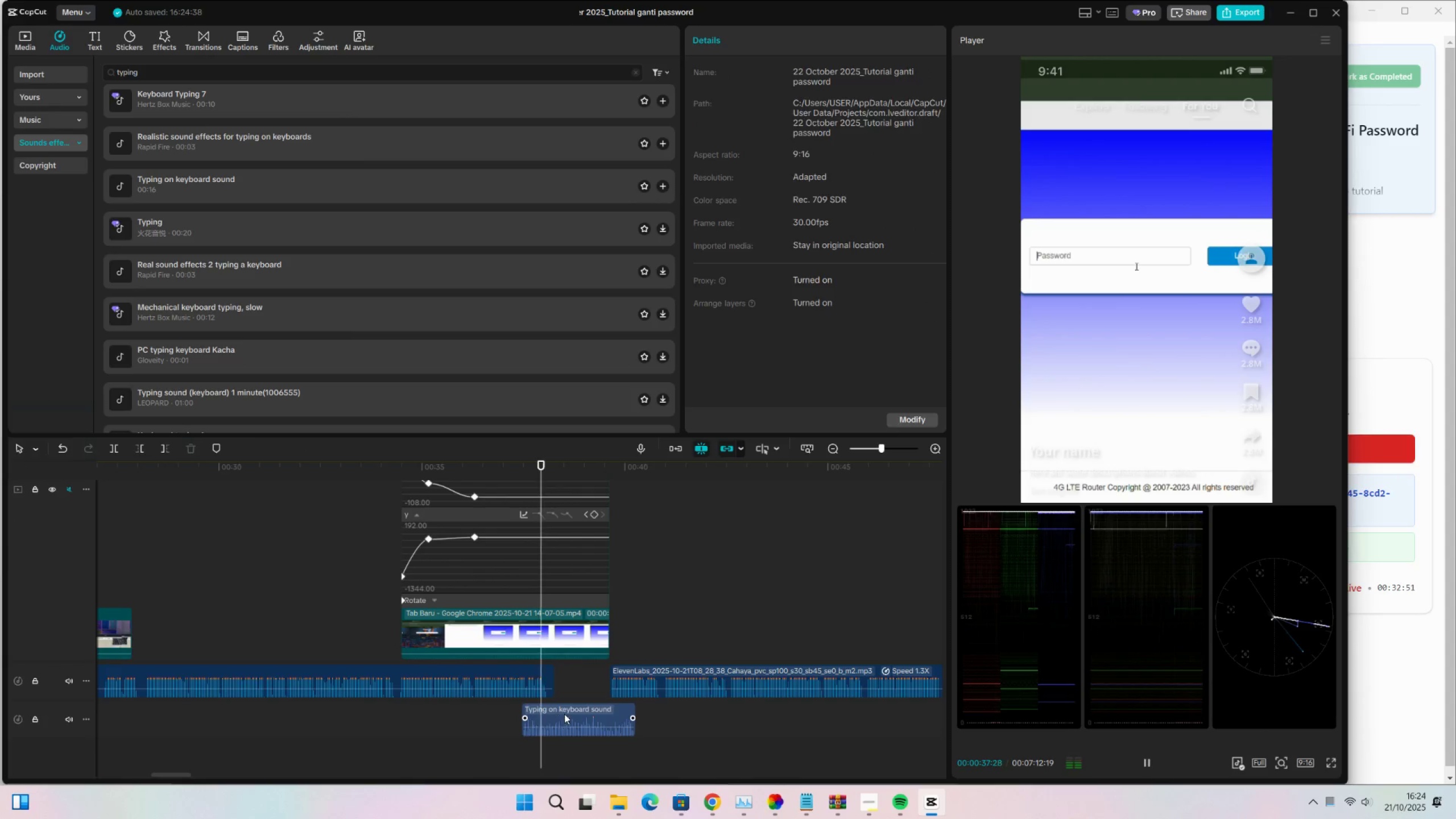 
key(Space)
 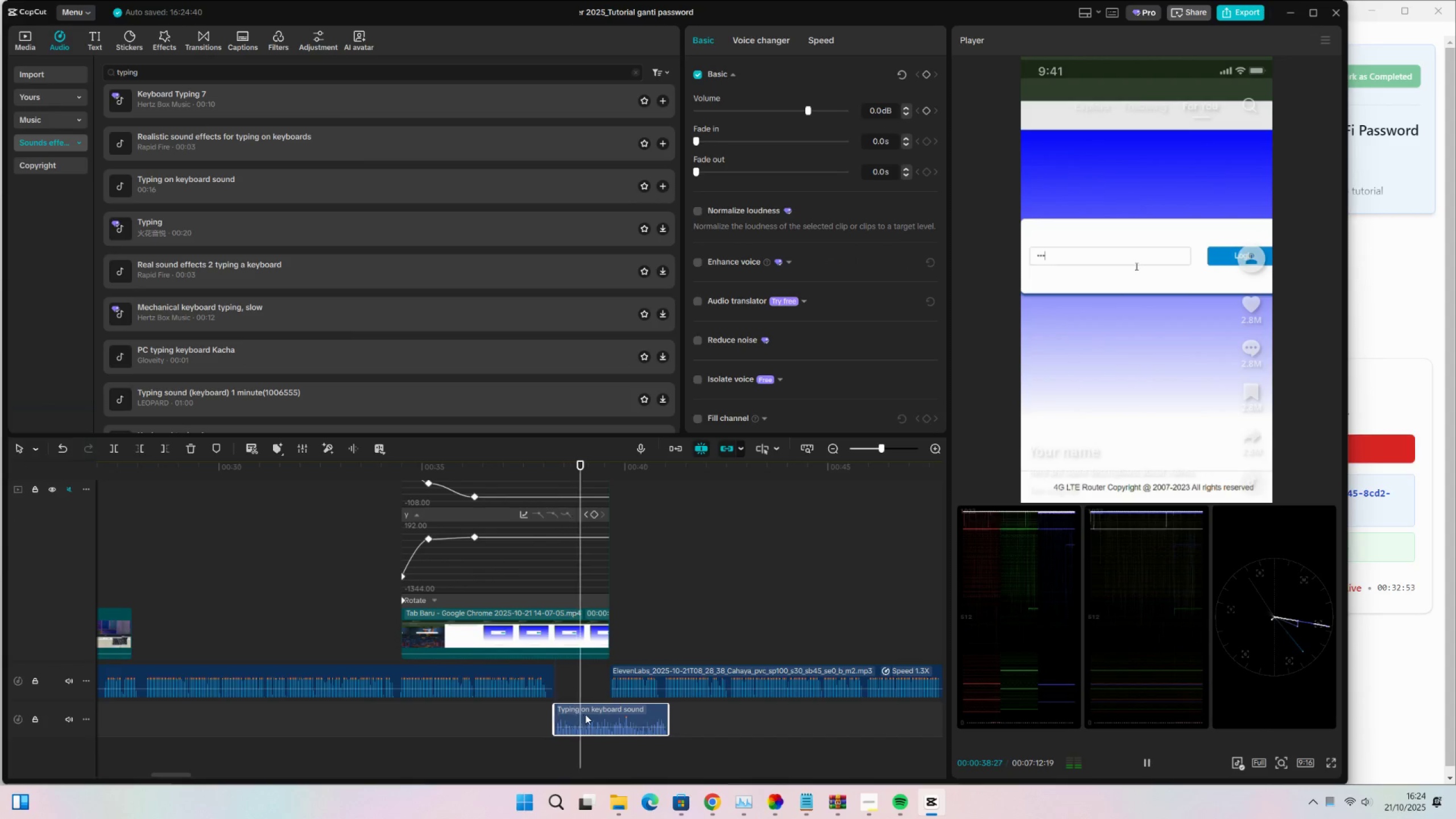 
key(Space)
 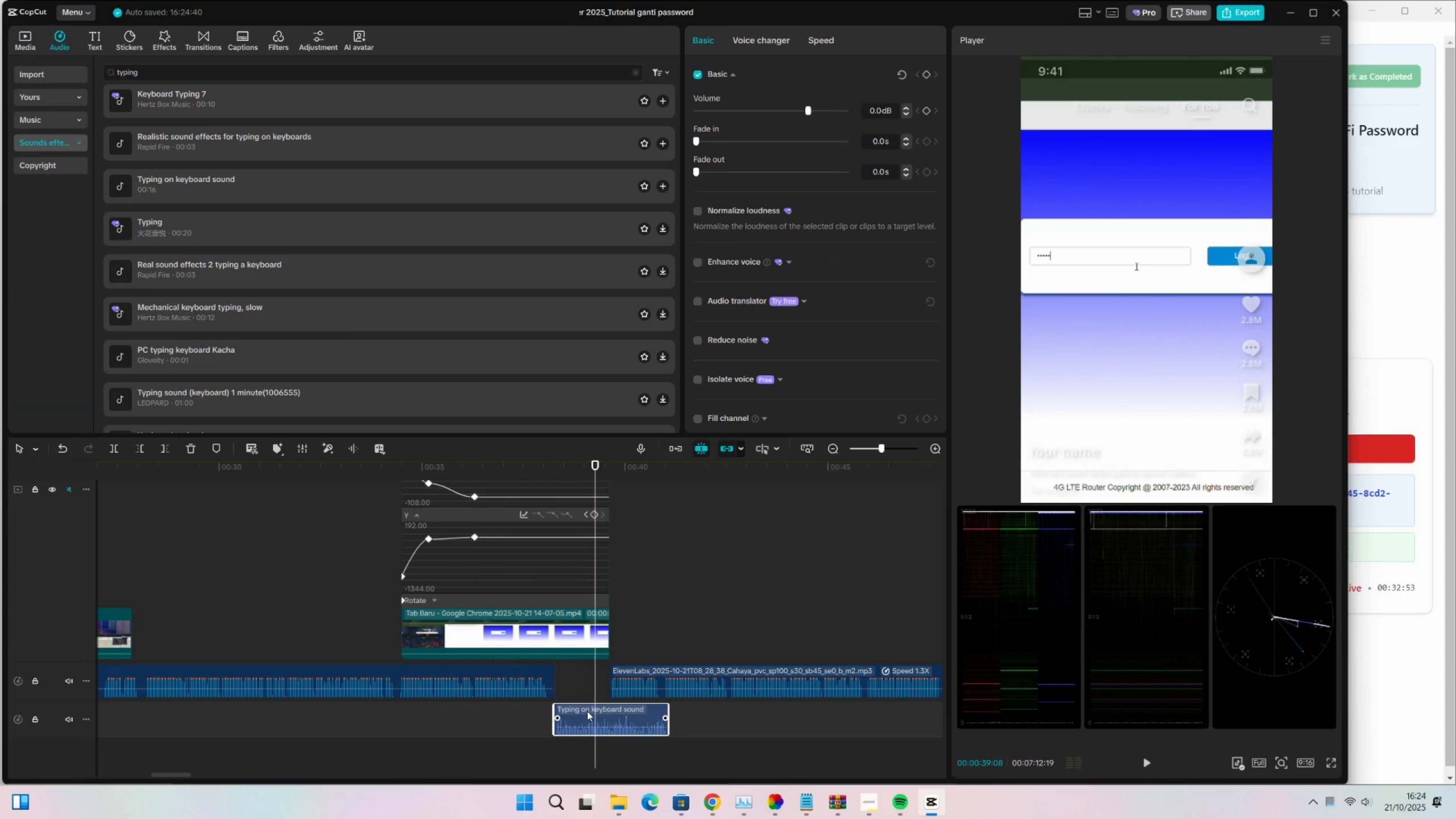 
key(Space)
 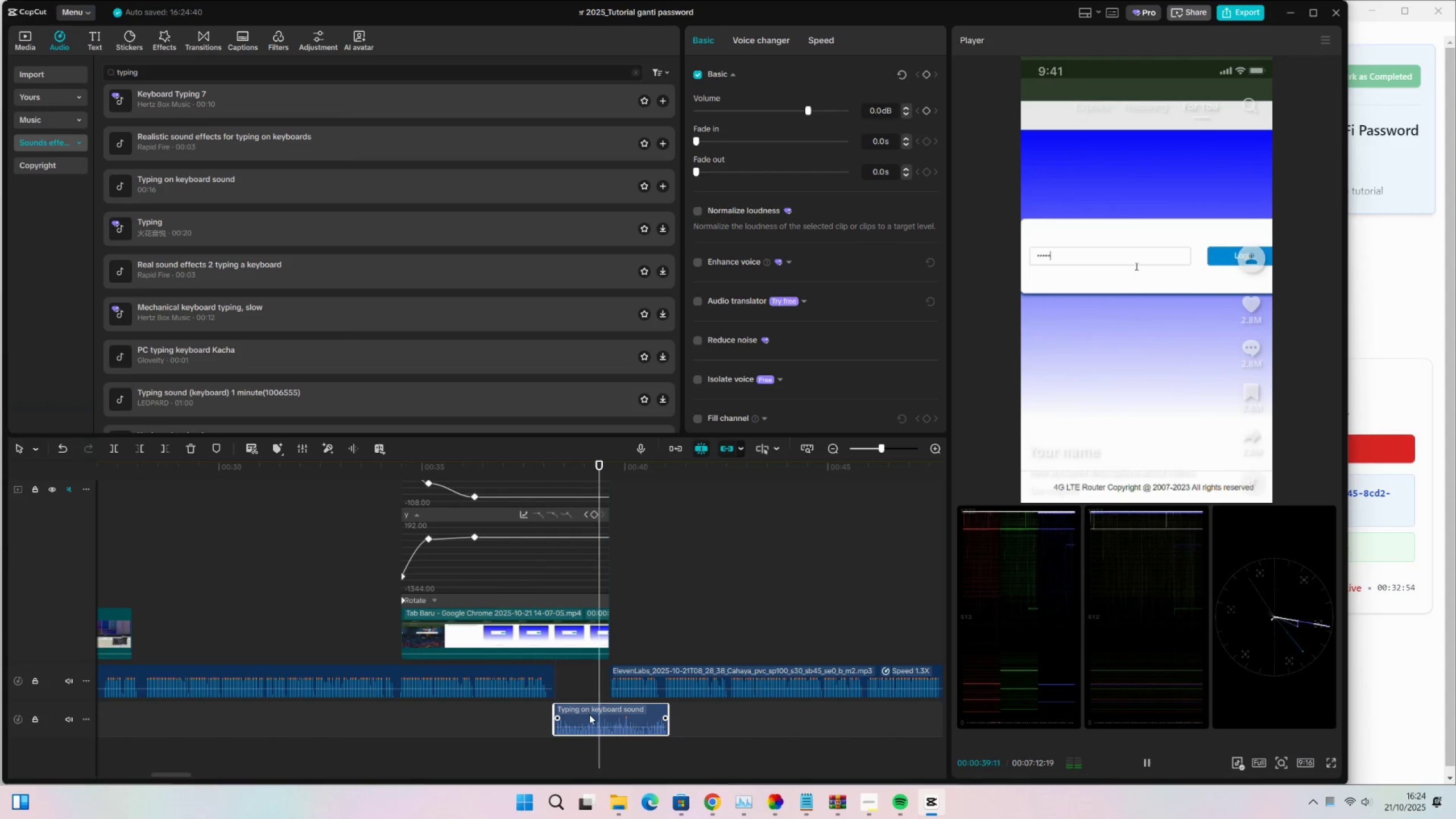 
key(Space)
 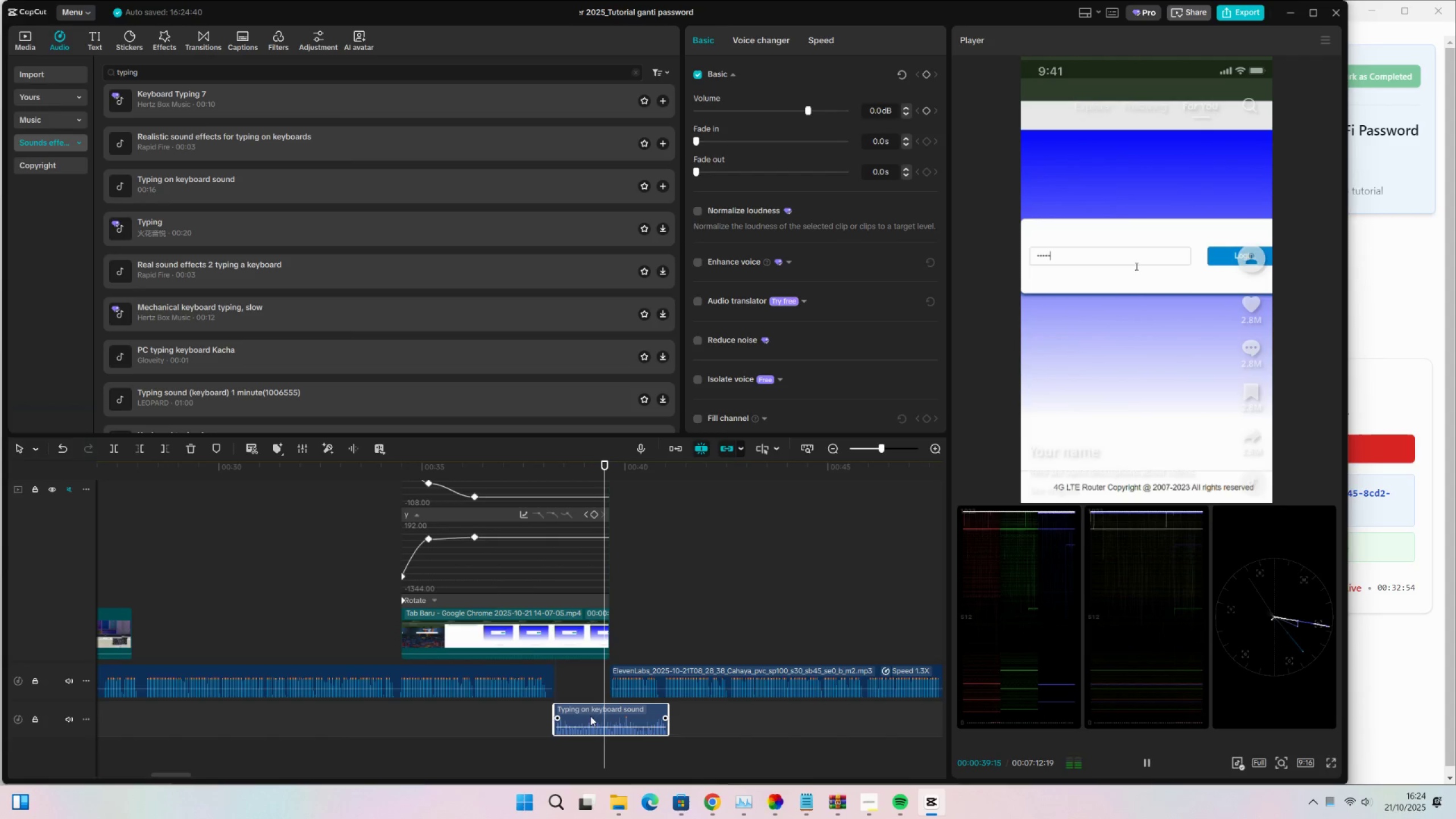 
key(C)
 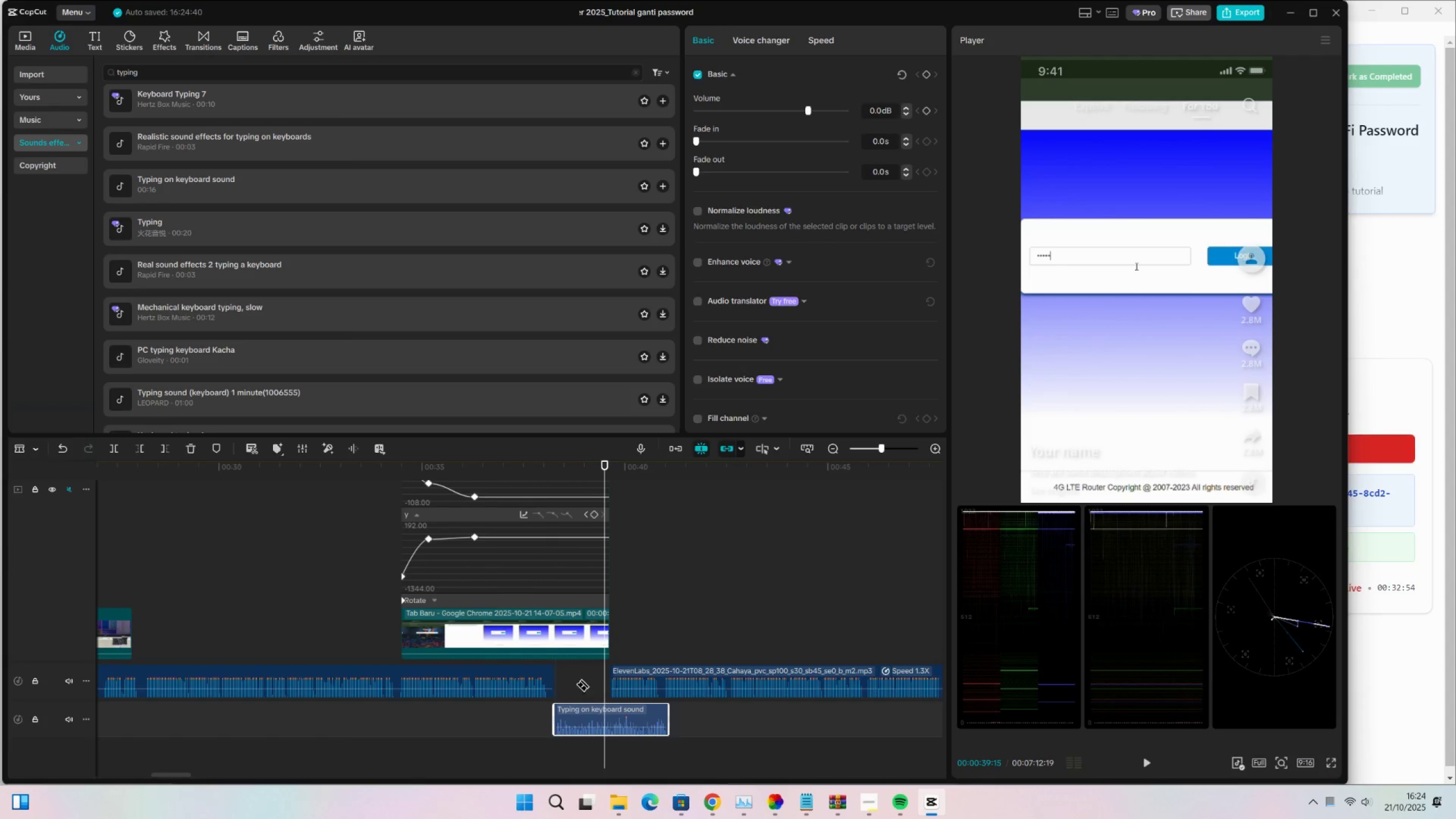 
key(Space)
 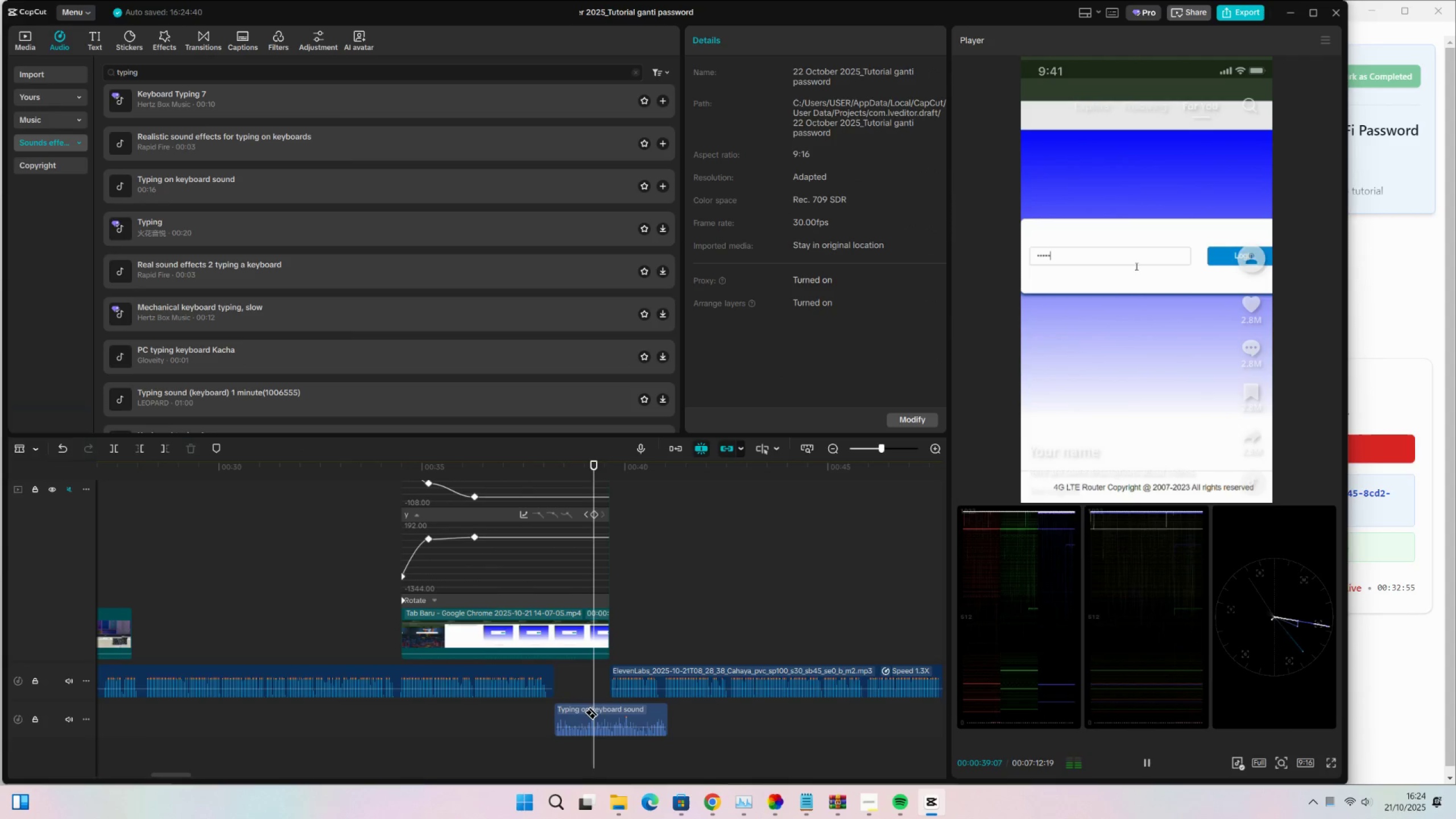 
key(Space)
 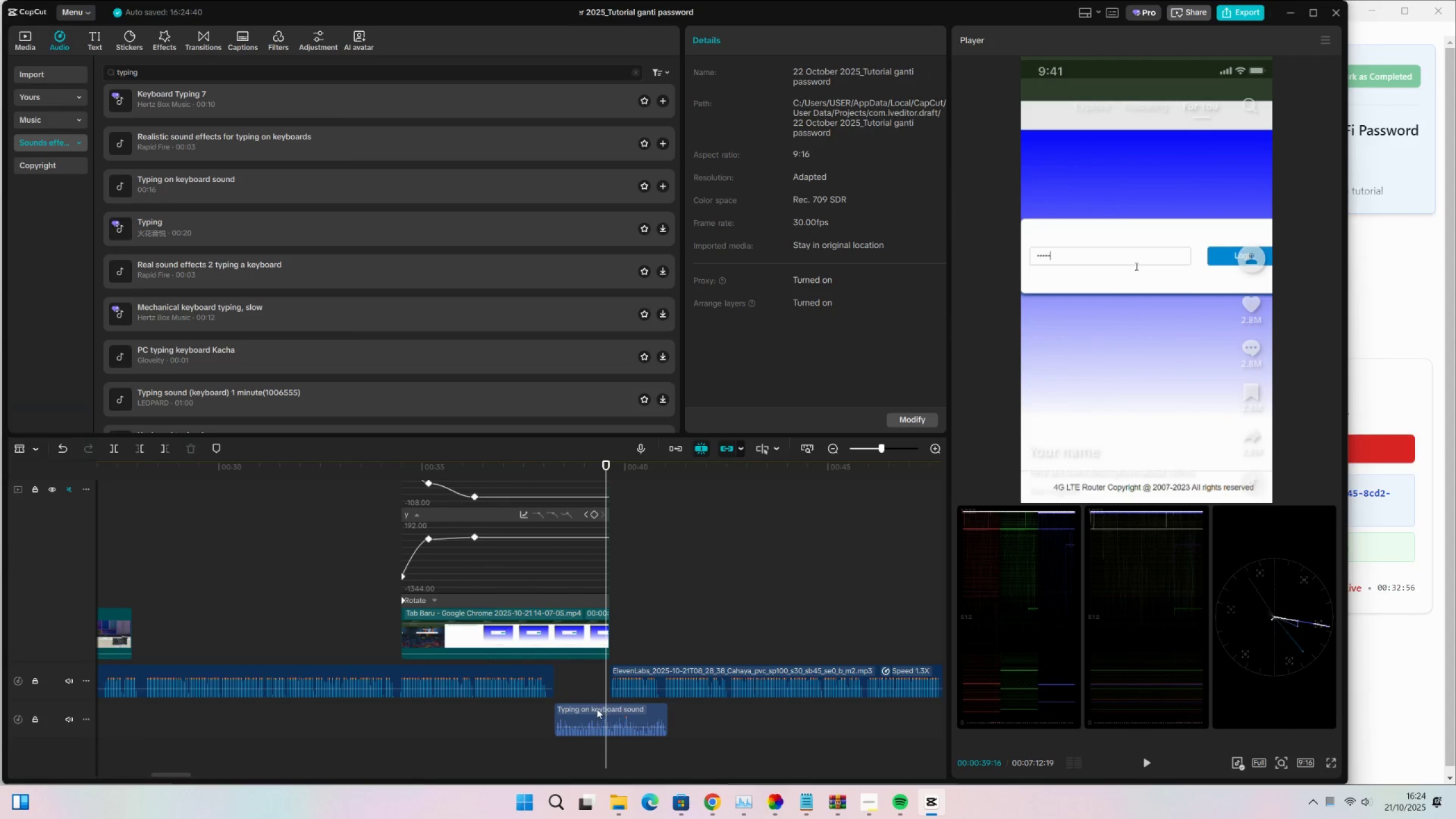 
key(Space)
 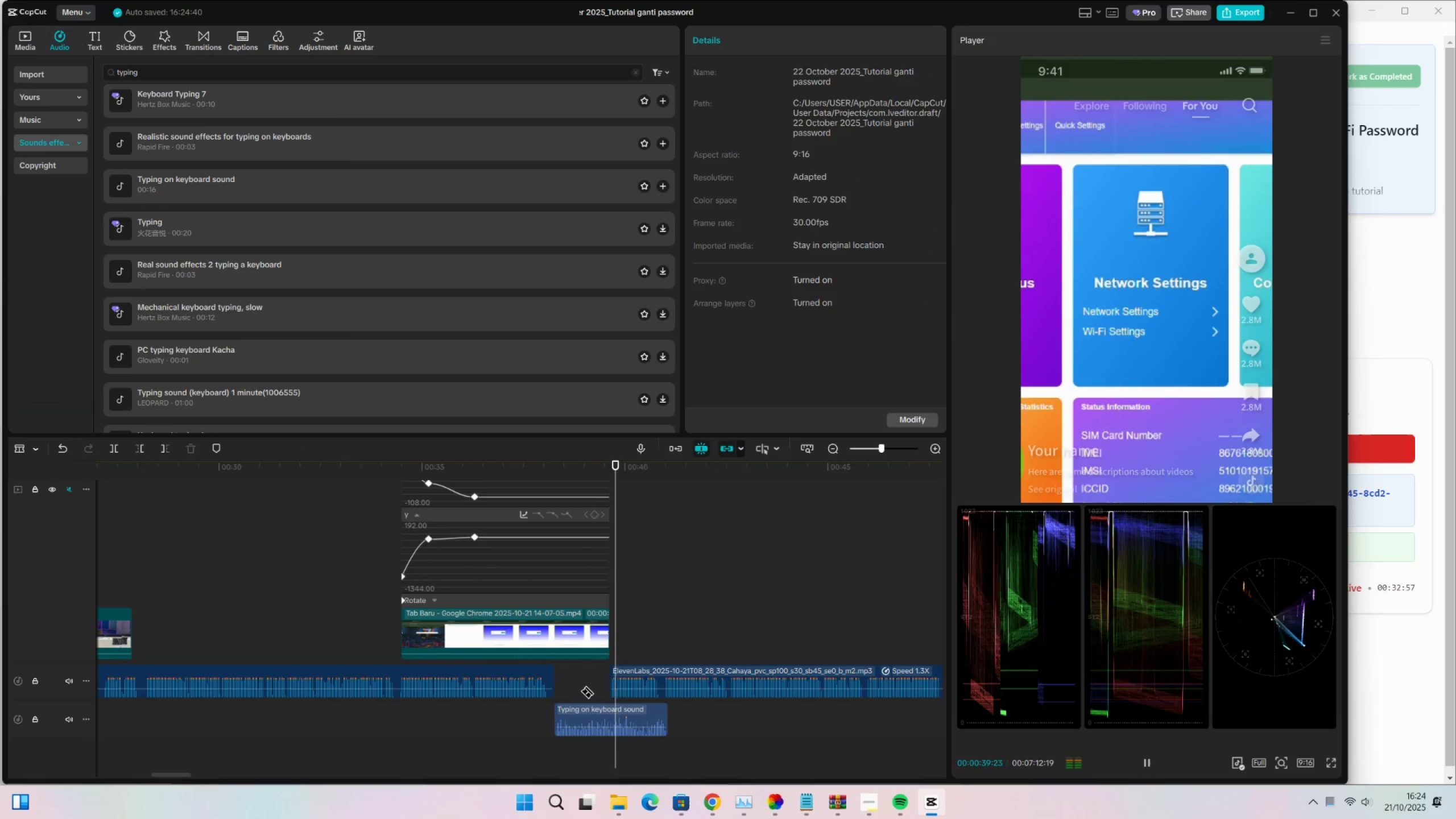 
left_click([575, 692])
 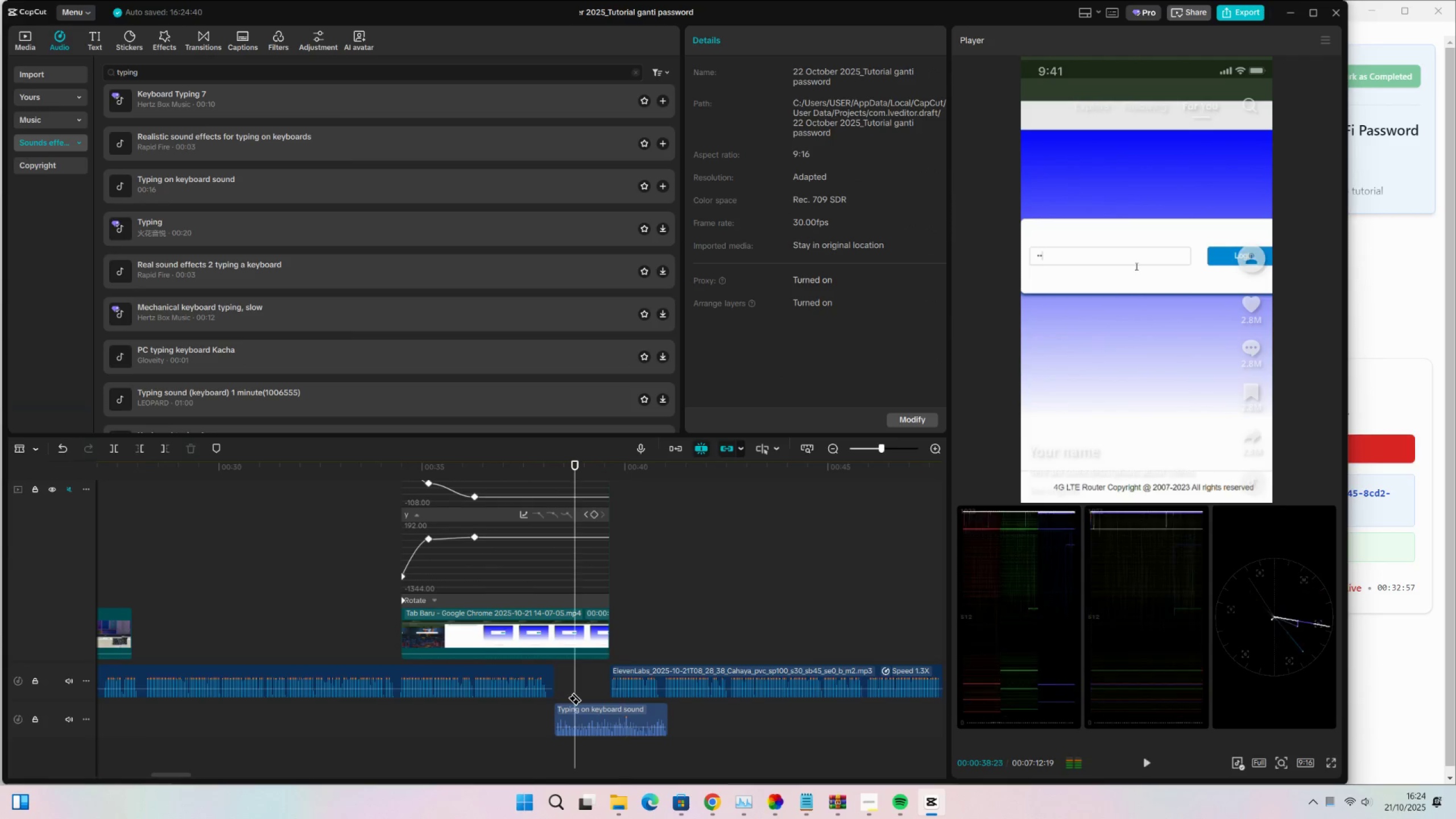 
key(Space)
 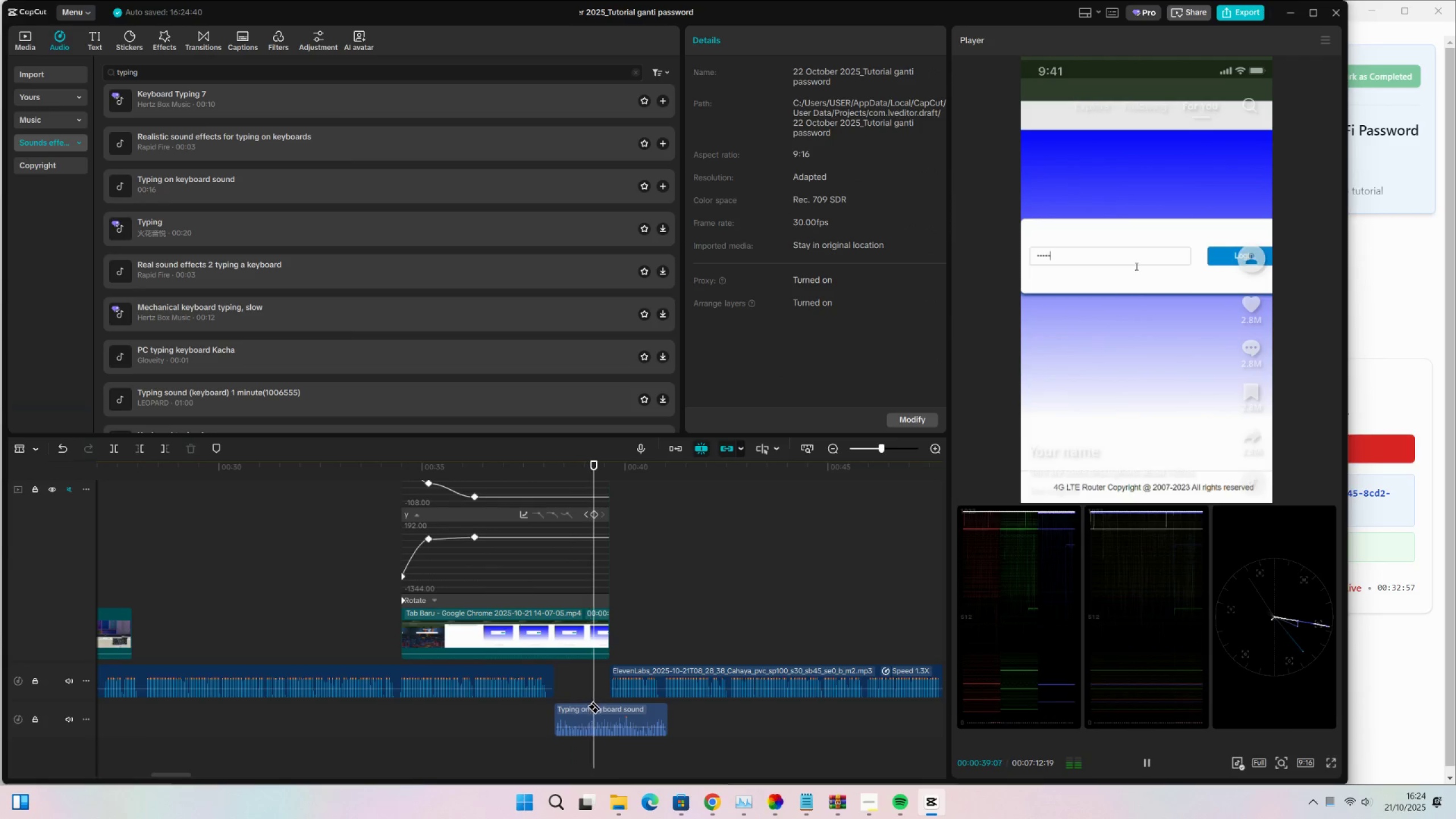 
key(Space)
 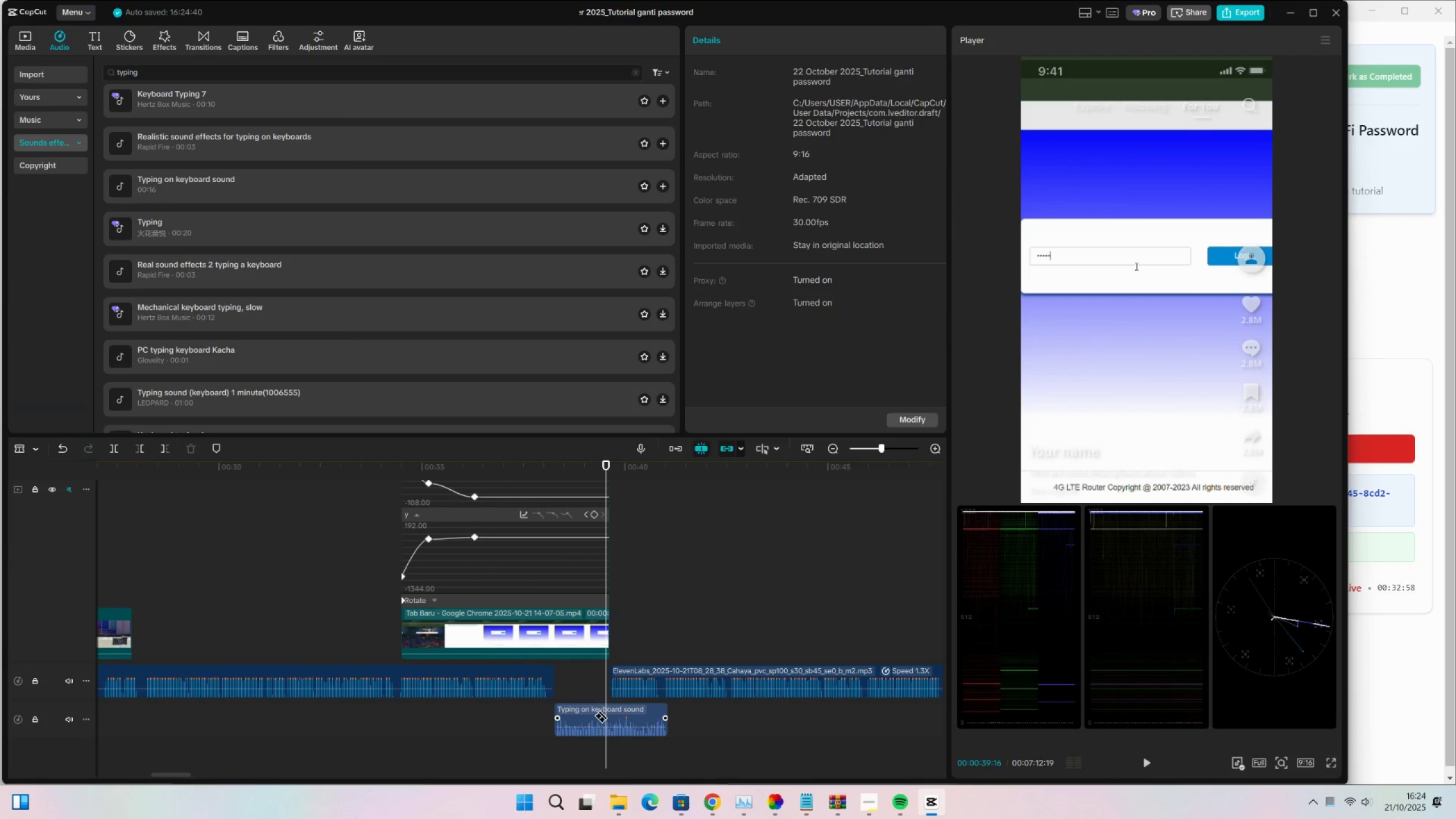 
left_click([602, 710])
 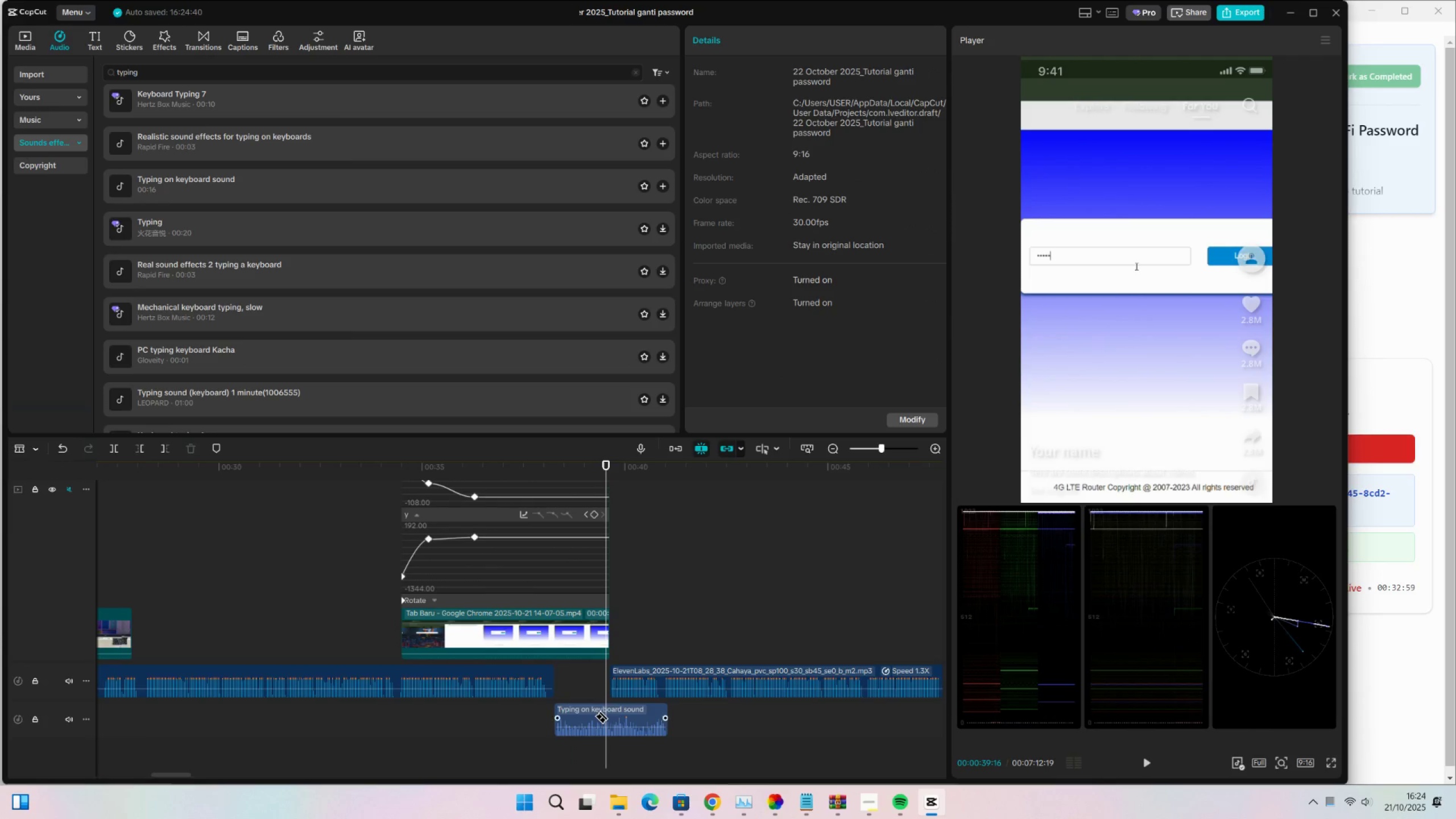 
key(V)
 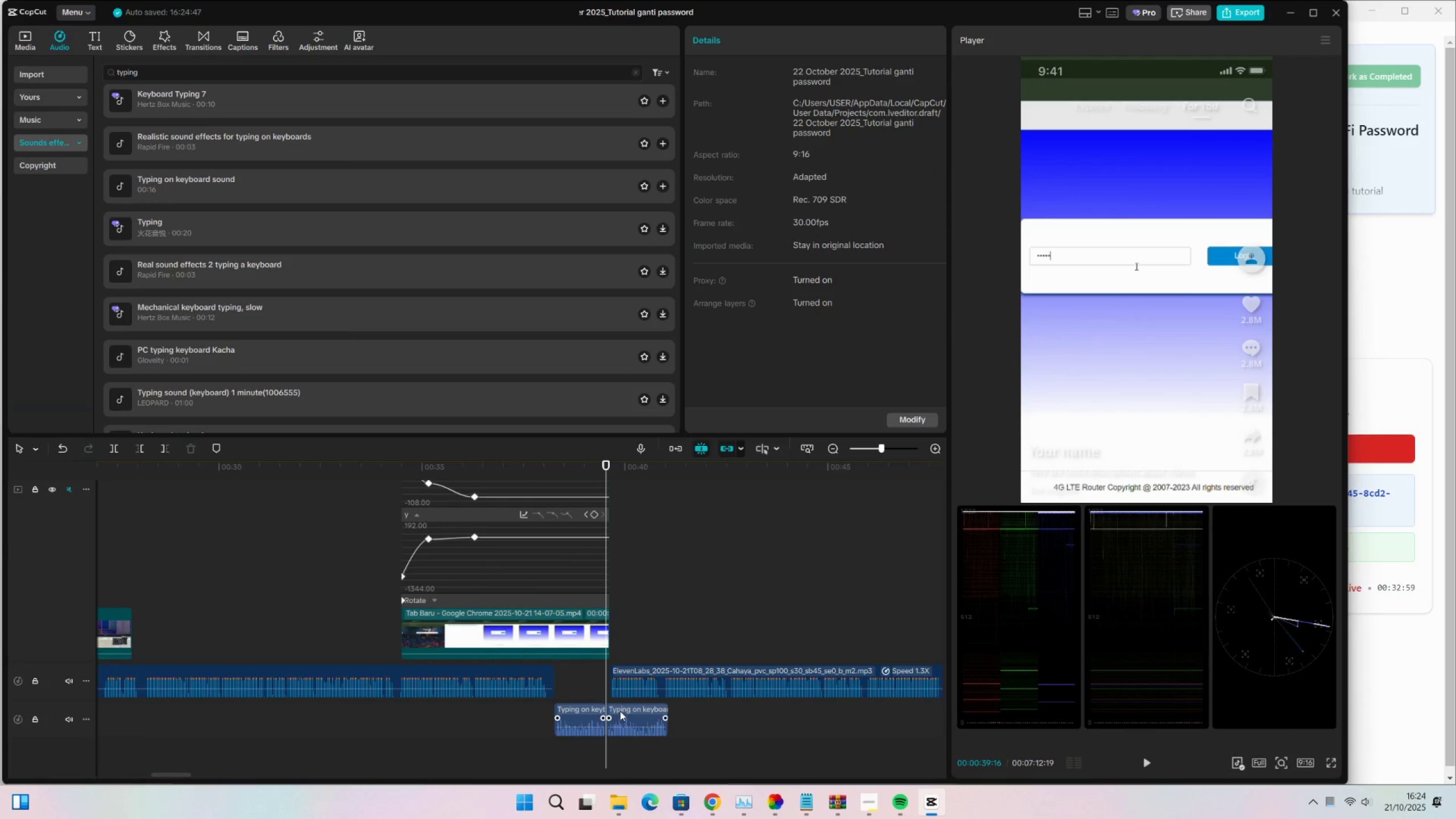 
double_click([621, 711])
 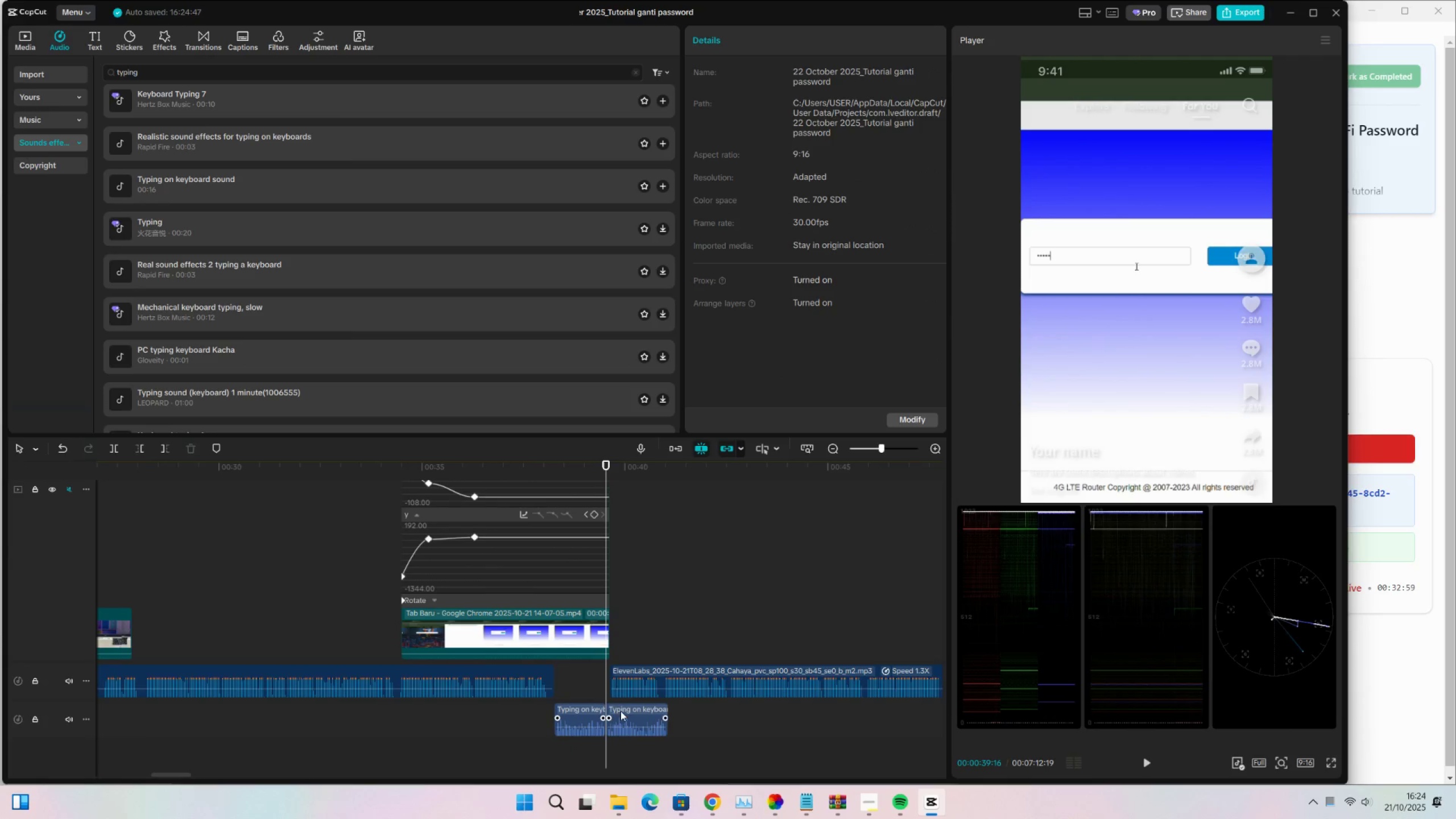 
key(X)
 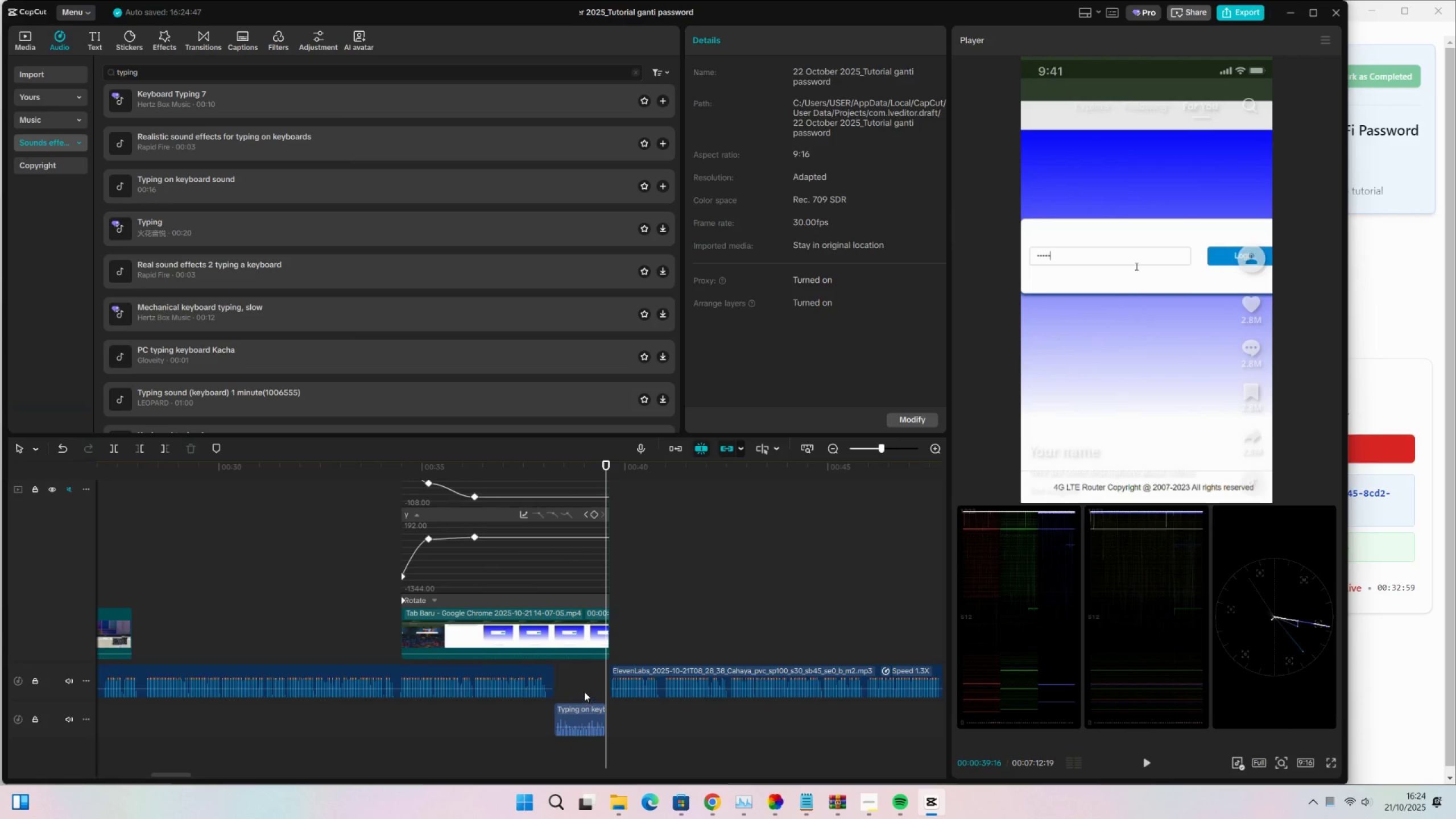 
triple_click([584, 691])
 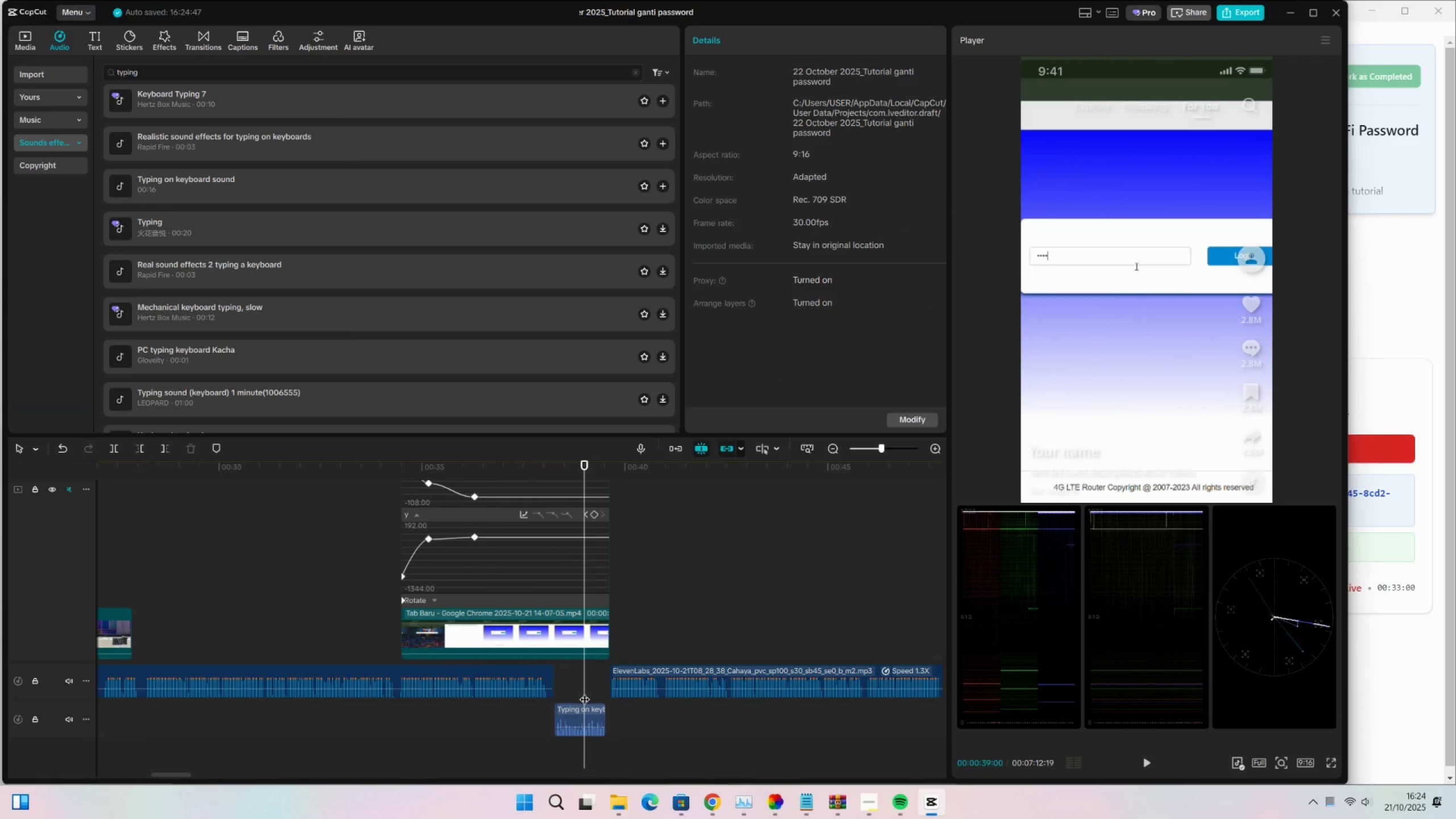 
key(Space)
 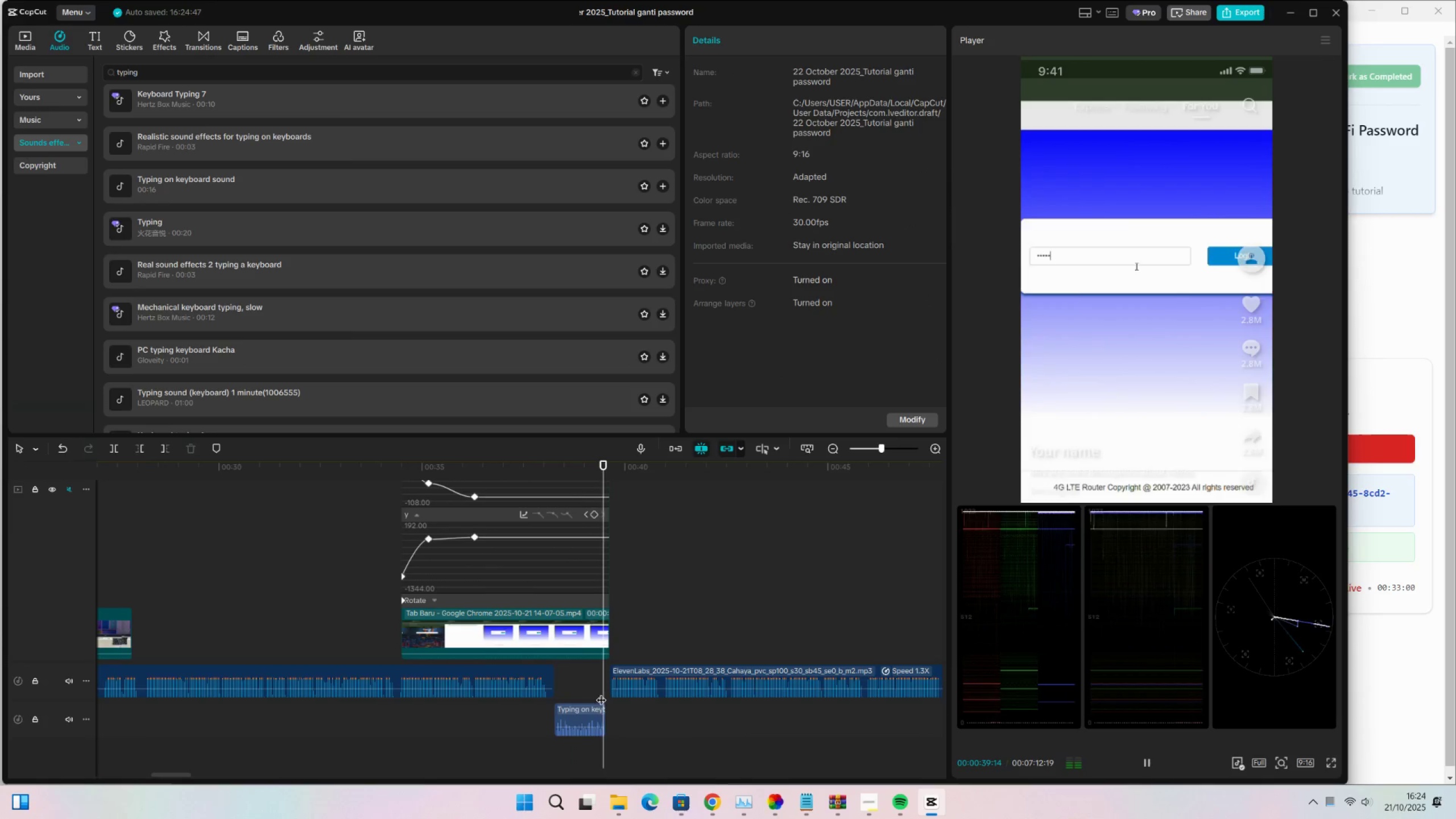 
key(Space)
 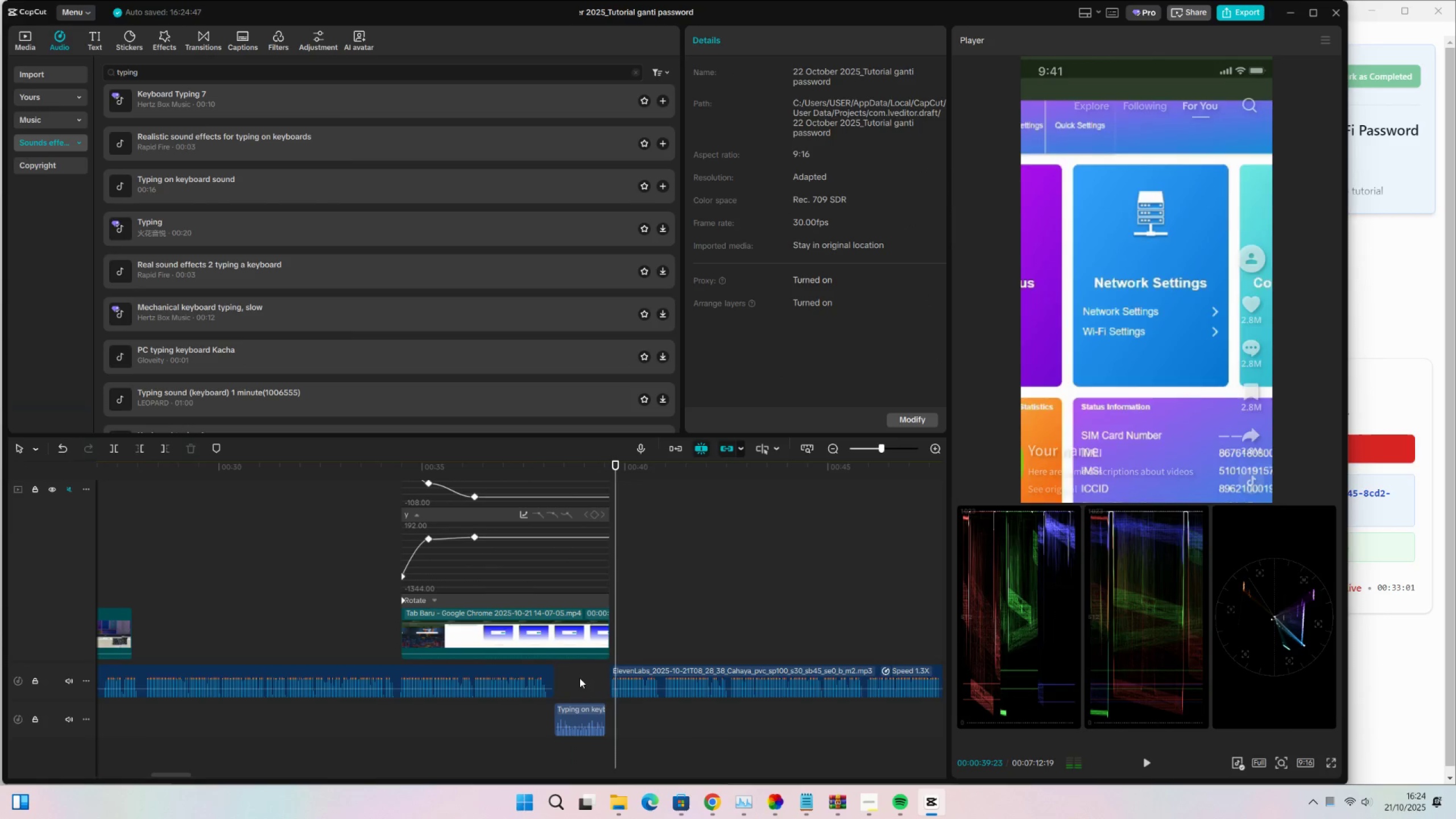 
left_click([580, 678])
 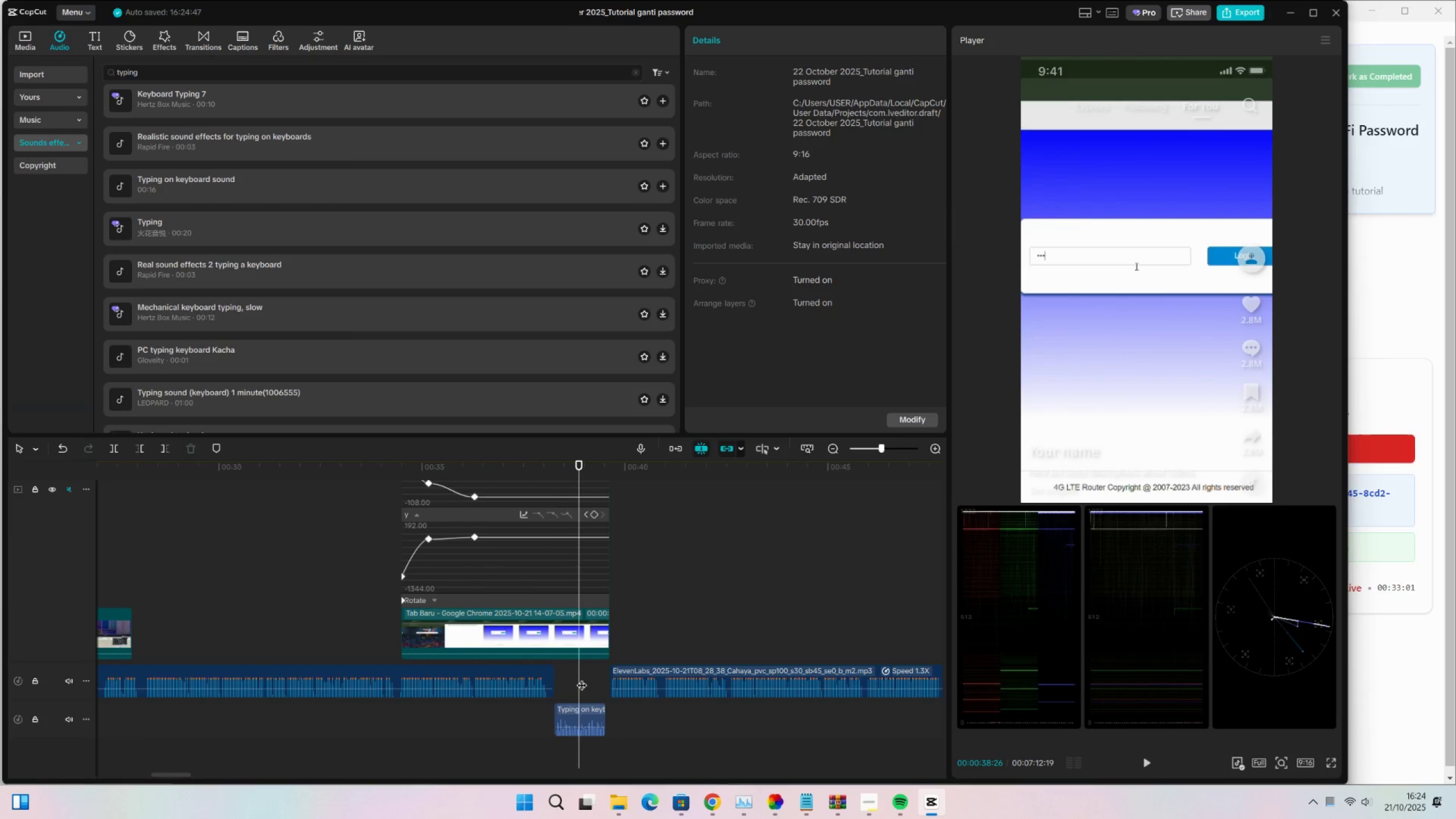 
key(Space)
 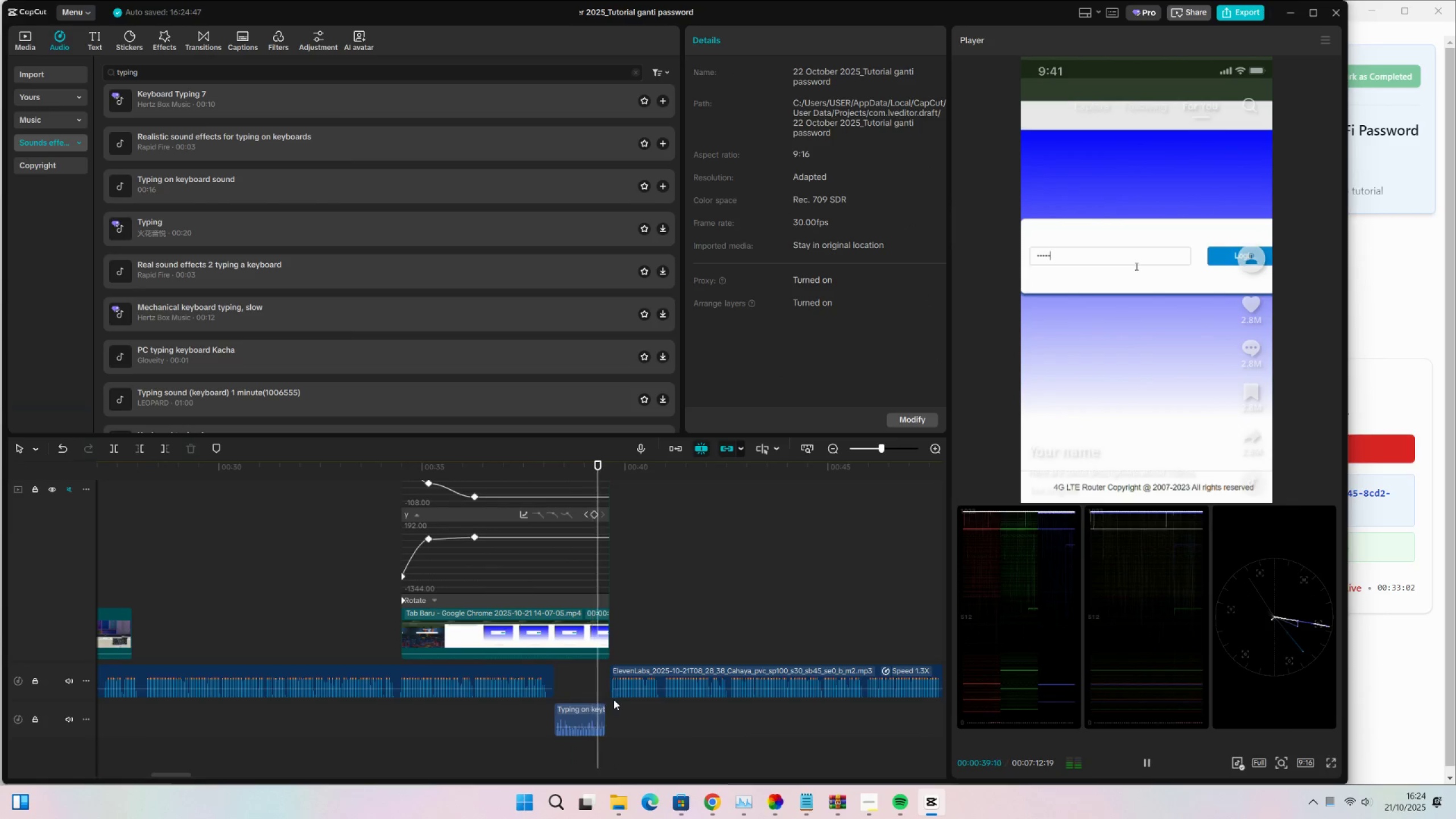 
key(Space)
 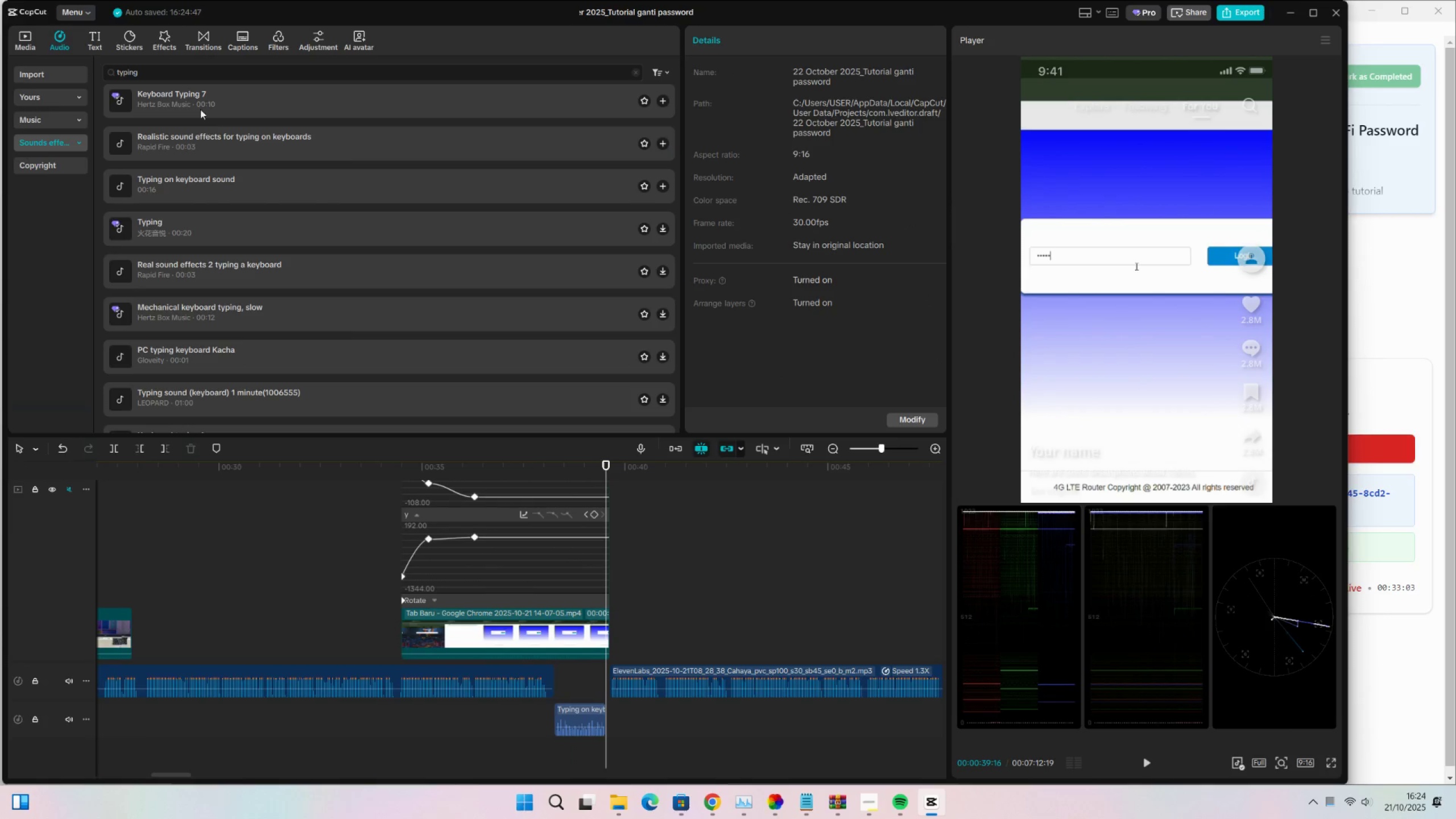 
key(Control+ControlLeft)
 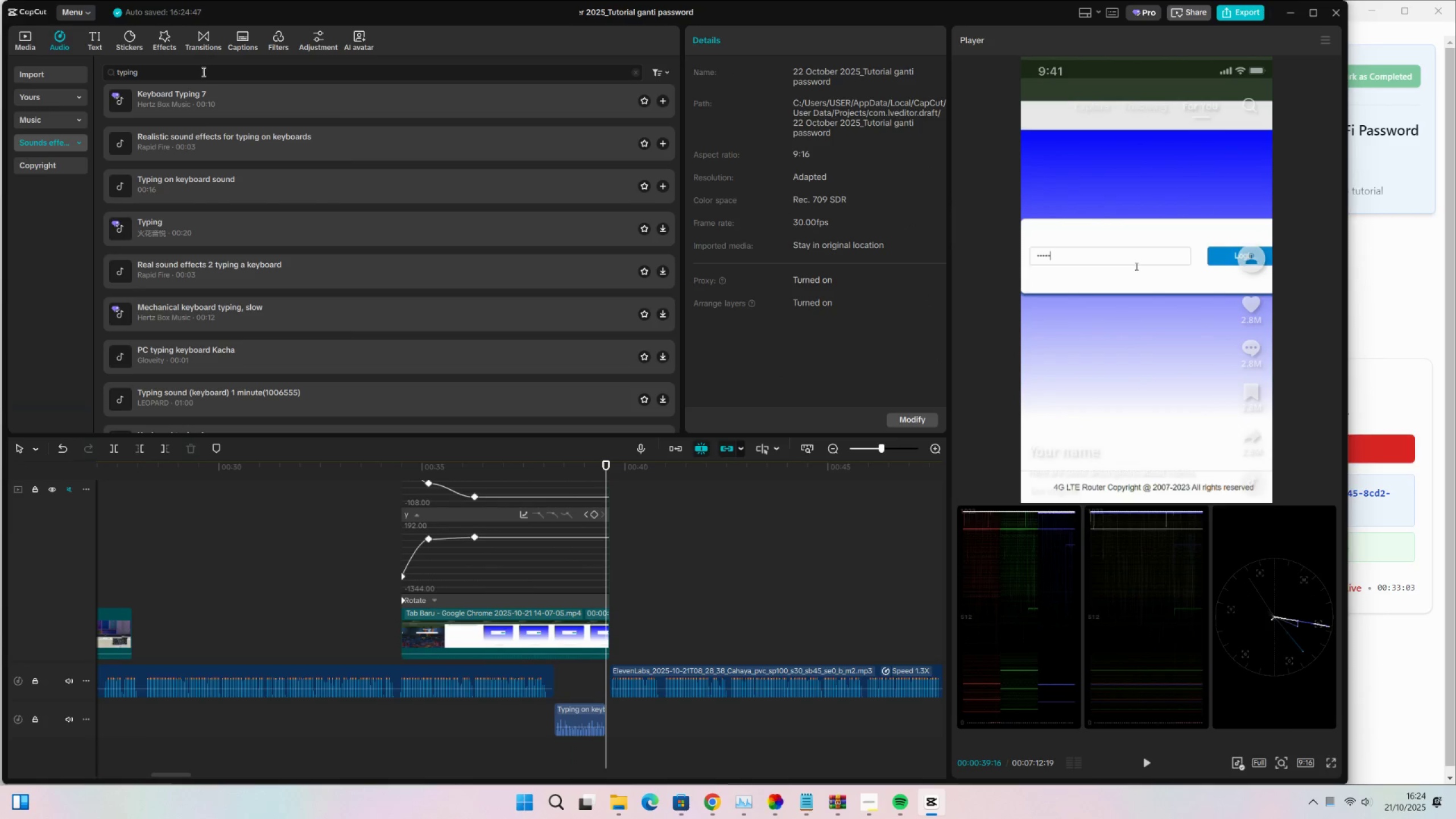 
key(Control+A)
 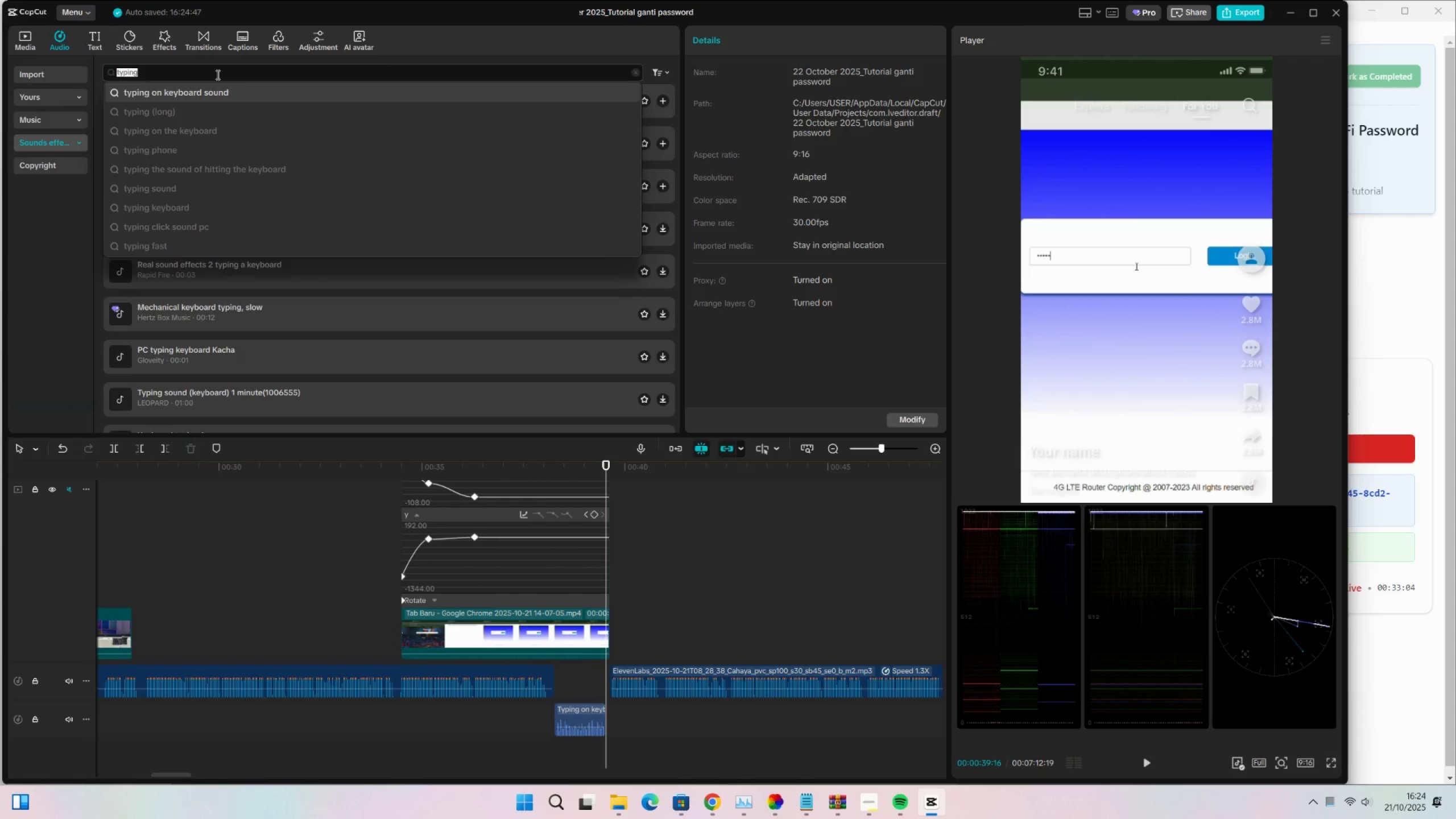 
type(pc mouse)
 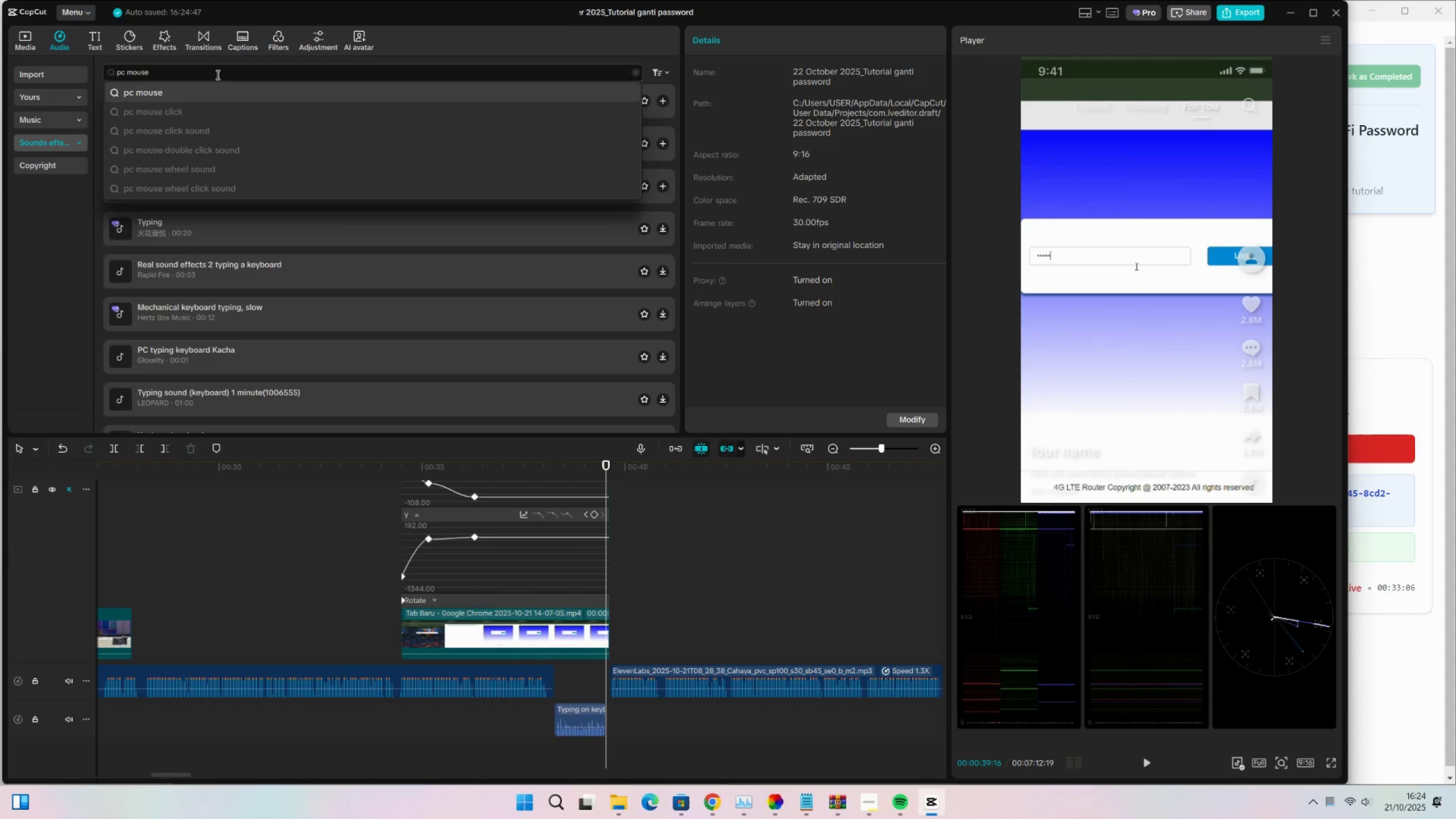 
key(Enter)
 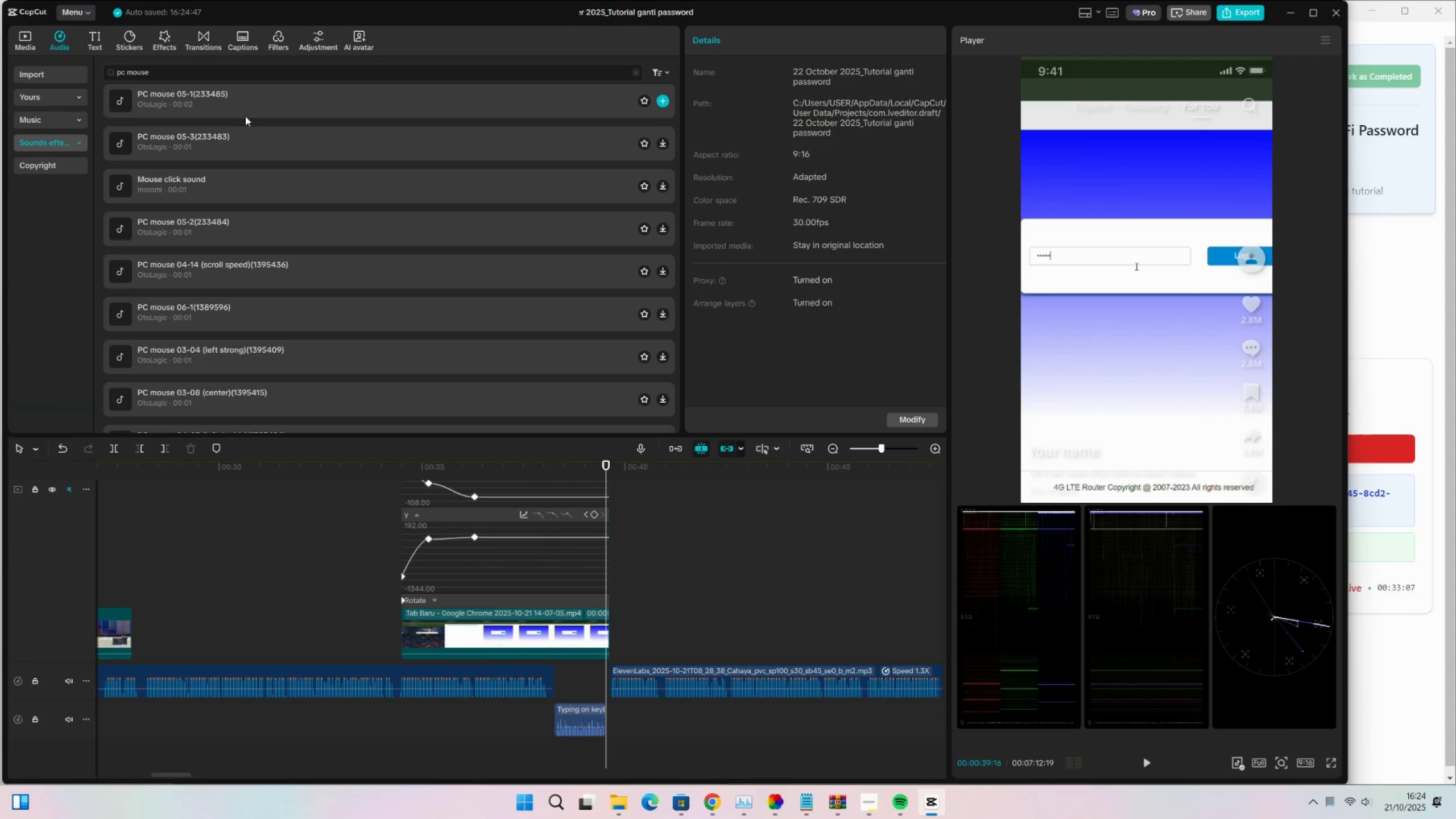 
left_click([244, 107])
 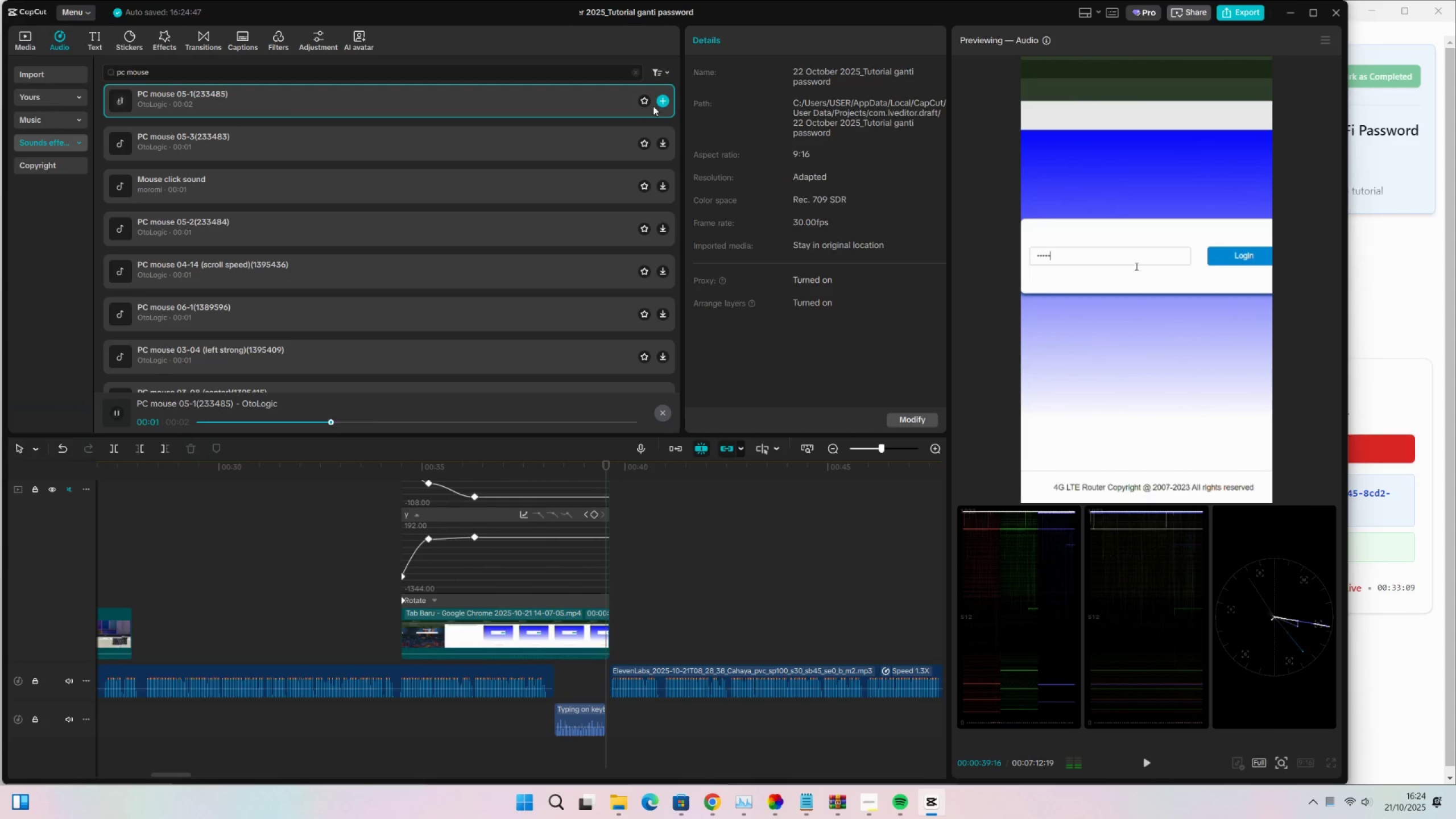 
left_click([671, 102])
 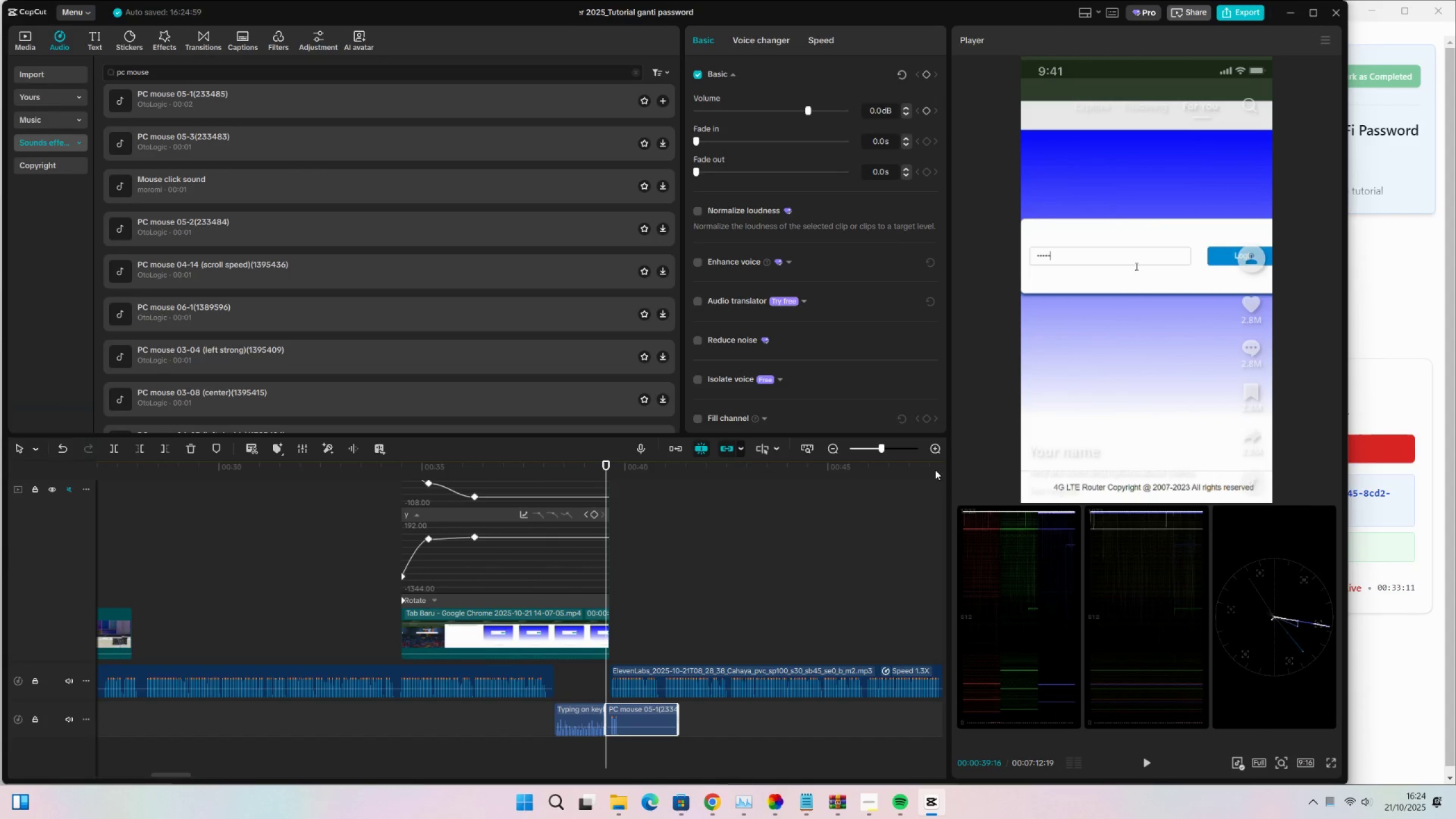 
double_click([934, 449])
 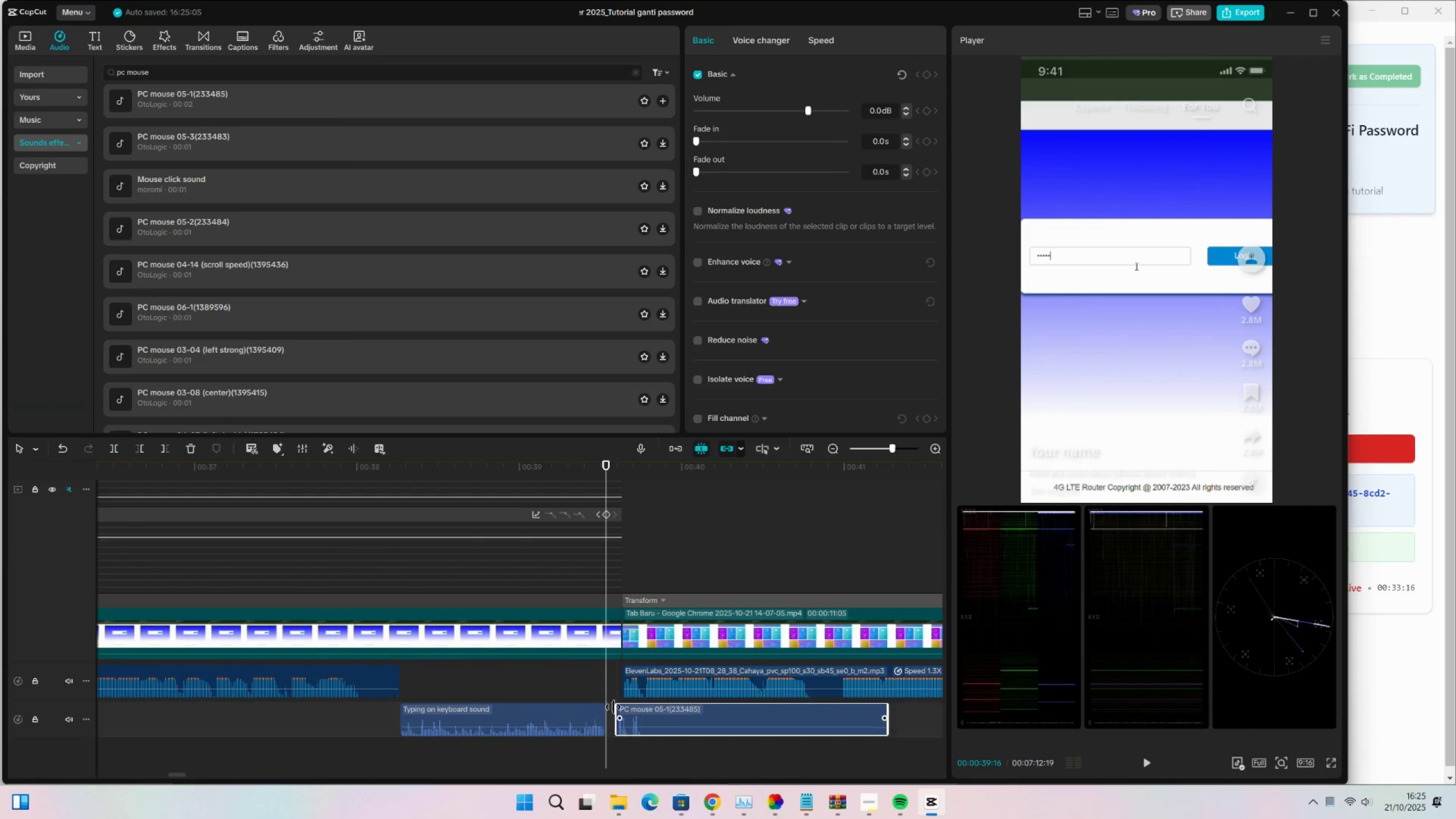 
wait(6.03)
 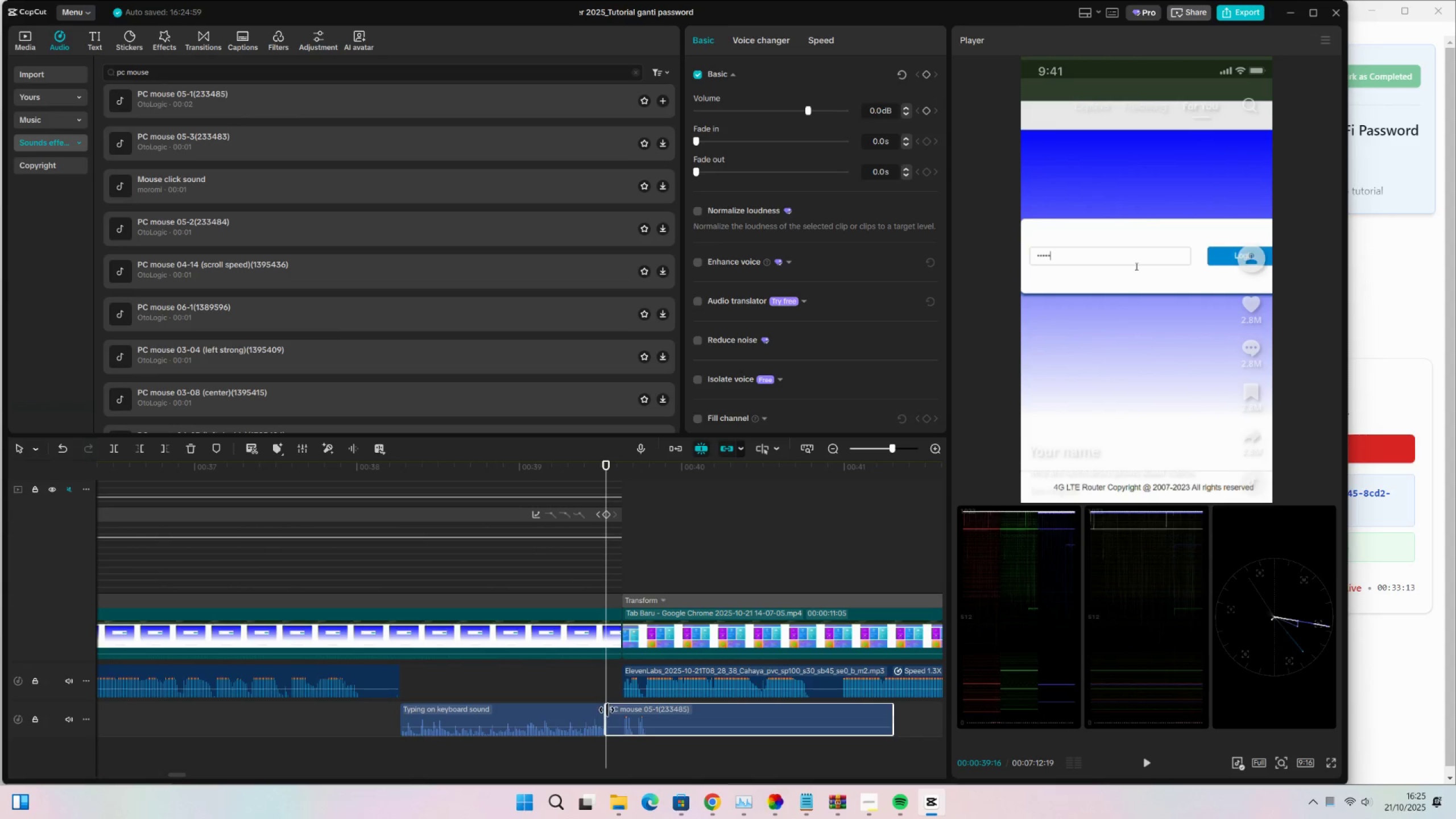 
key(Space)
 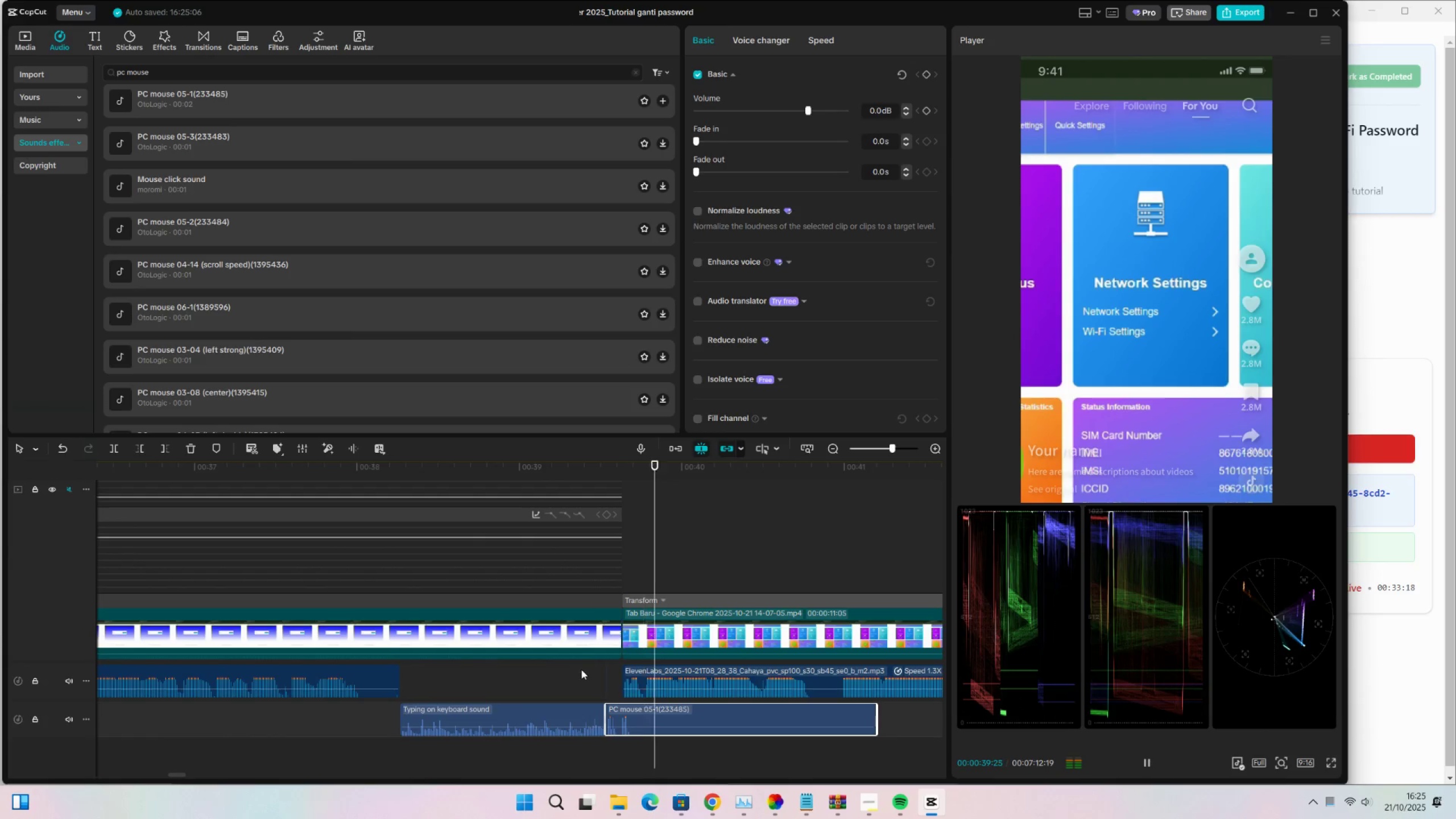 
key(Space)
 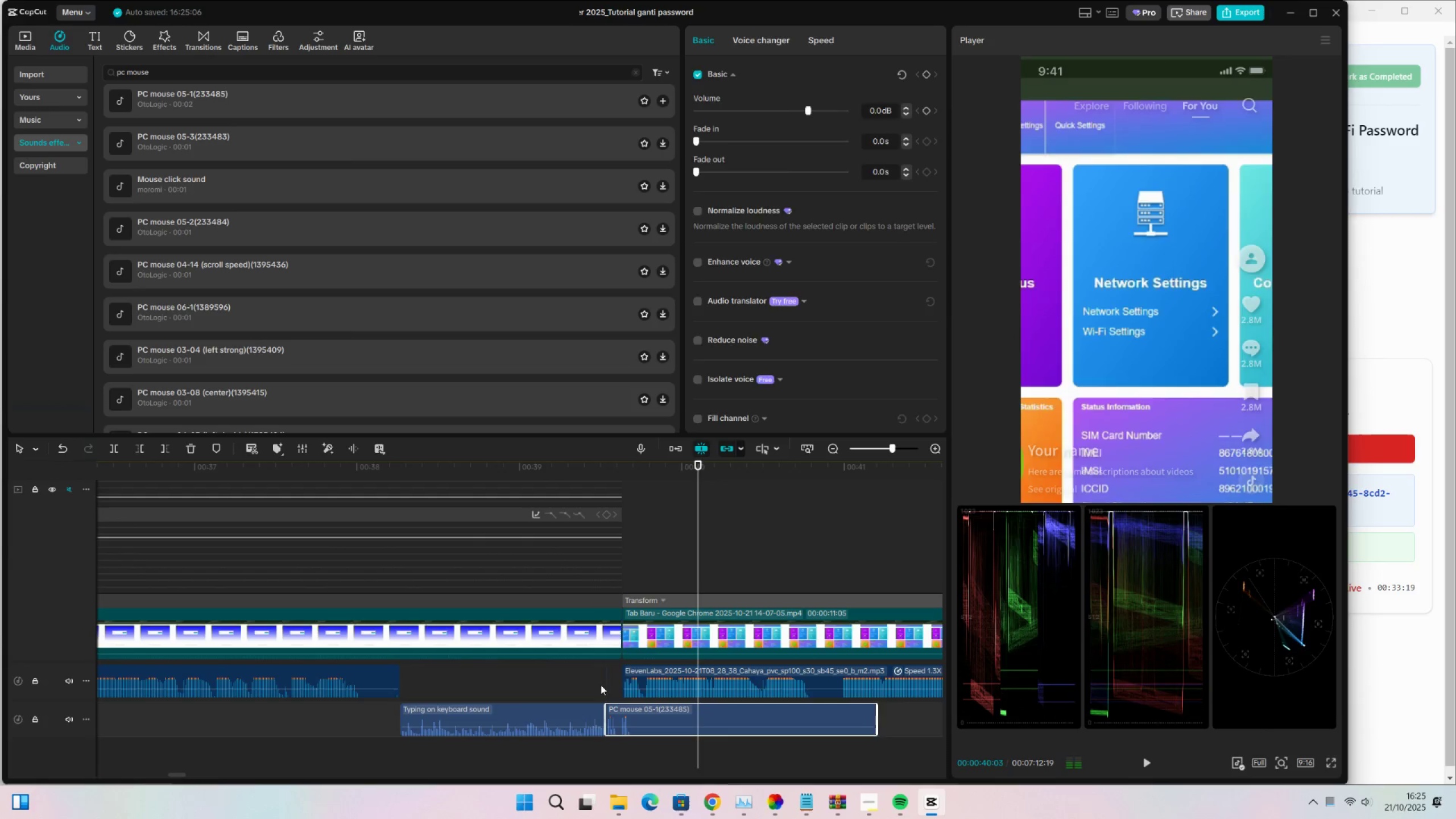 
left_click([601, 685])
 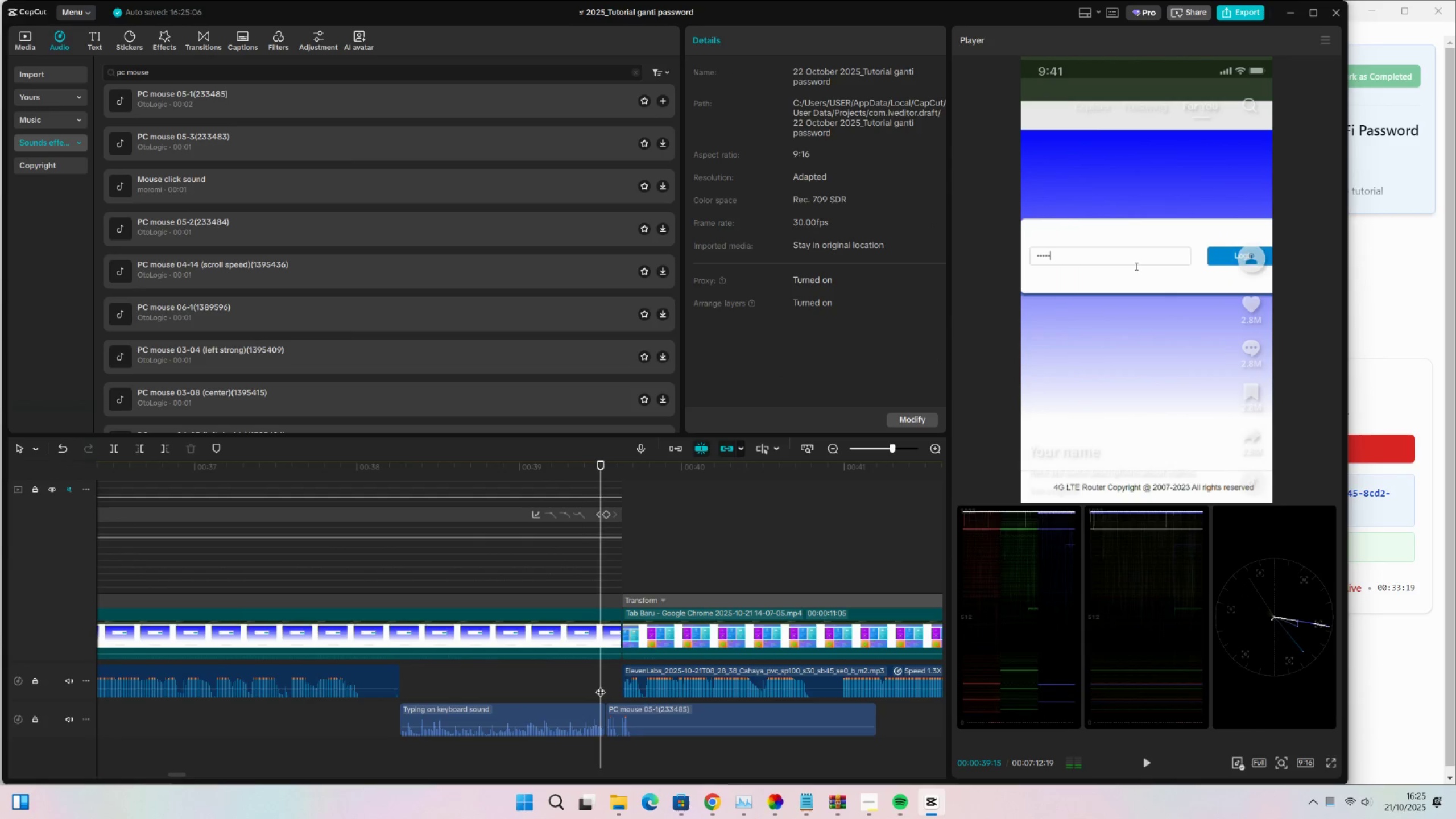 
key(Space)
 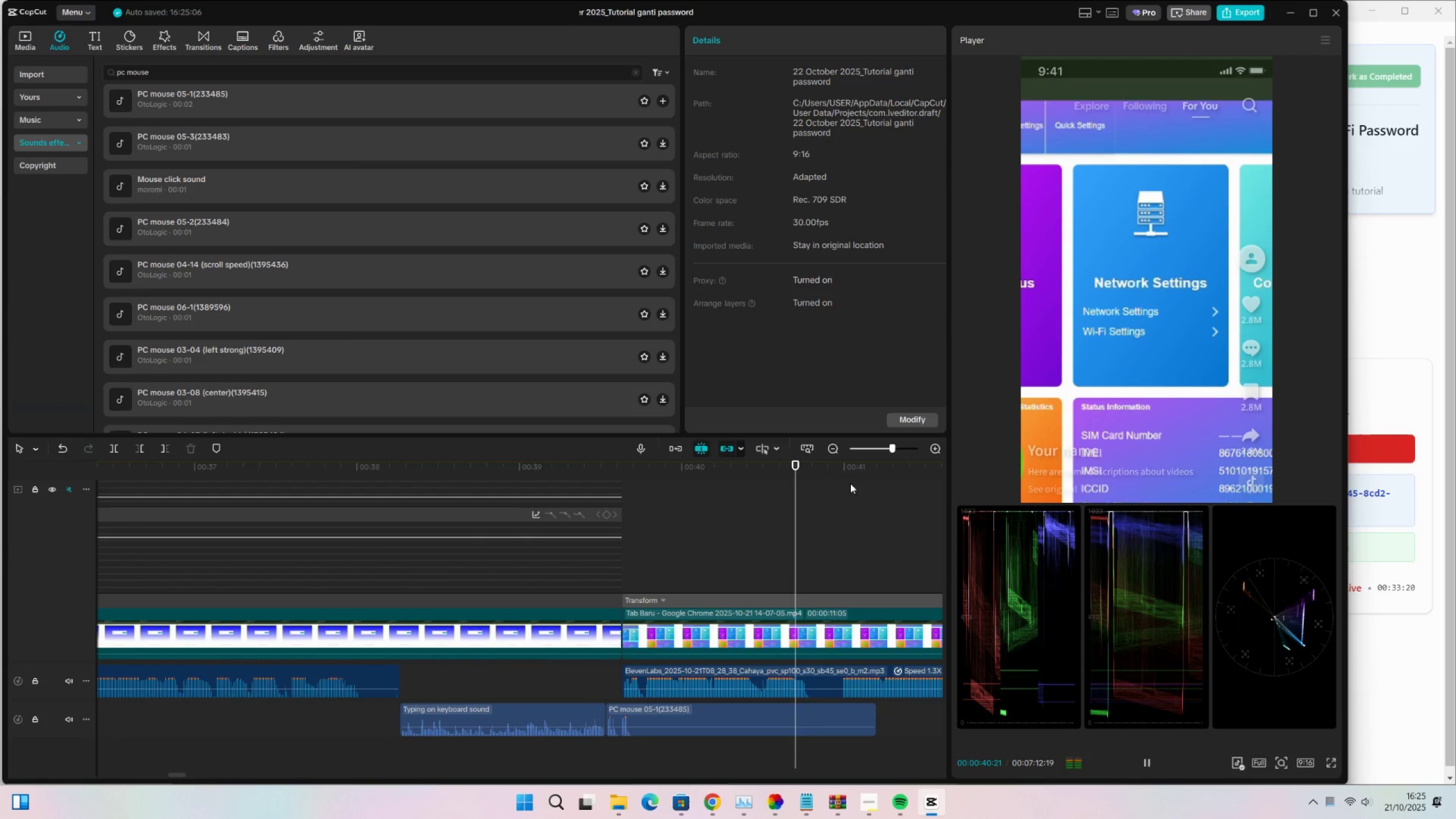 
left_click([832, 451])
 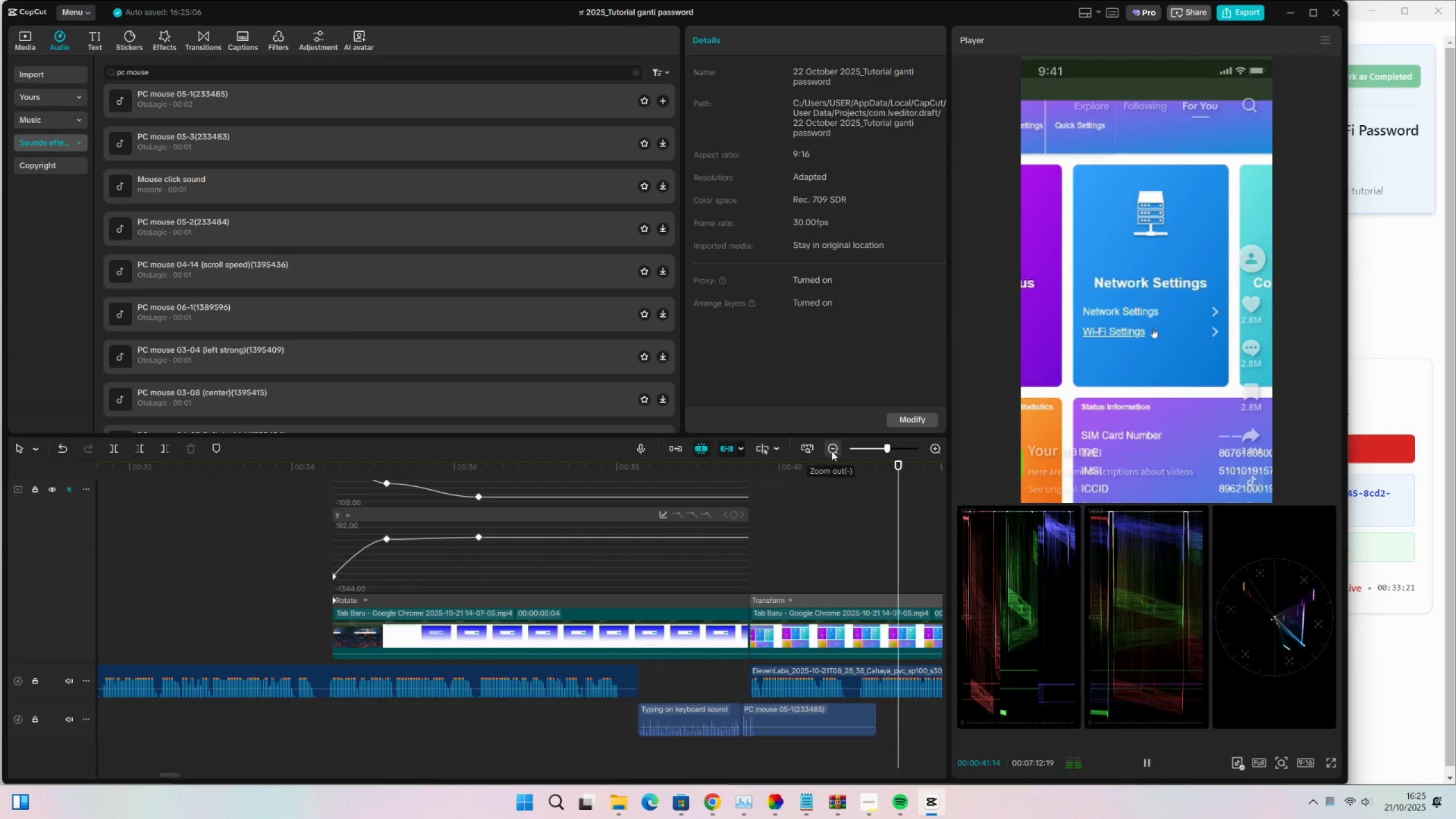 
key(Space)
 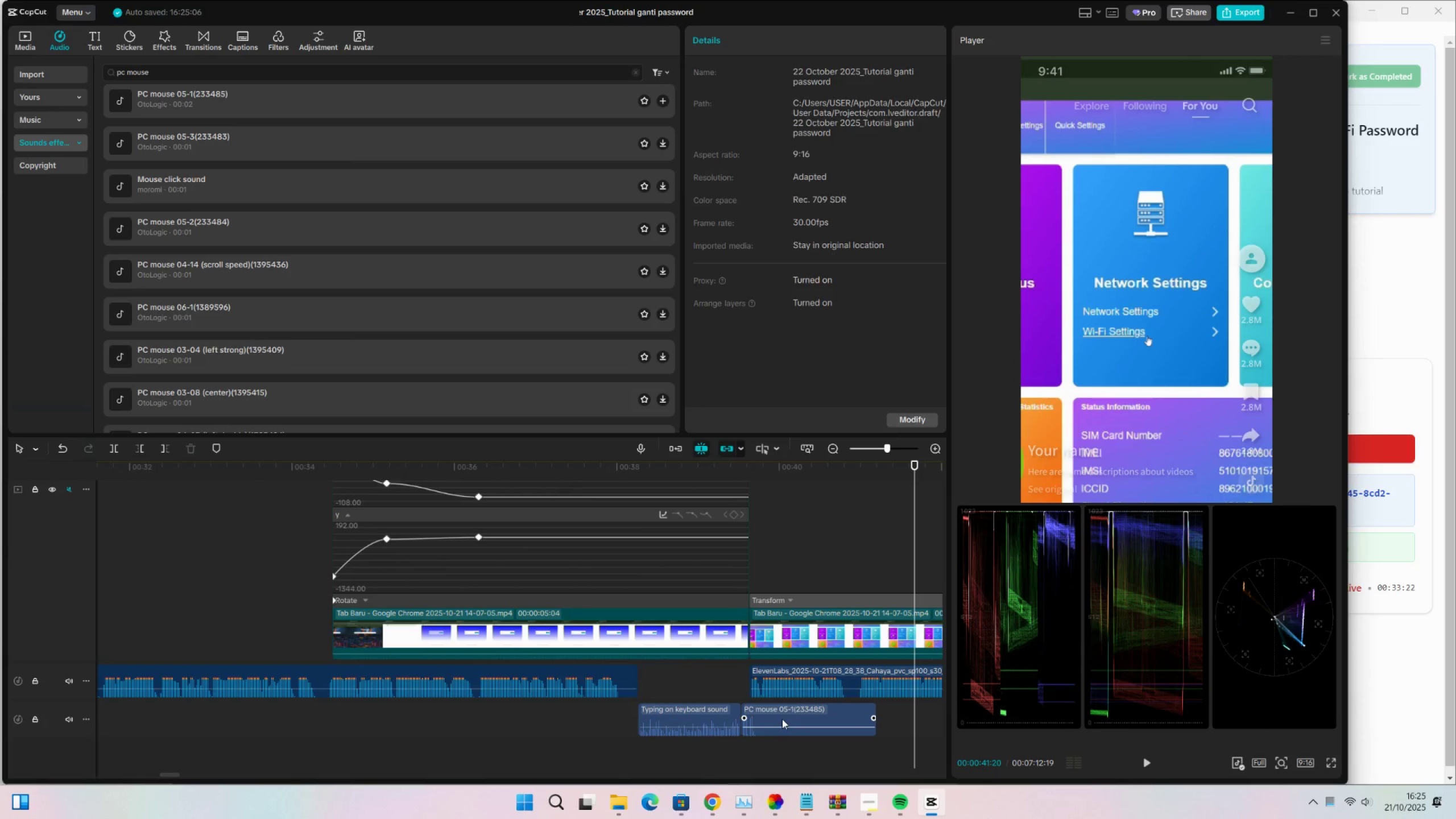 
key(C)
 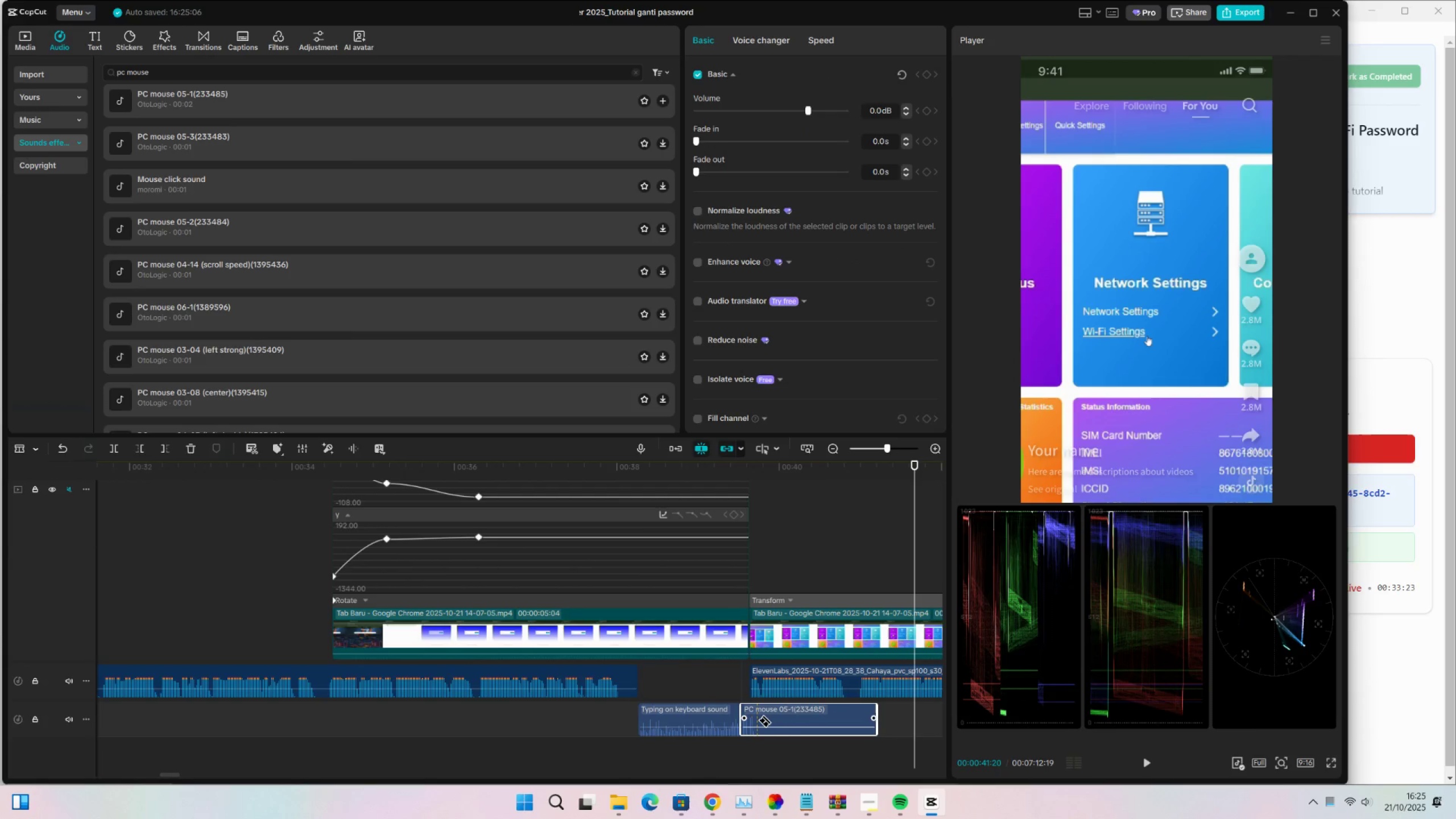 
left_click([758, 720])
 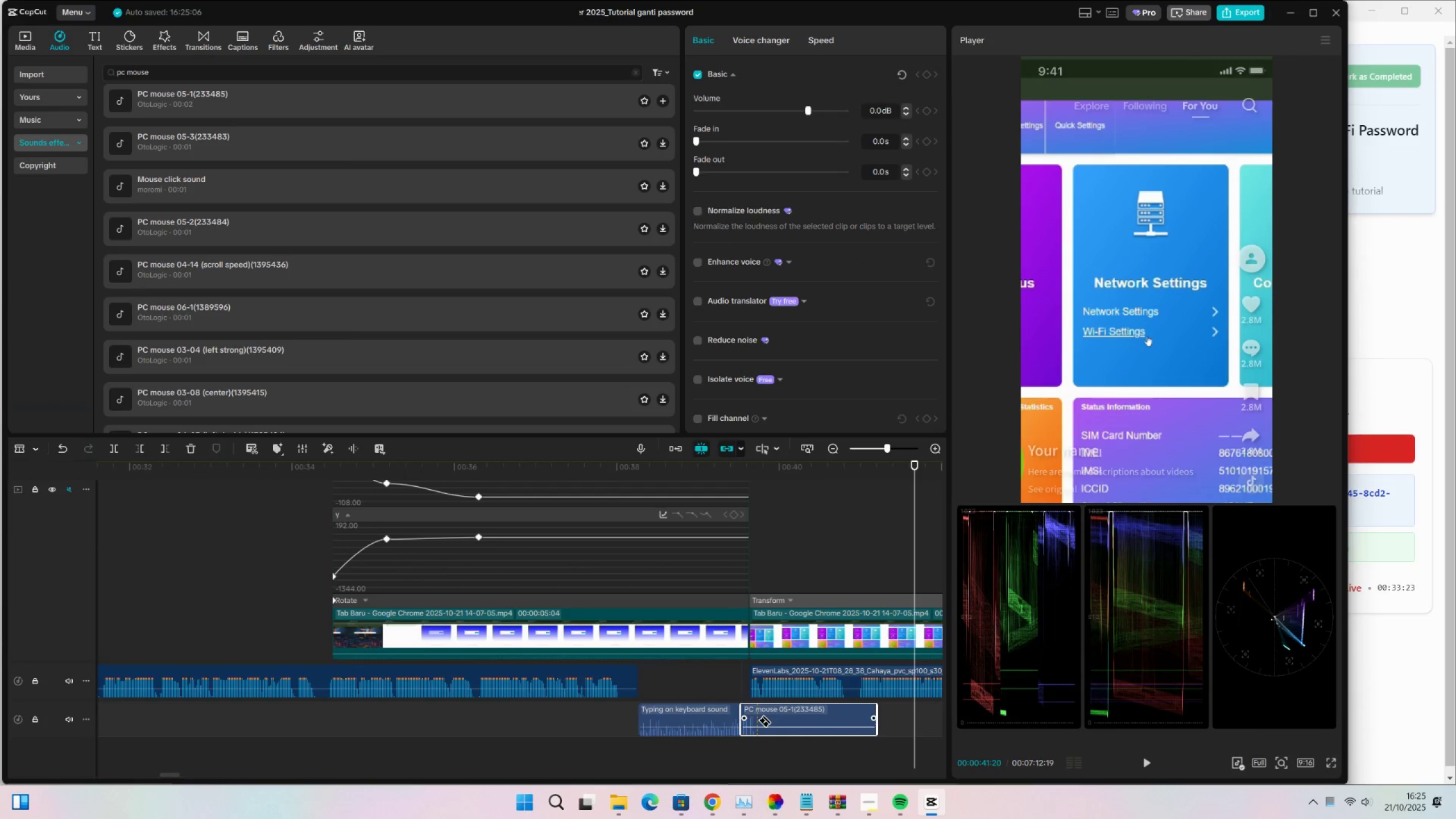 
key(V)
 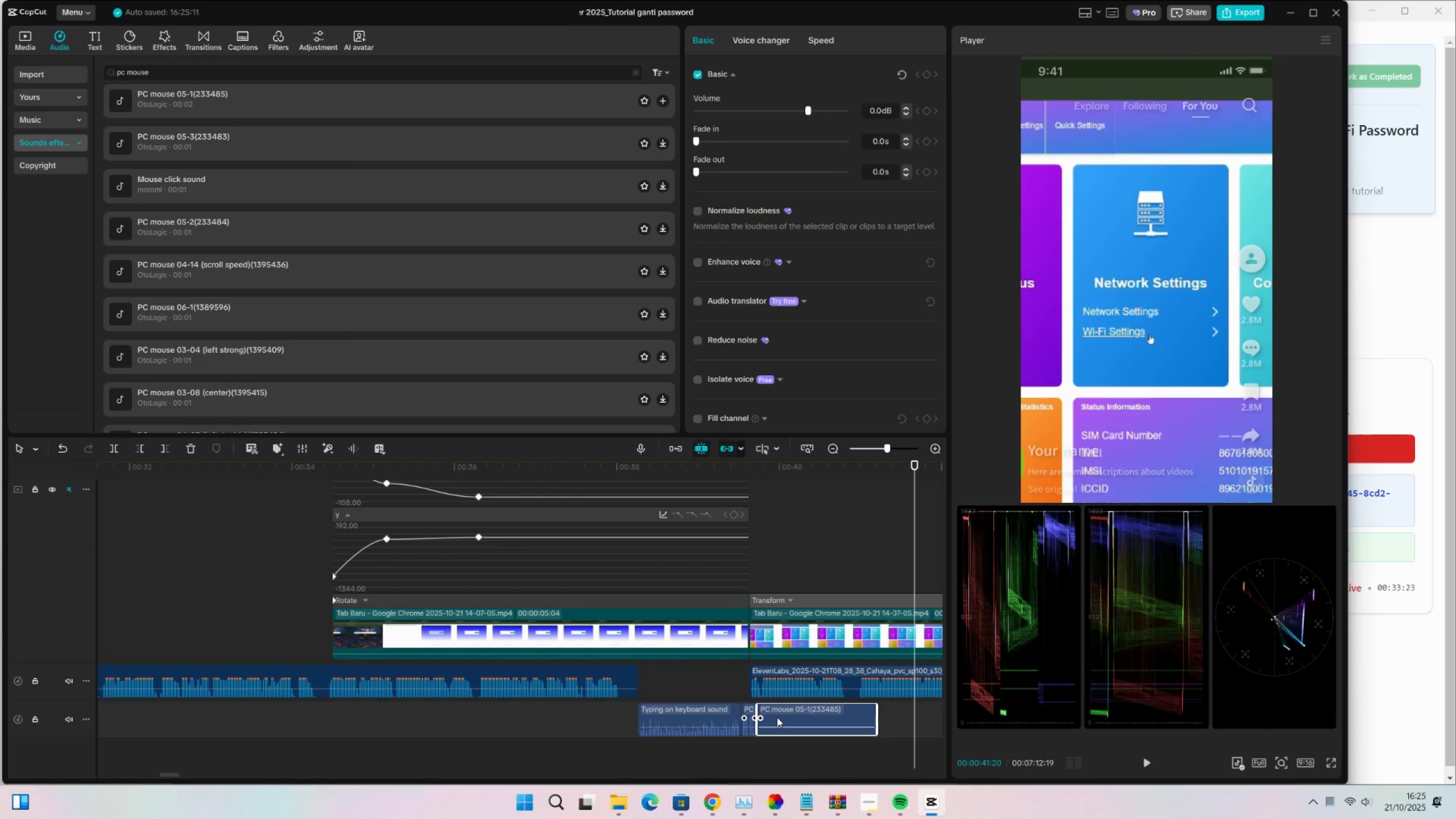 
double_click([777, 717])
 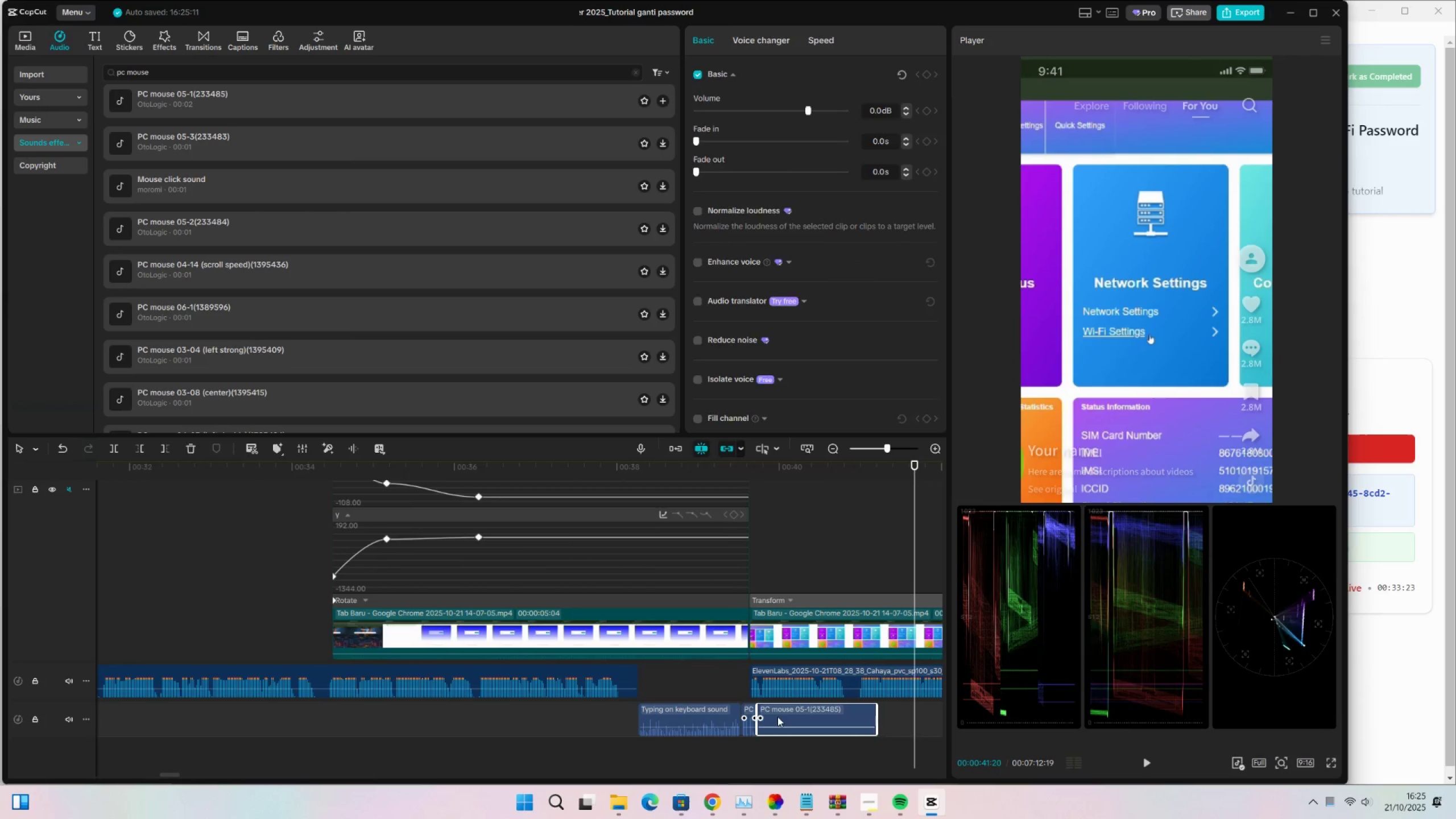 
key(X)
 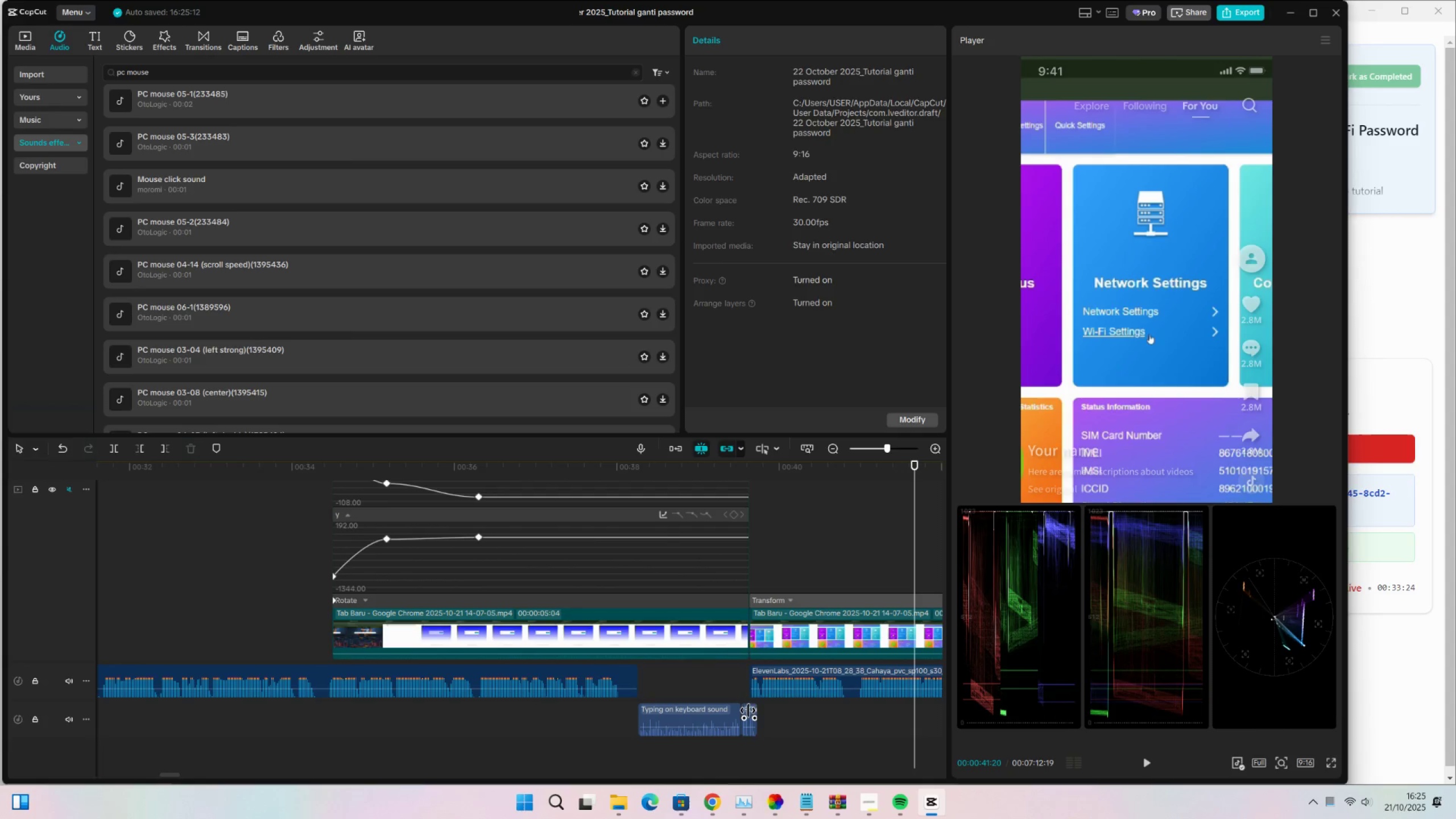 
key(Control+C)
 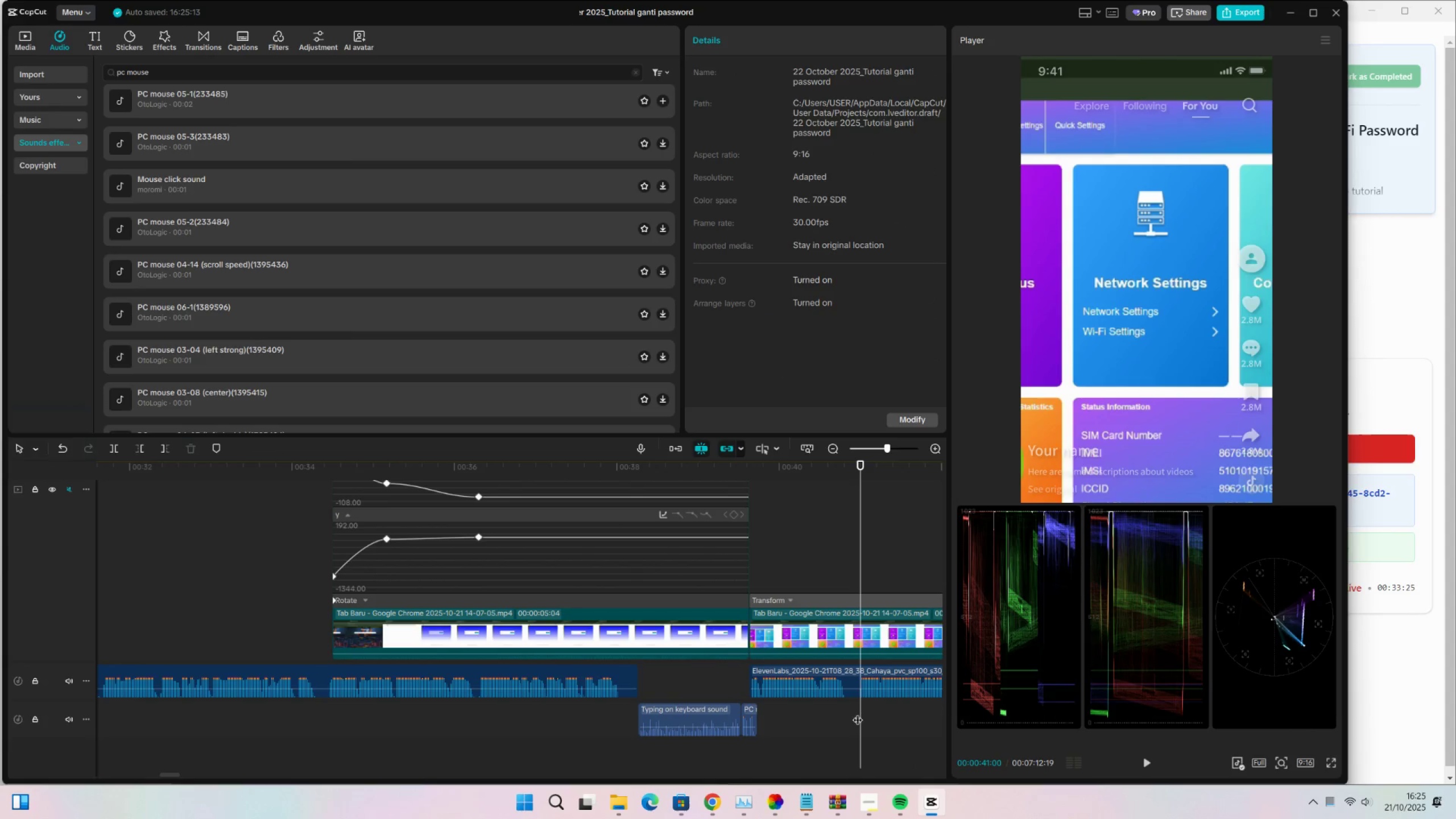 
double_click([771, 723])
 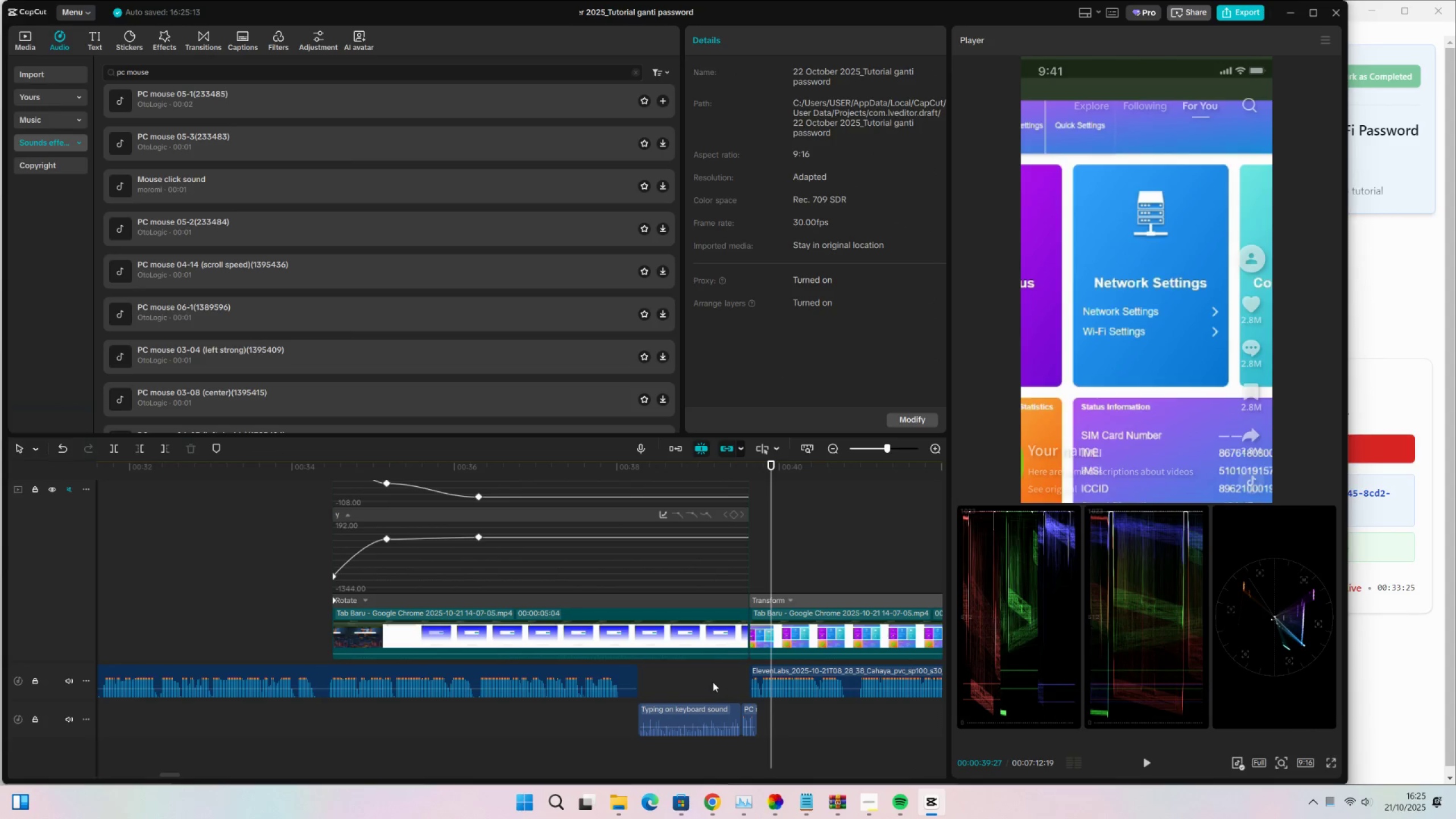 
triple_click([713, 682])
 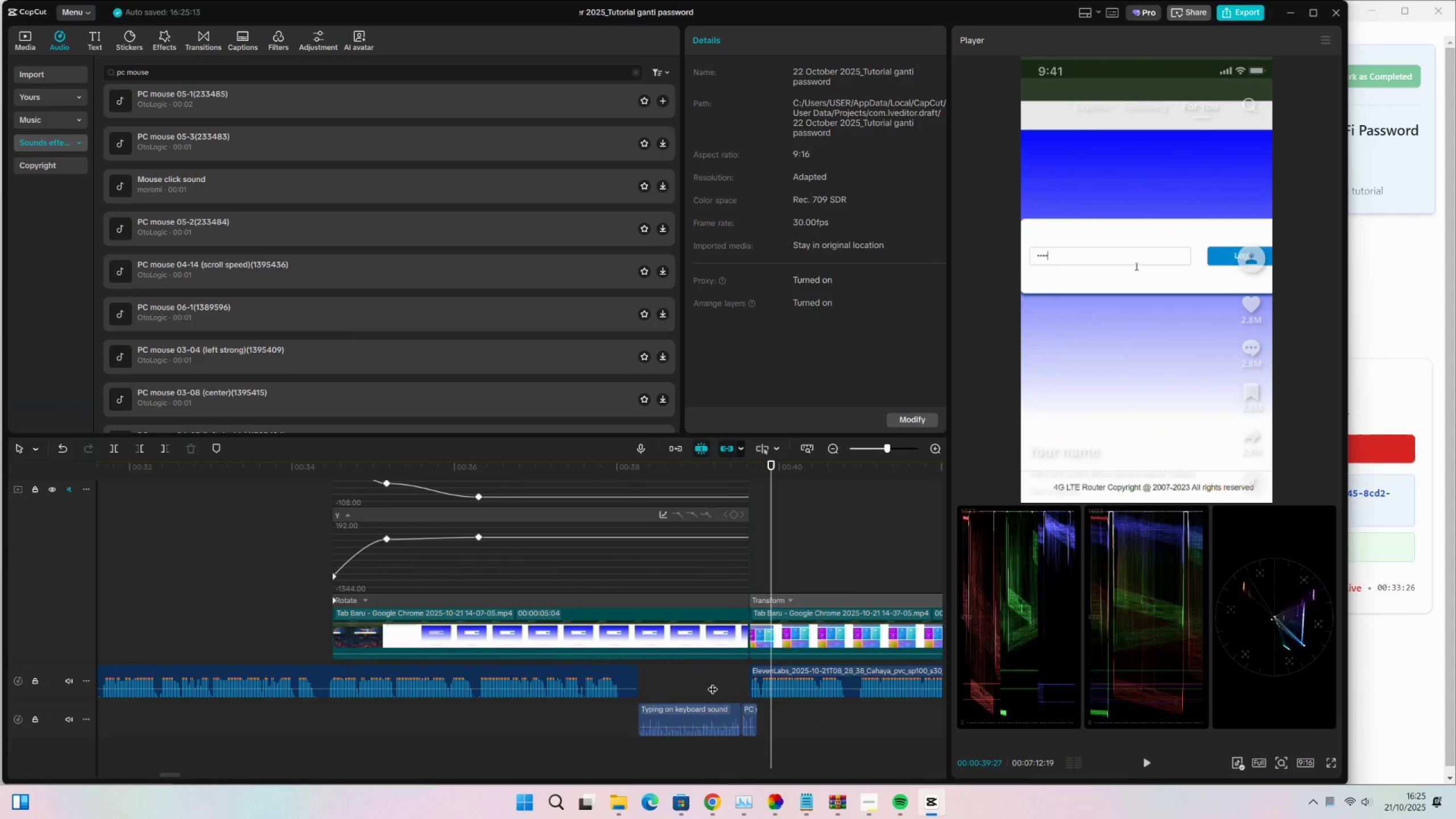 
key(Space)
 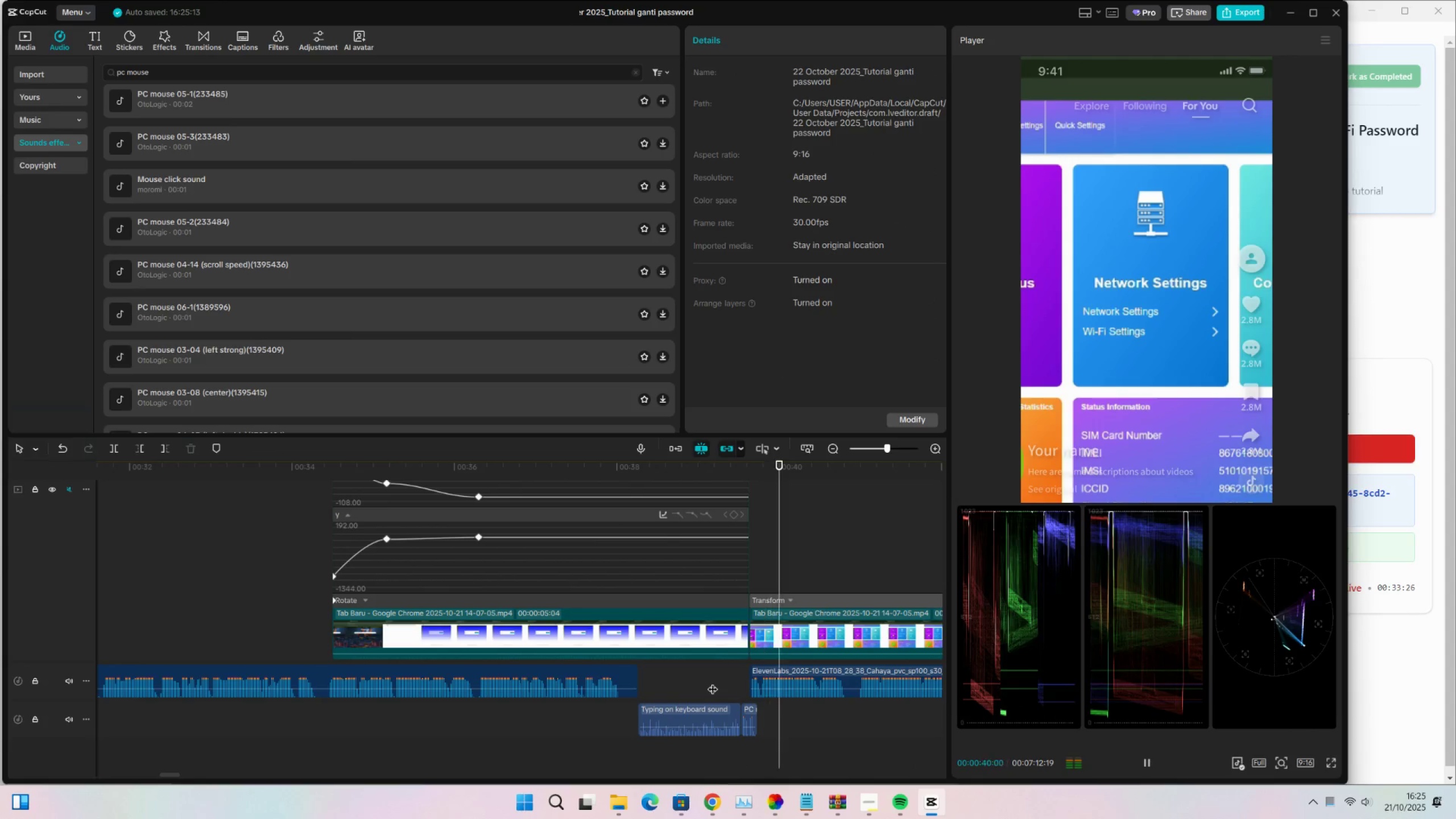 
key(Space)
 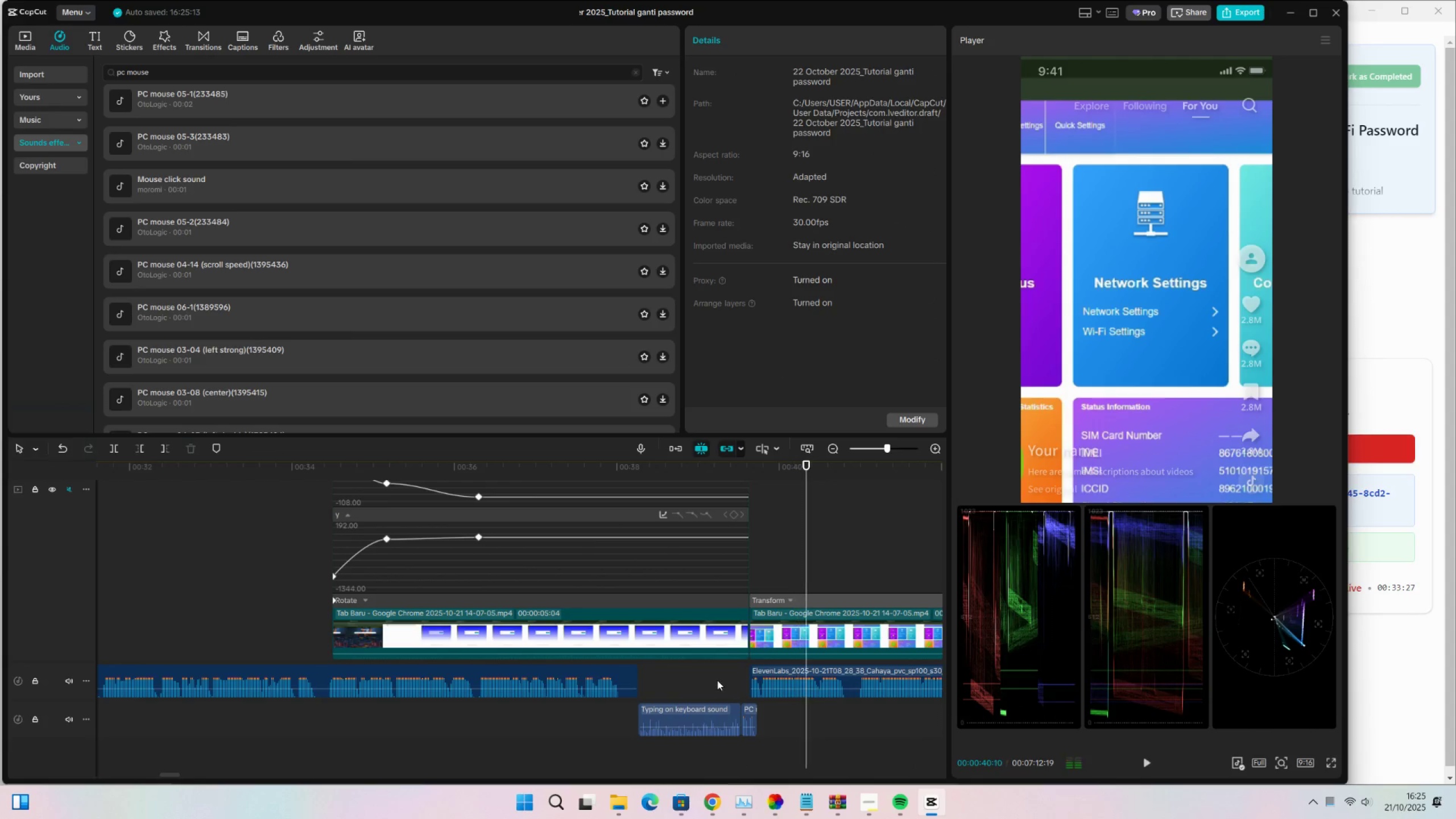 
key(Space)
 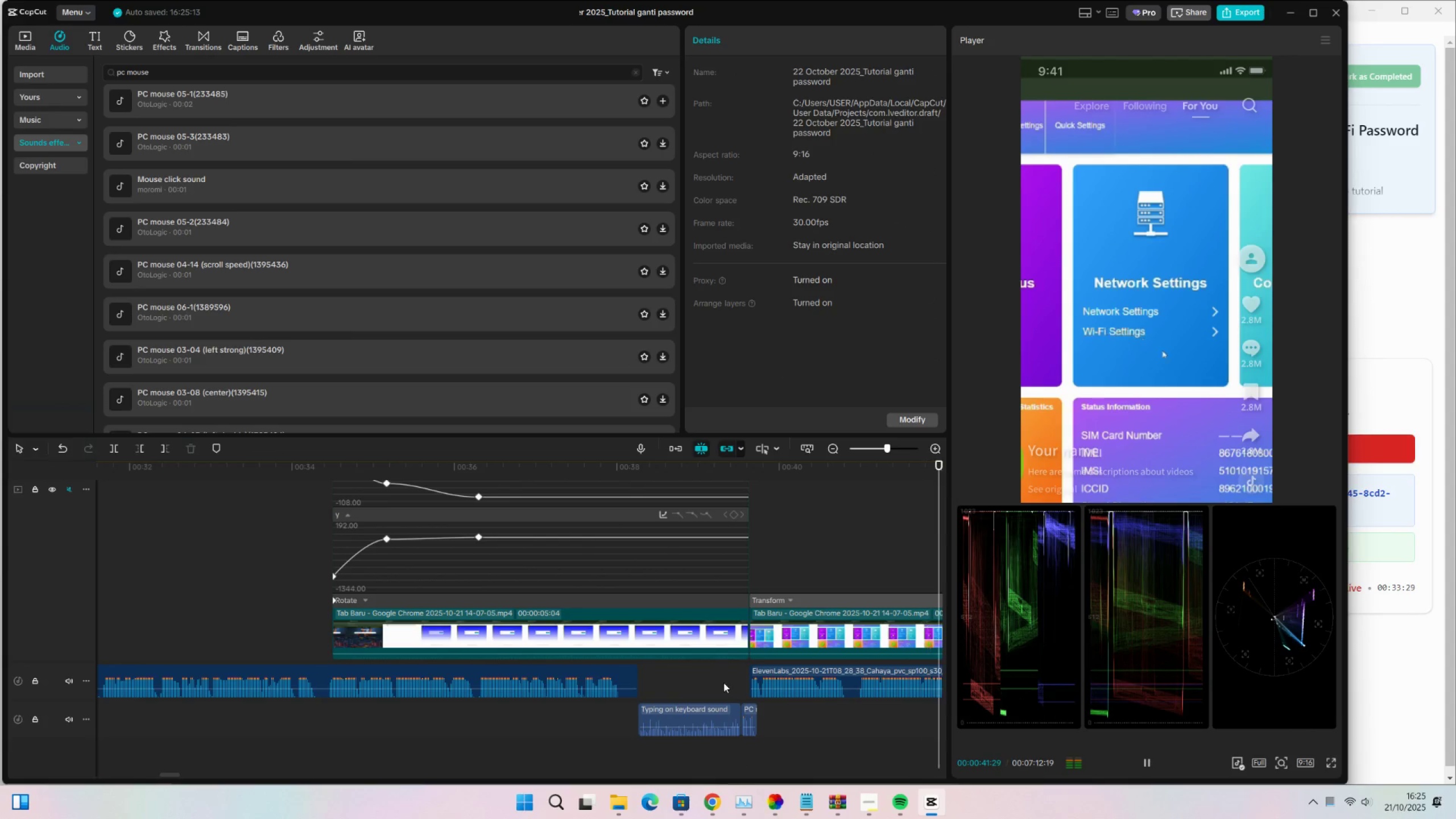 
key(Space)
 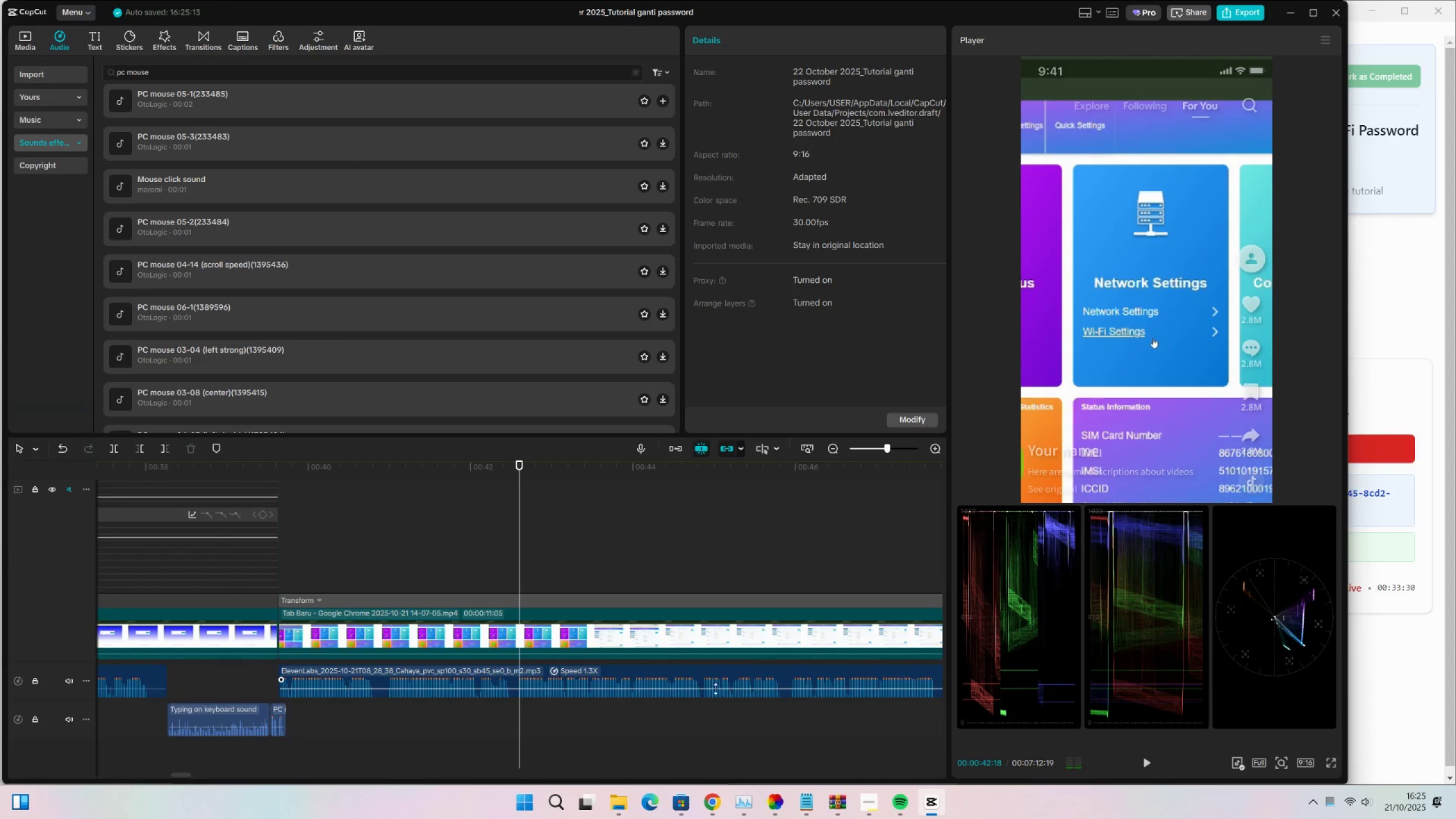 
key(Space)
 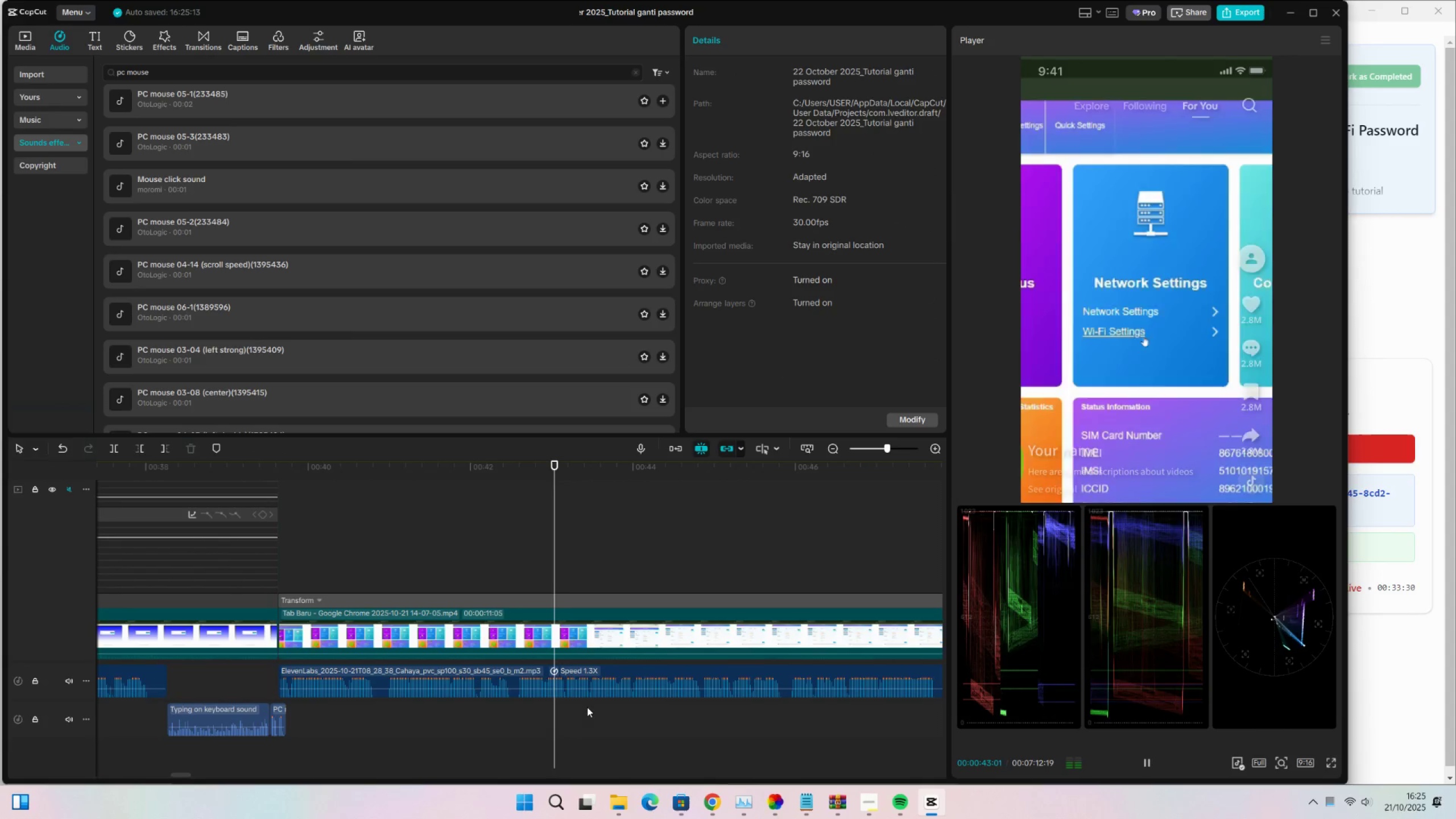 
key(Space)
 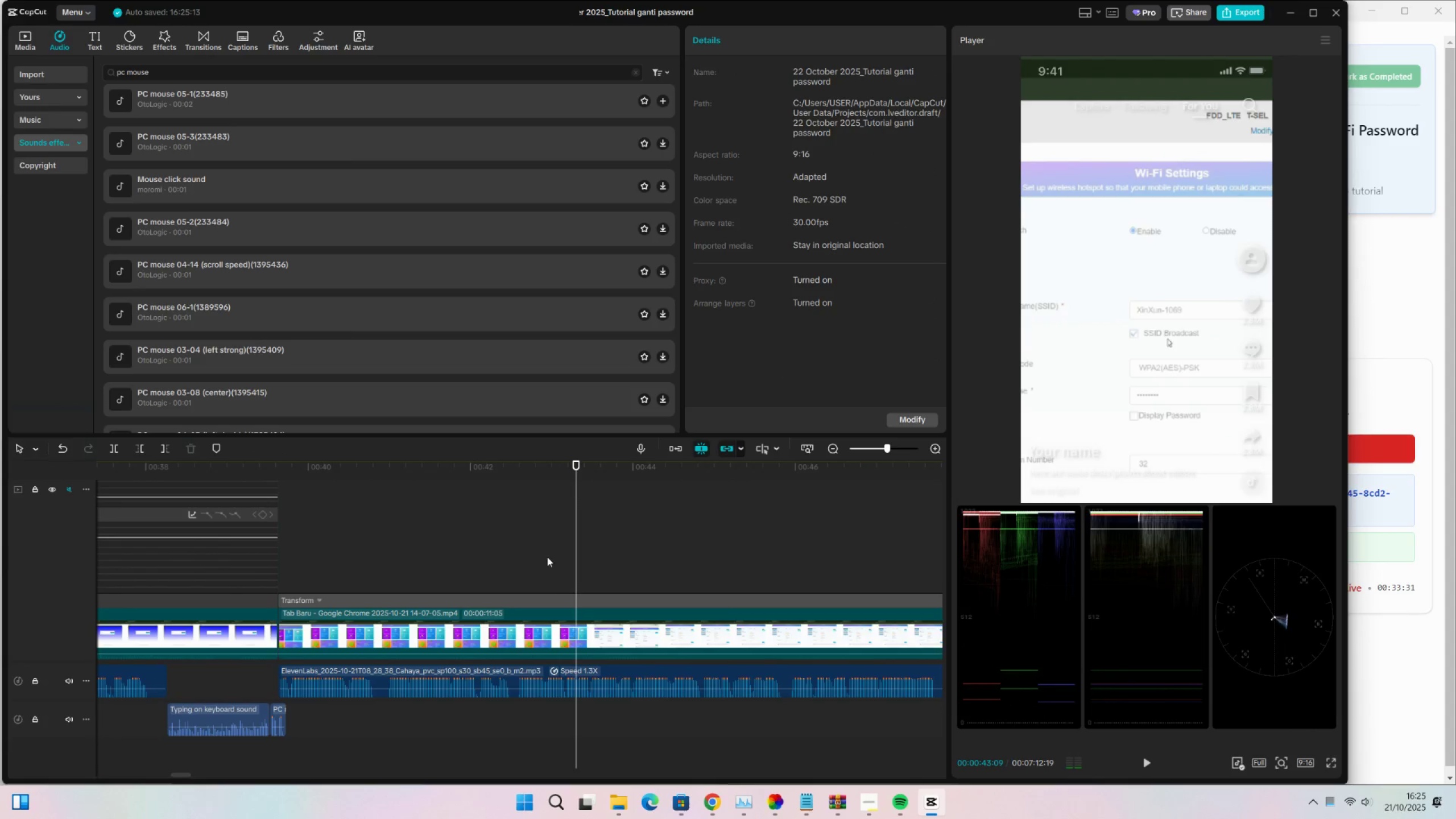 
left_click([545, 552])
 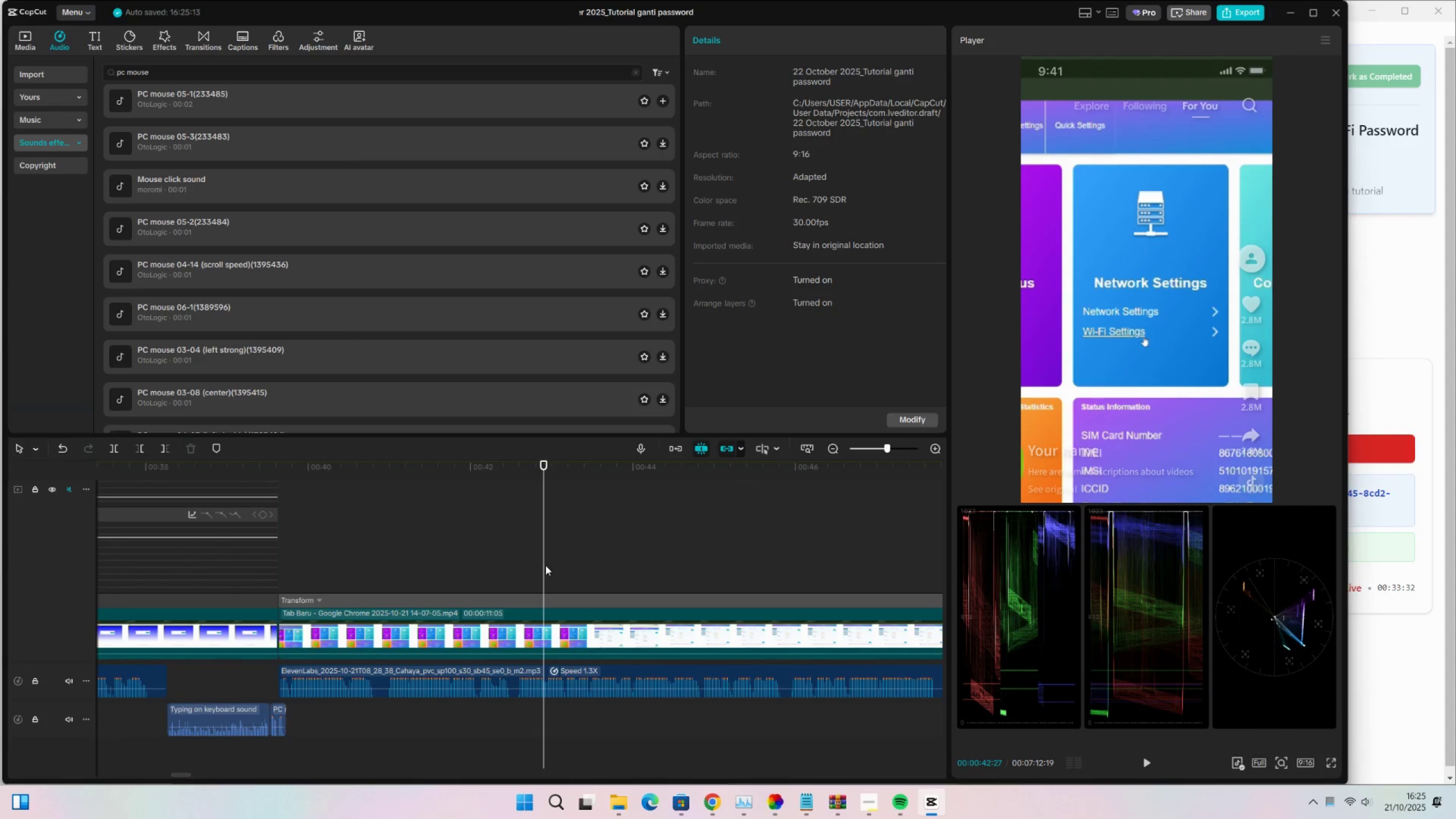 
key(Control+V)
 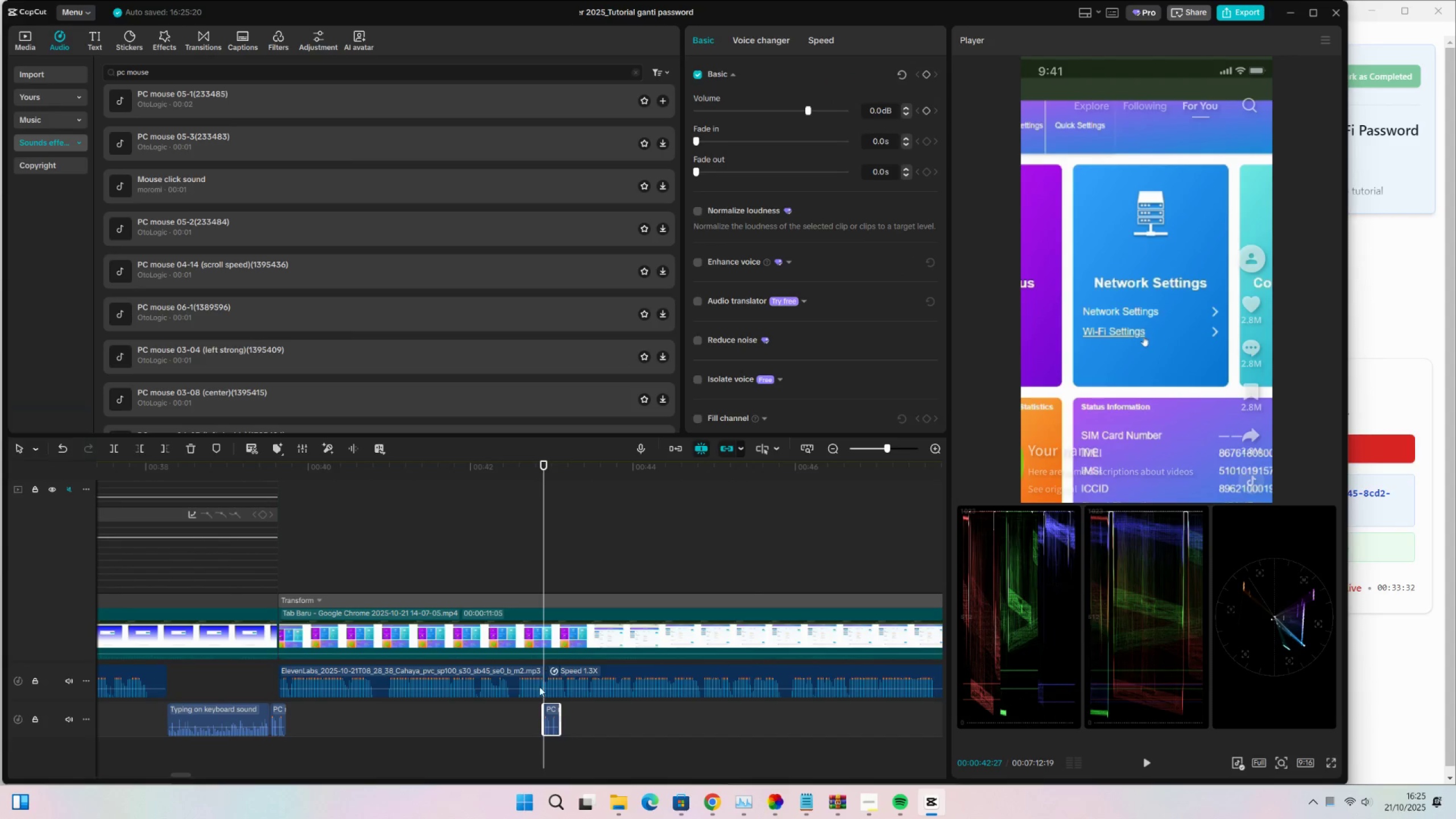 
key(Space)
 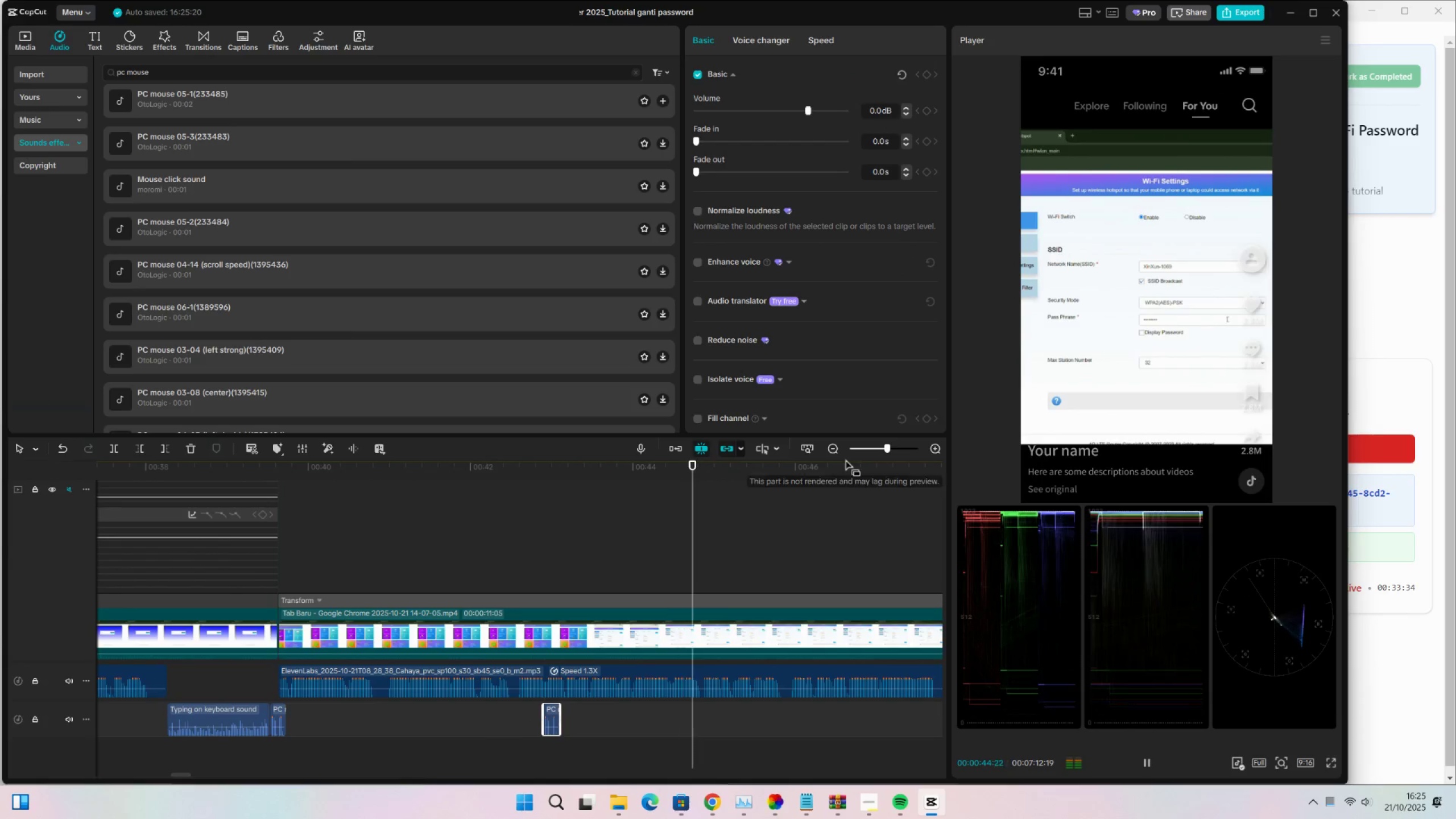 
key(Space)
 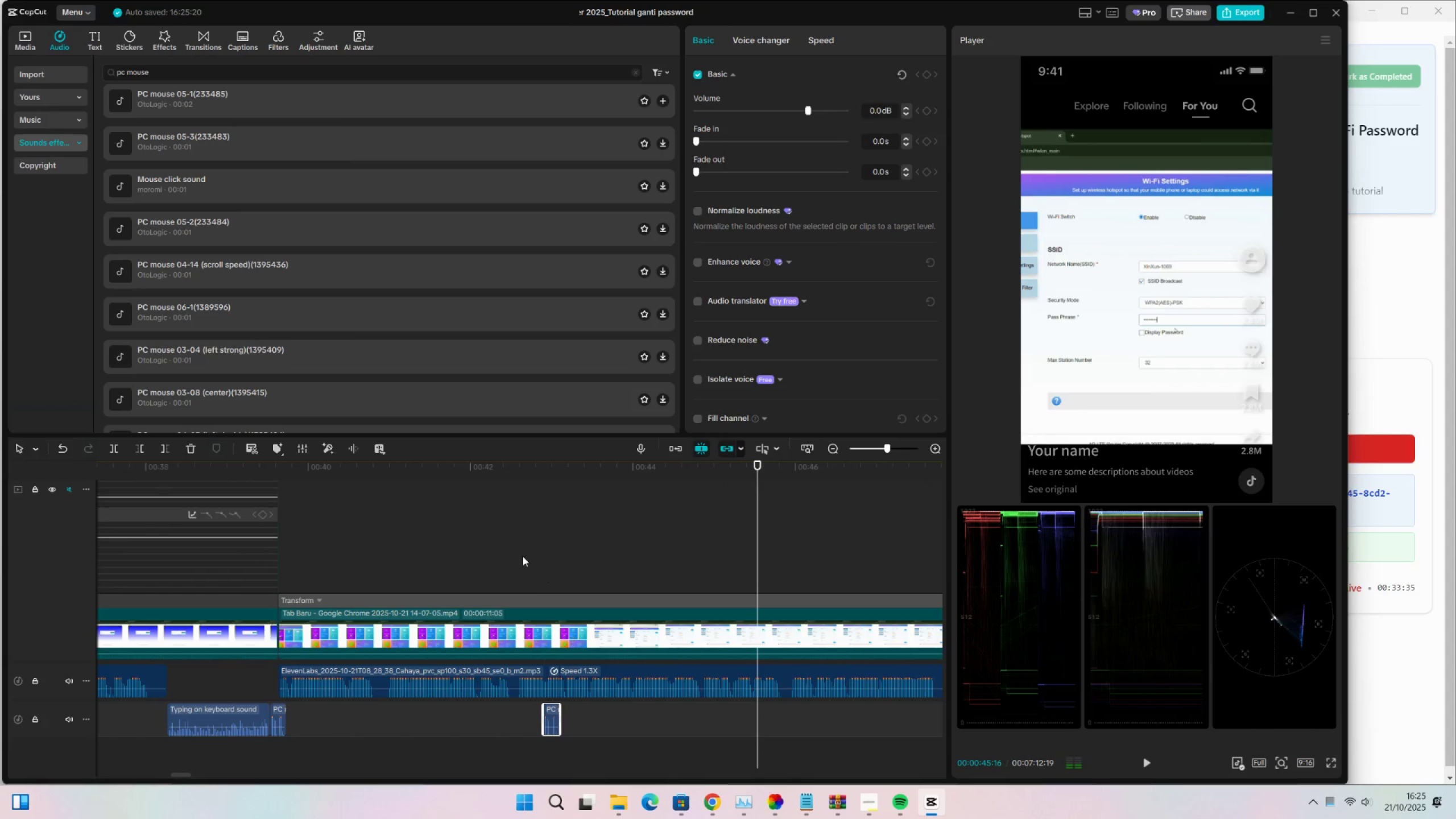 
left_click([523, 556])
 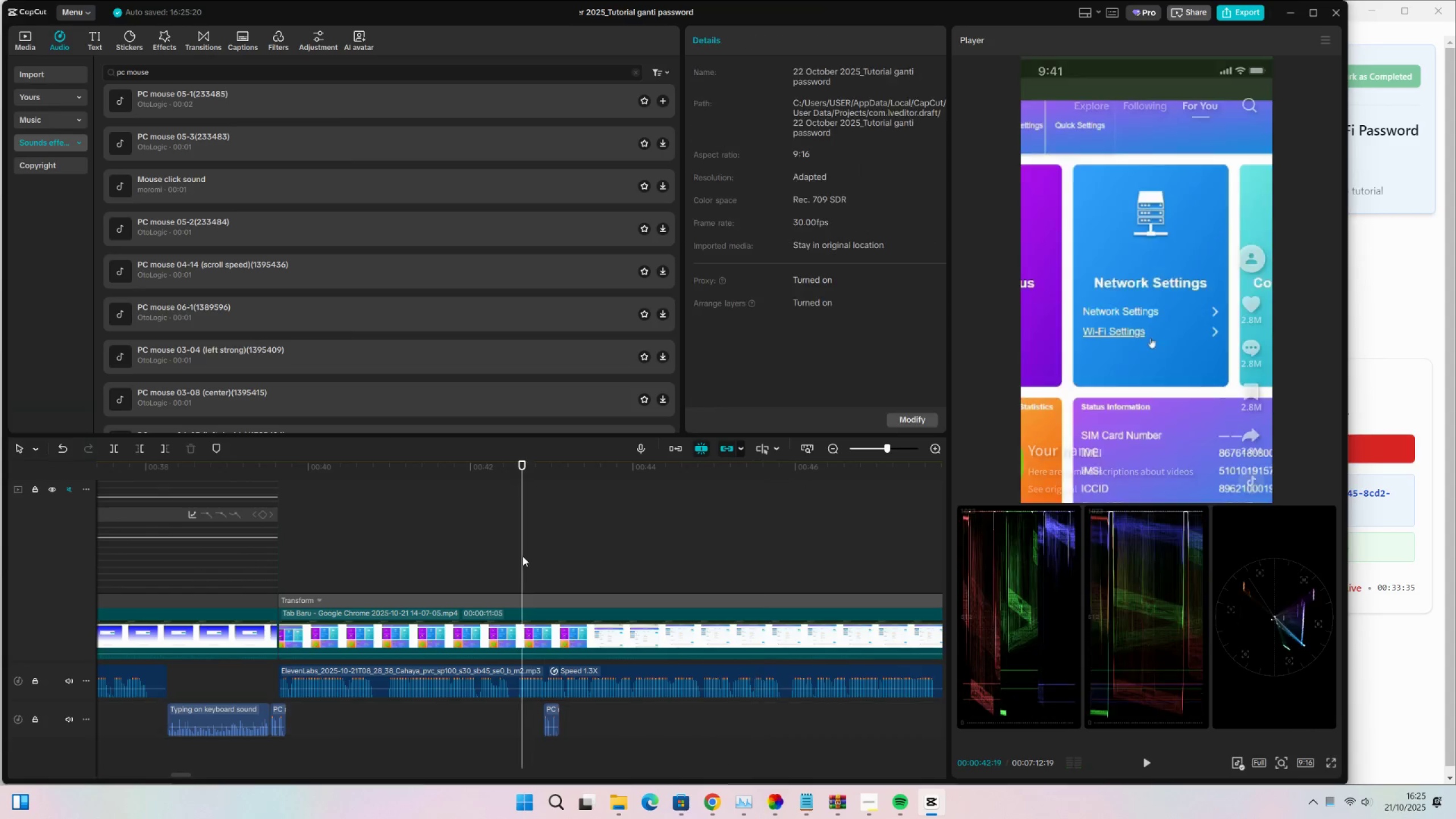 
key(Space)
 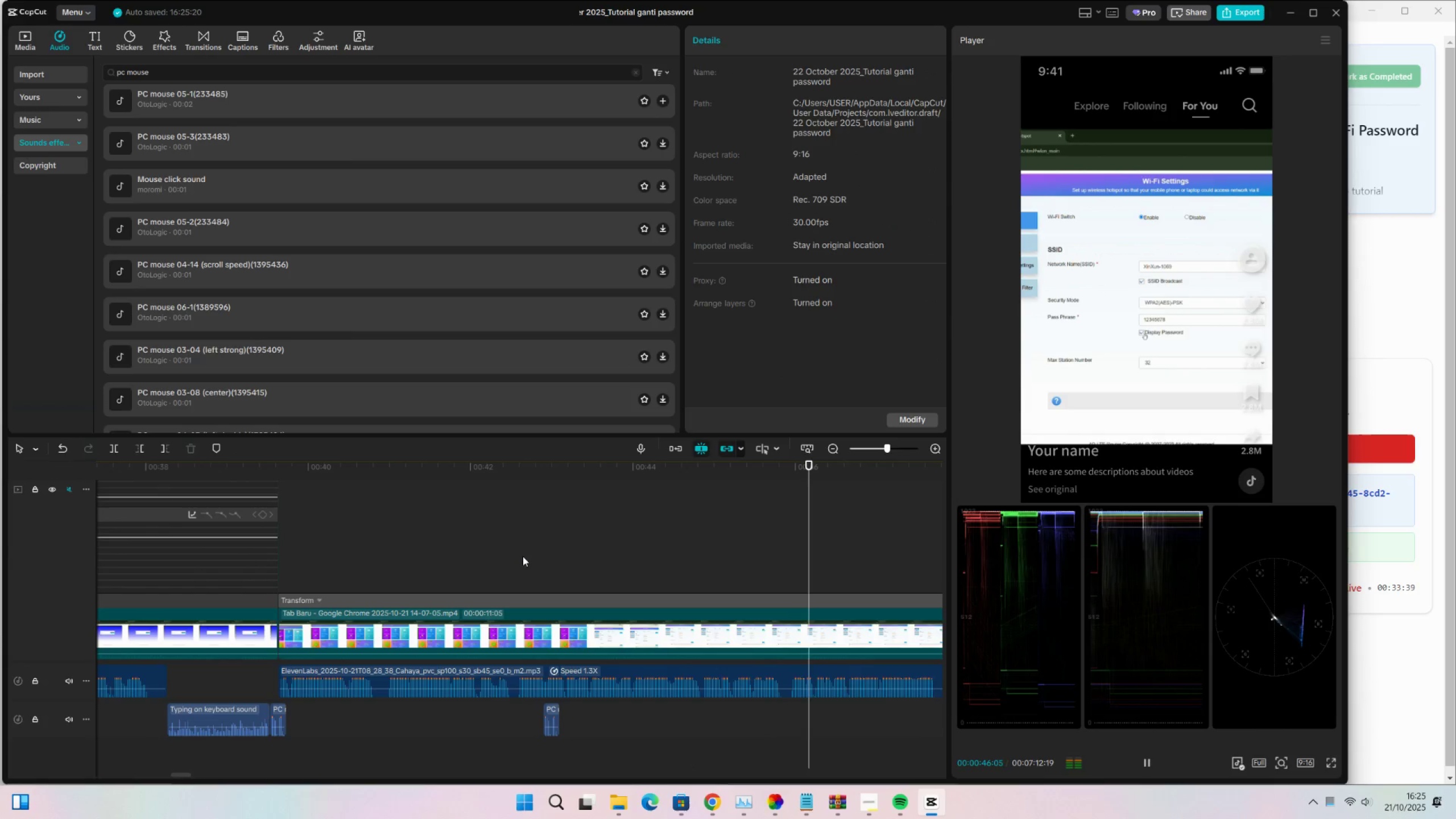 
key(Space)
 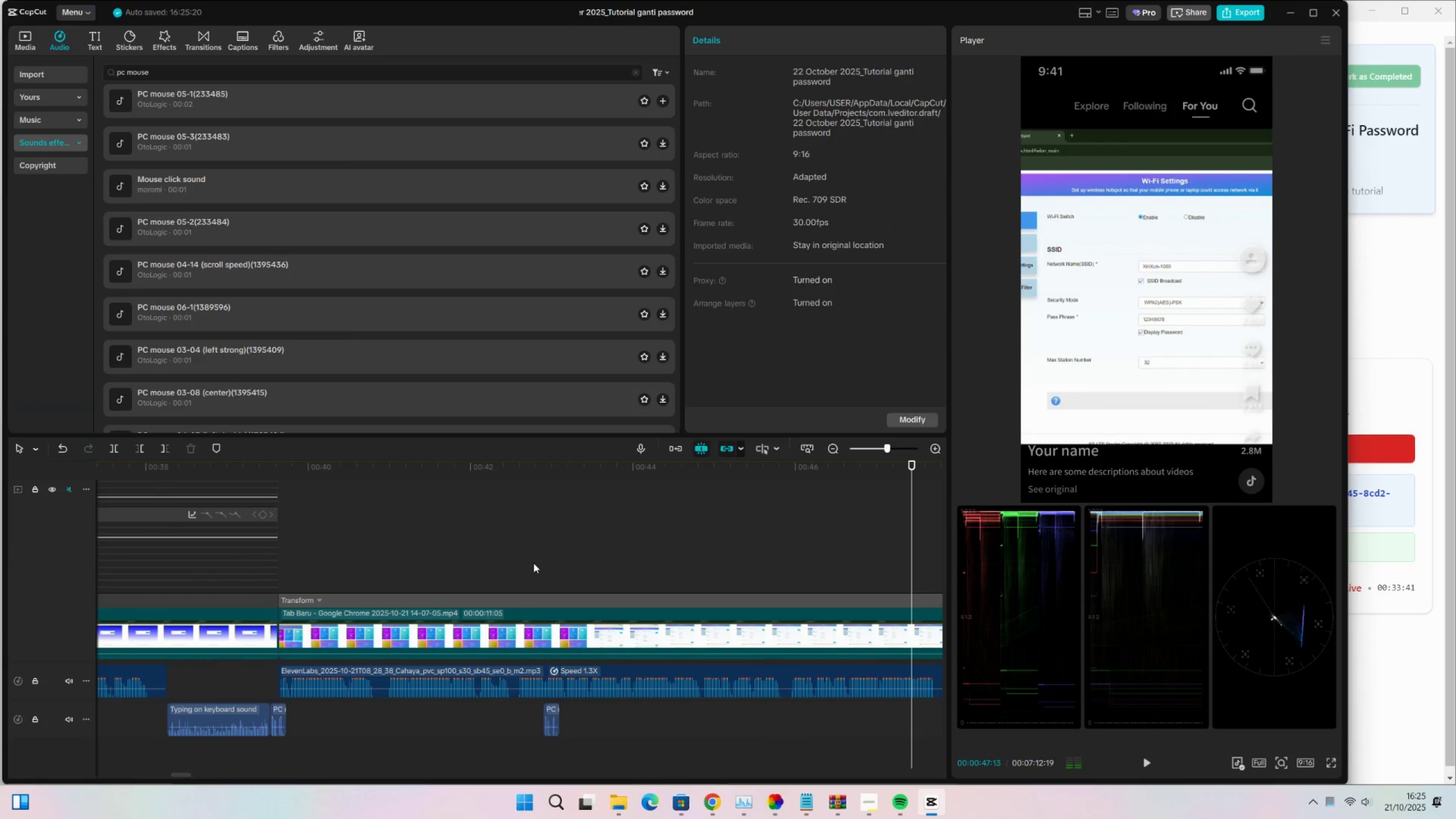 
left_click([533, 563])
 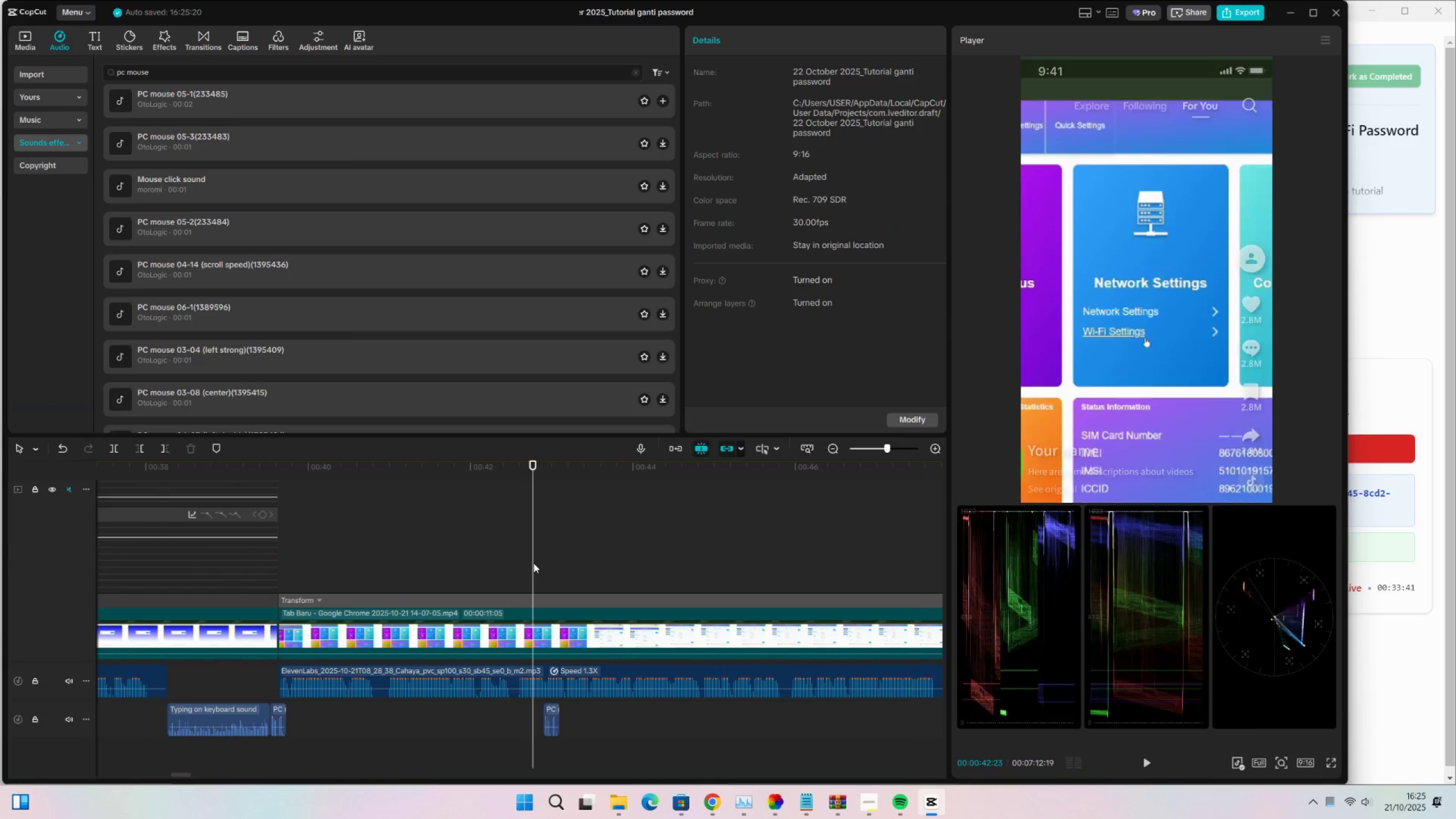 
key(Space)
 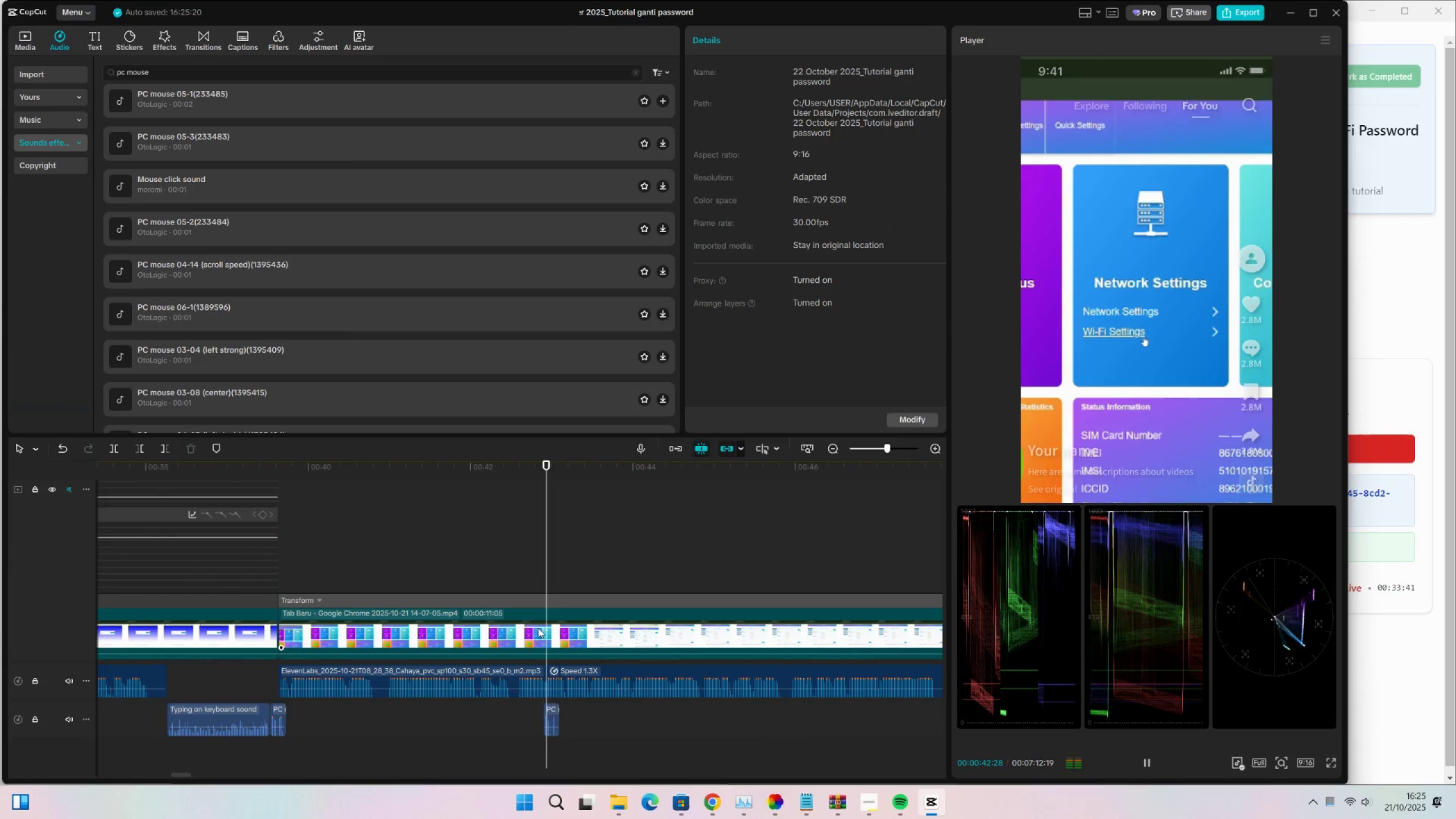 
key(Space)
 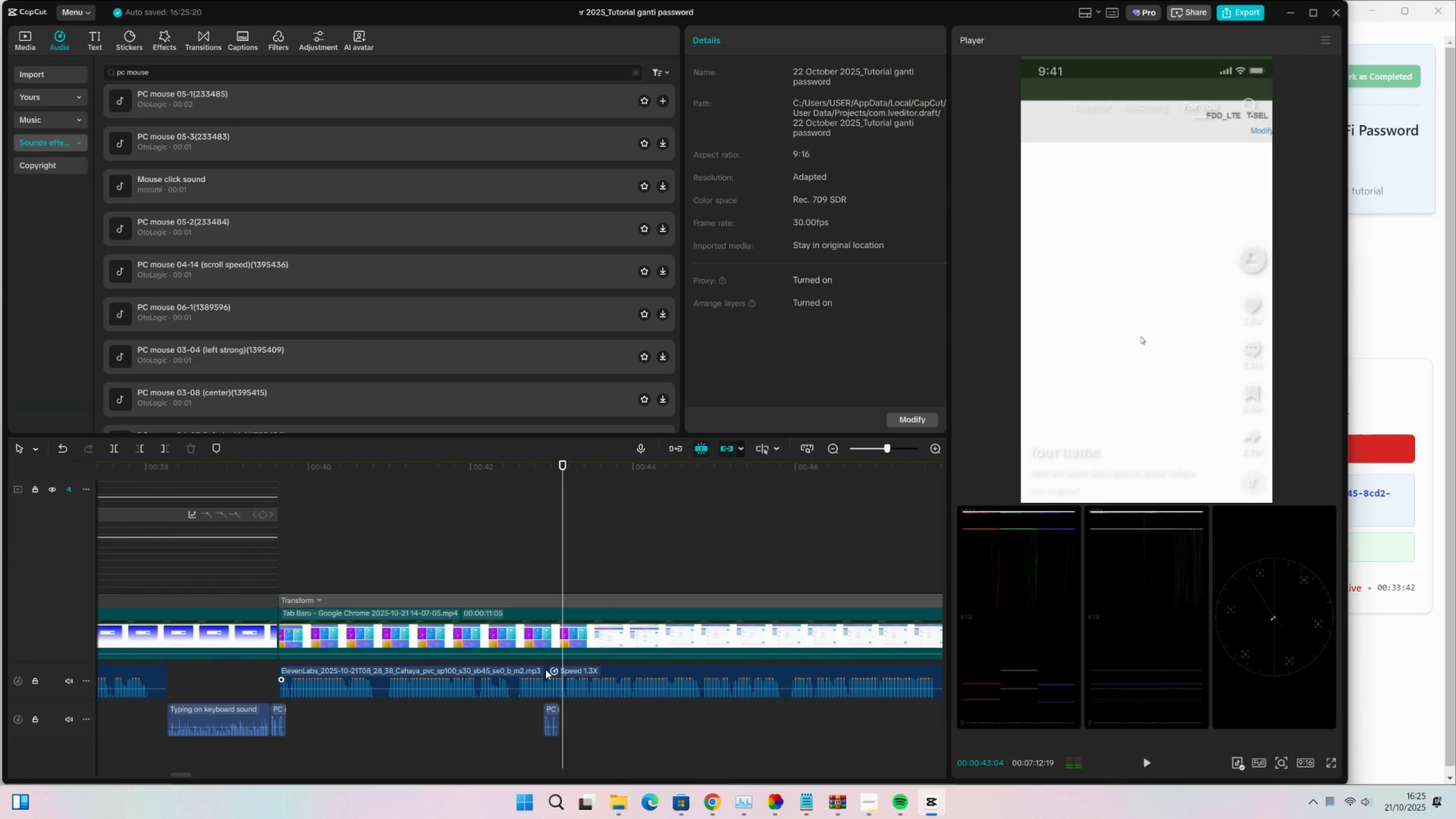 
key(Space)
 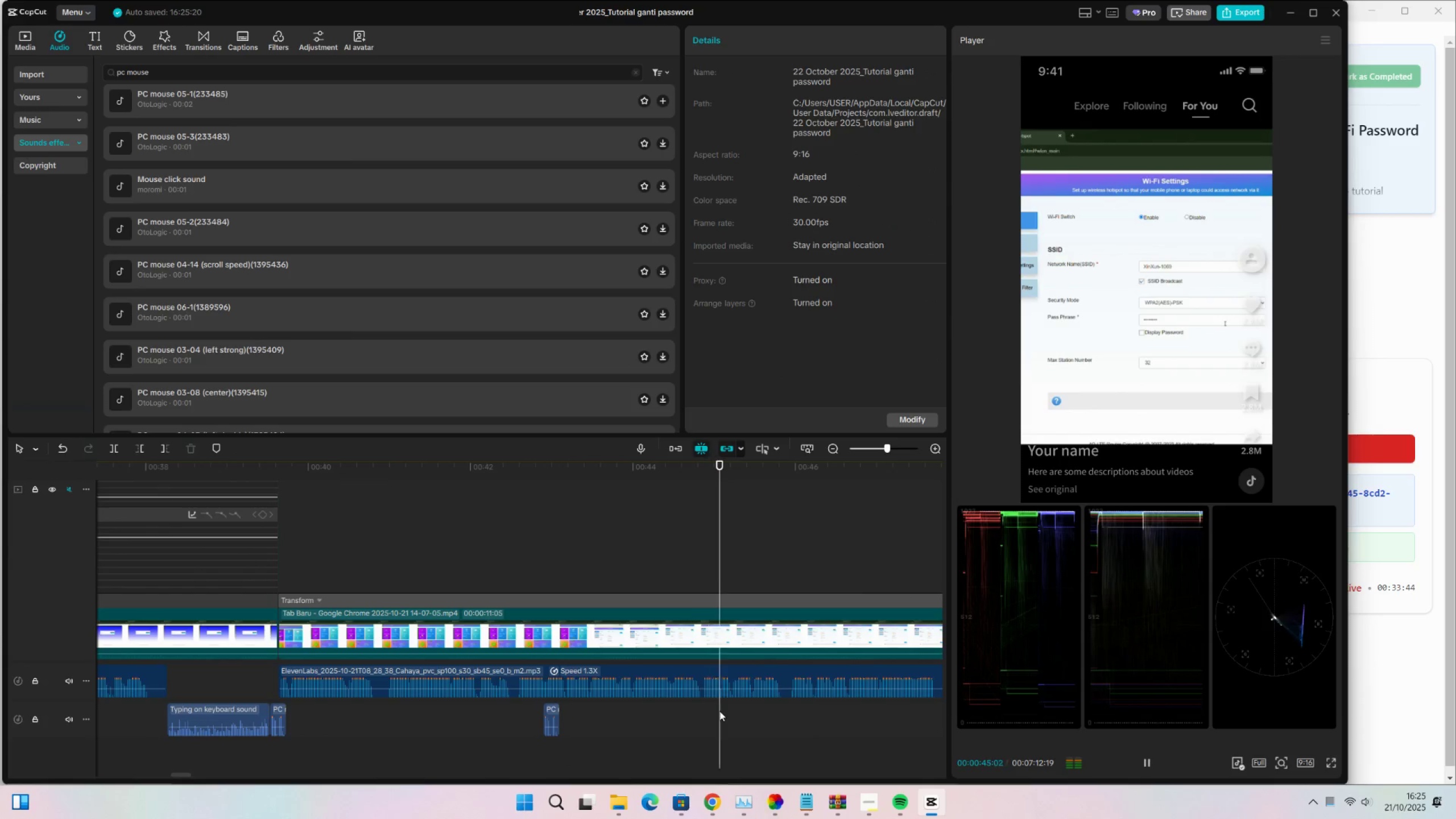 
key(Space)
 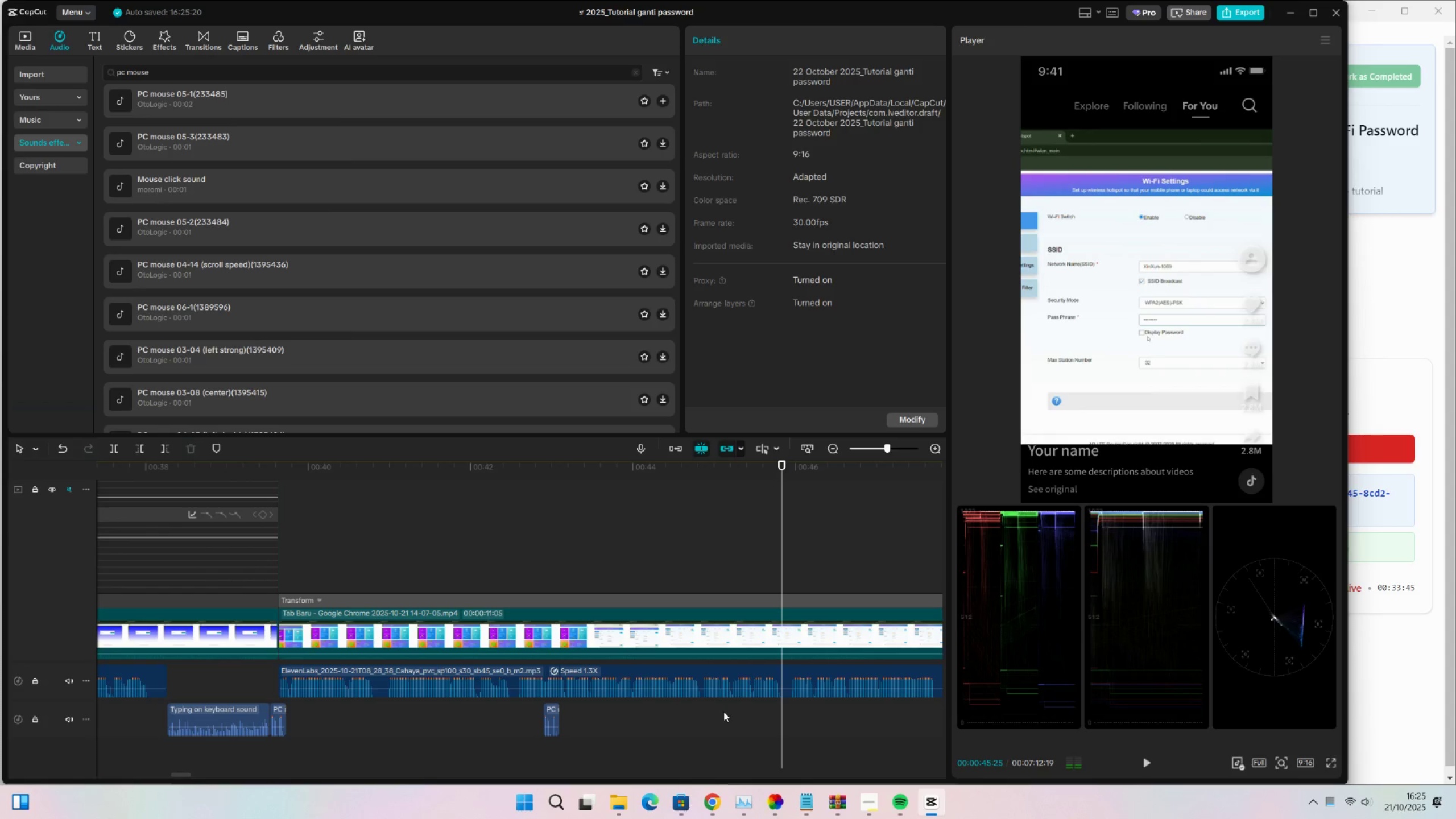 
key(Control+V)
 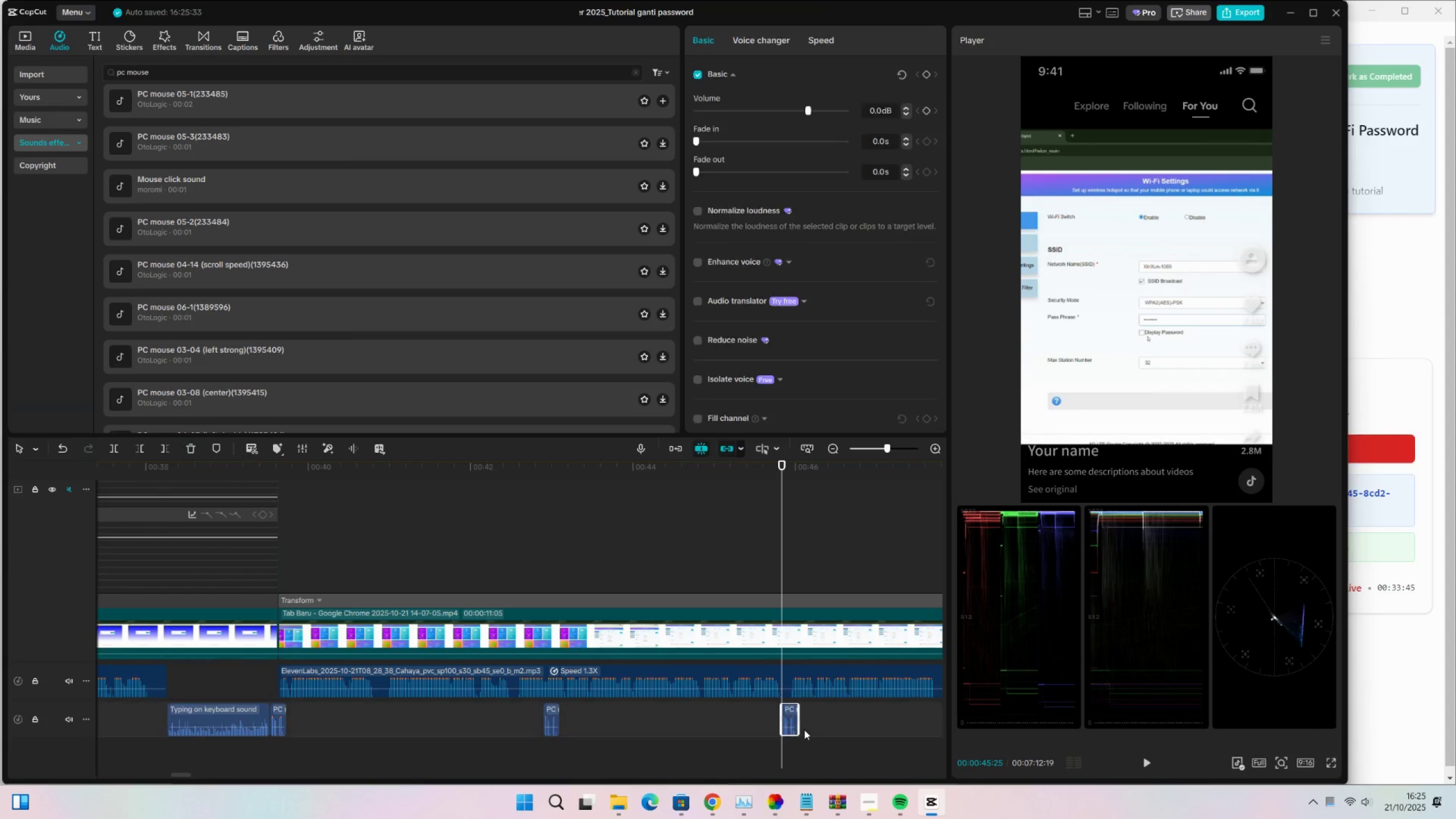 
key(Space)
 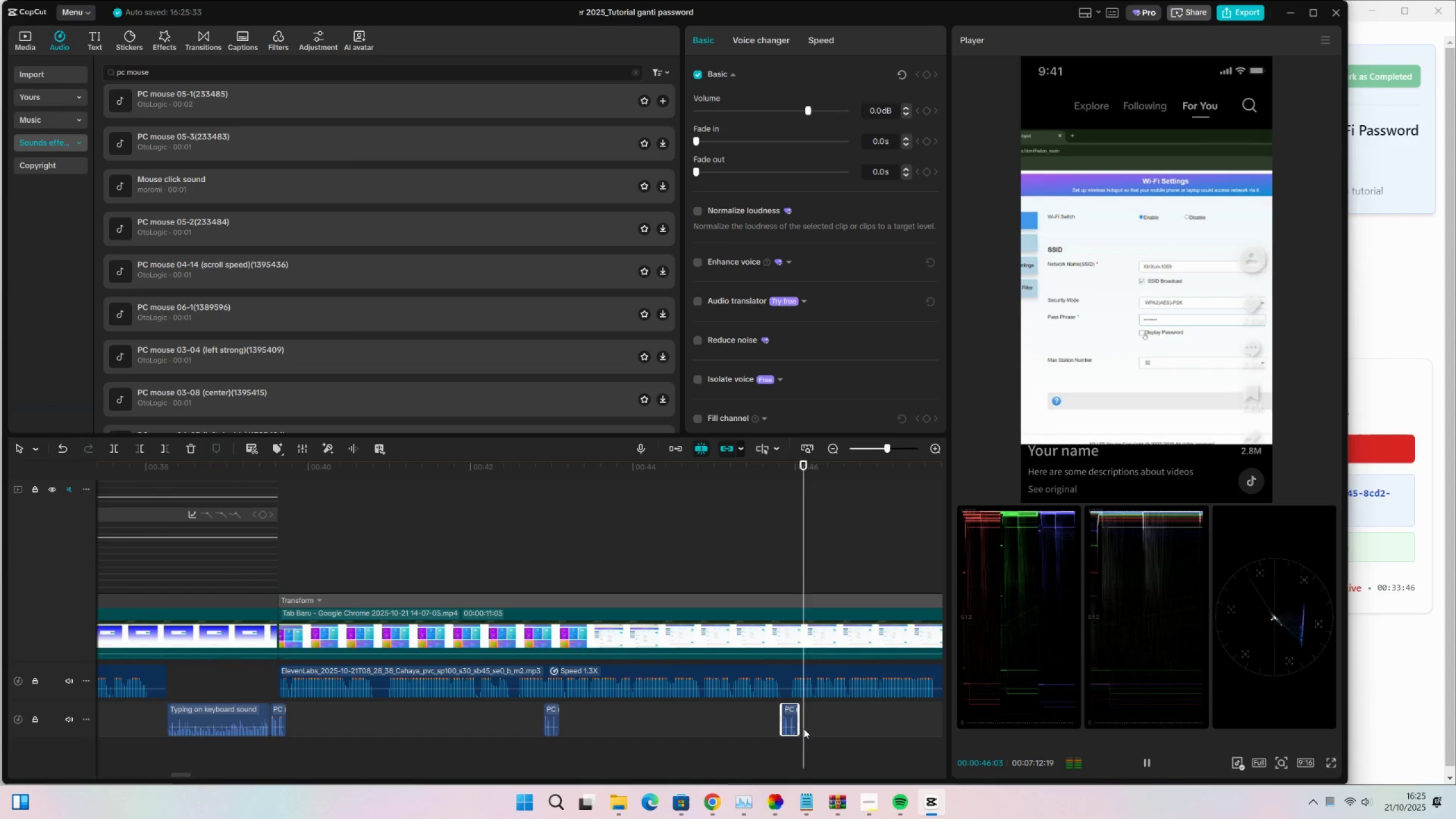 
key(Space)
 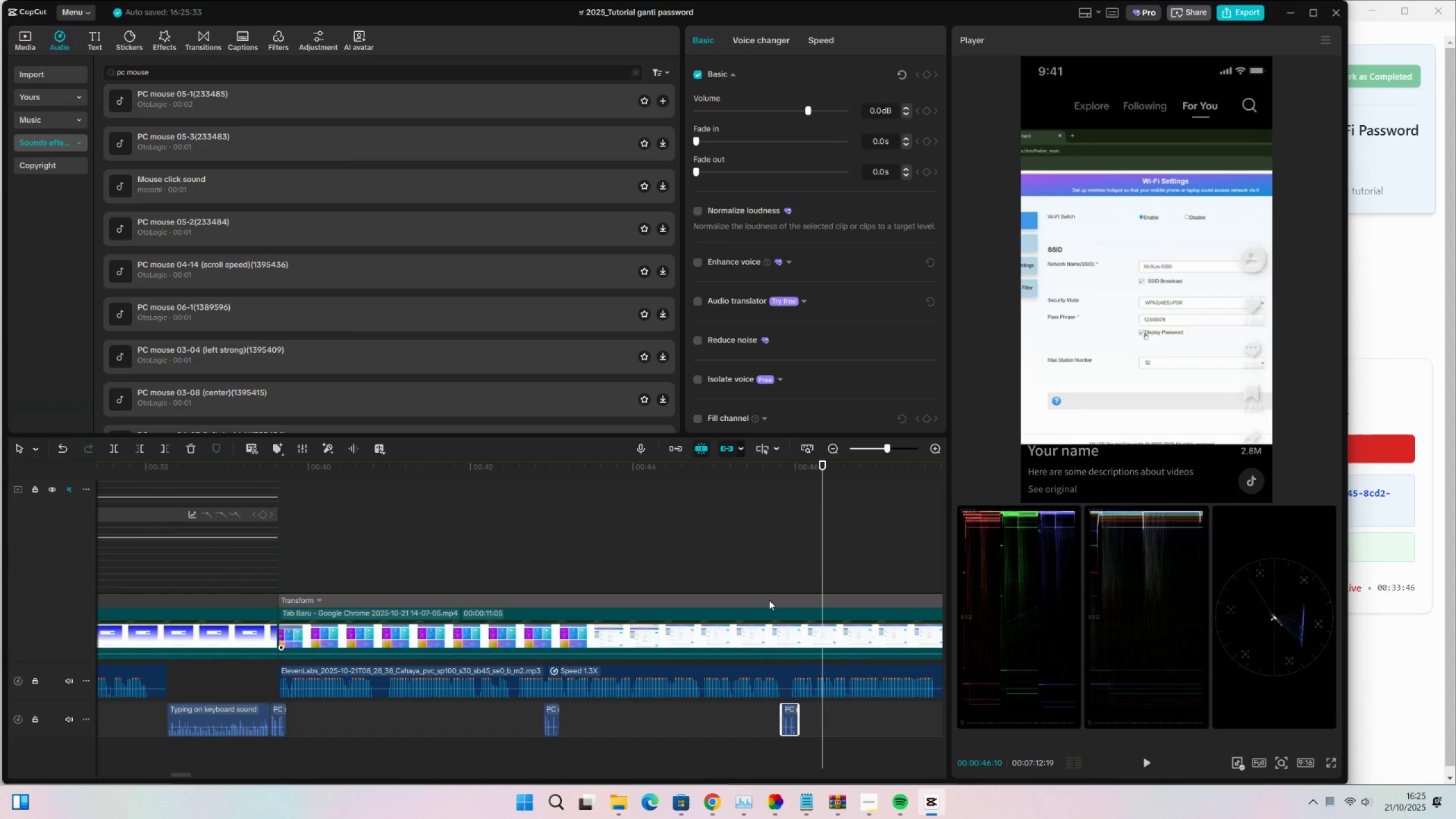 
left_click([760, 544])
 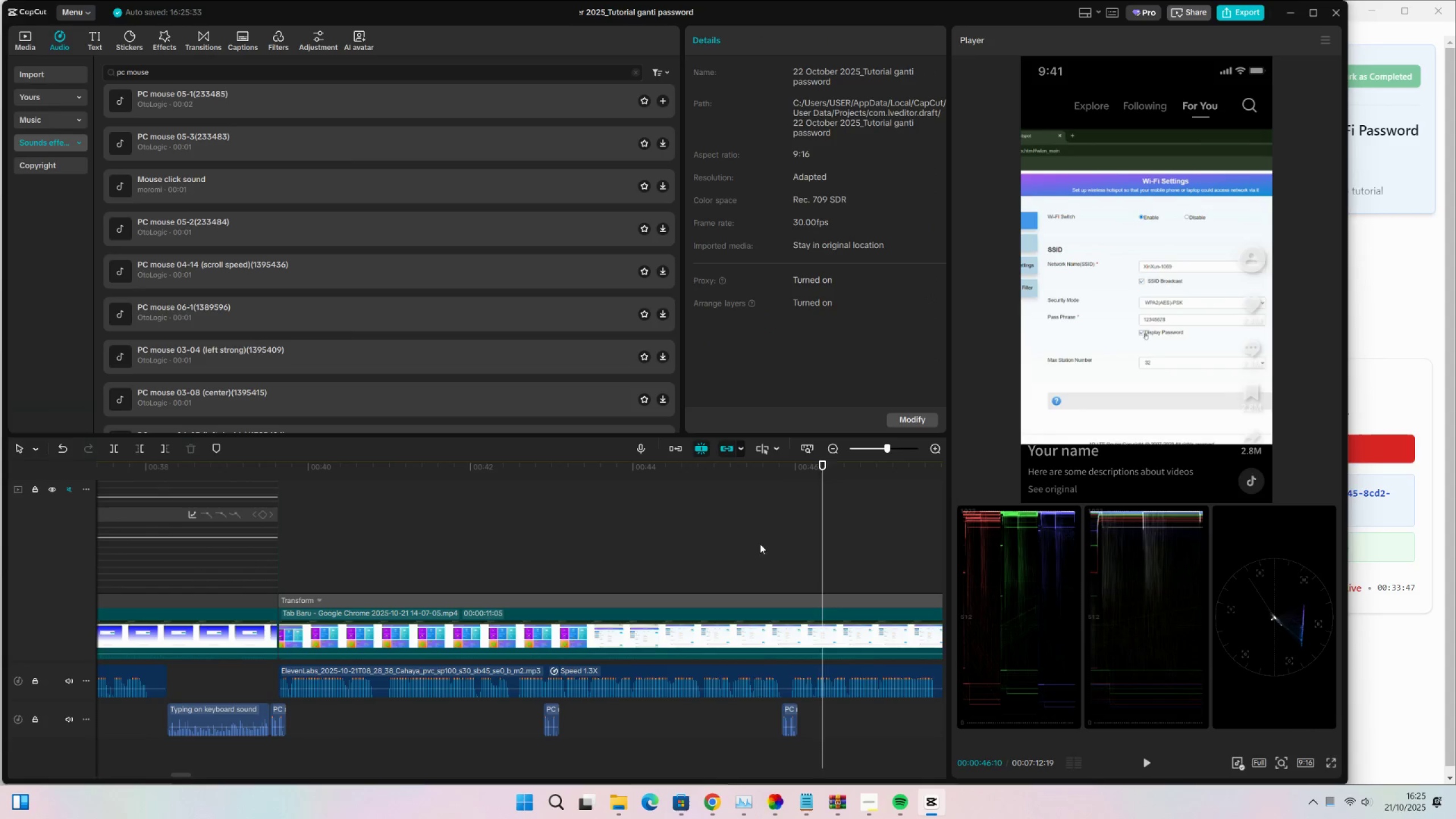 
key(Space)
 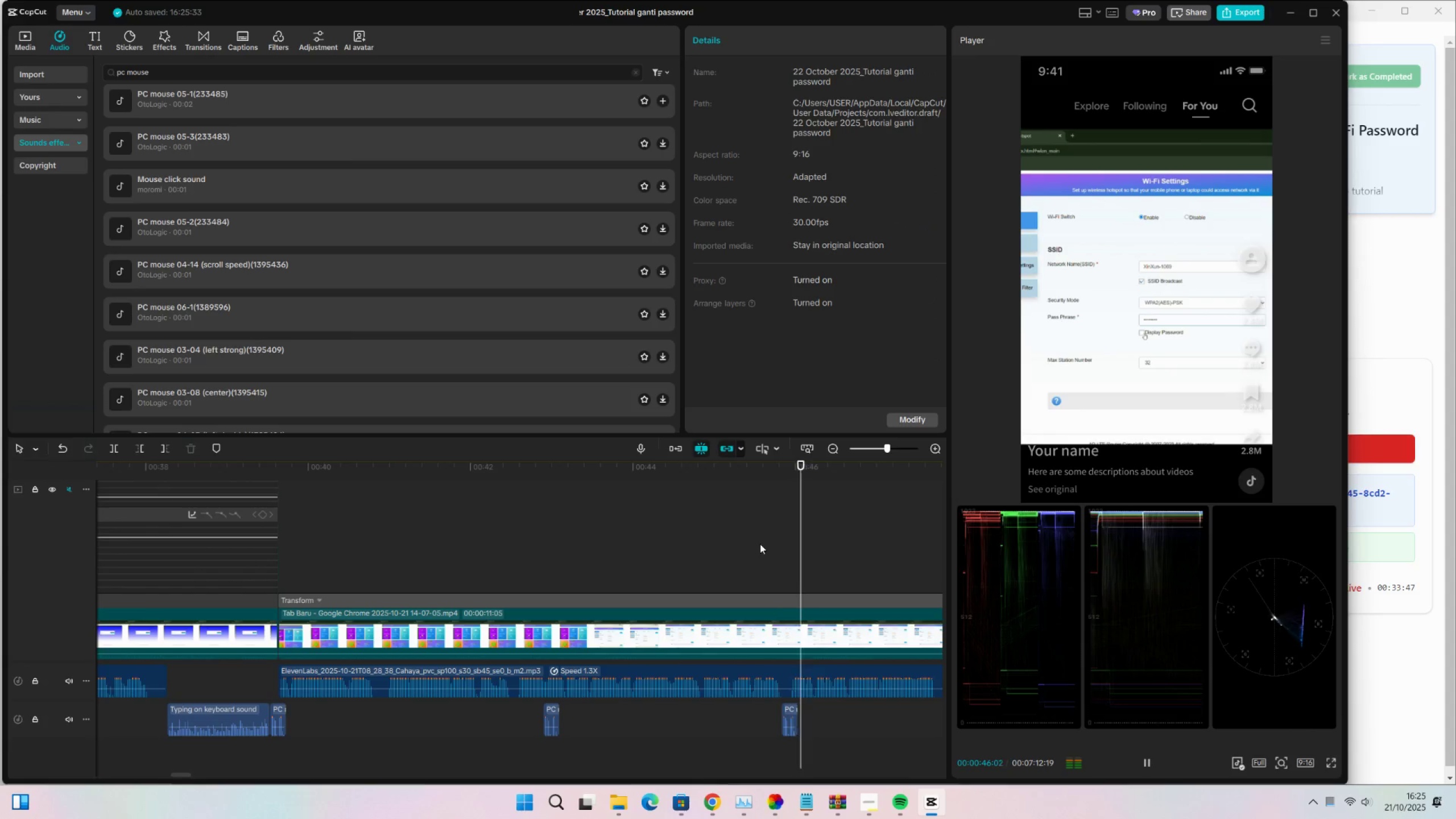 
key(Space)
 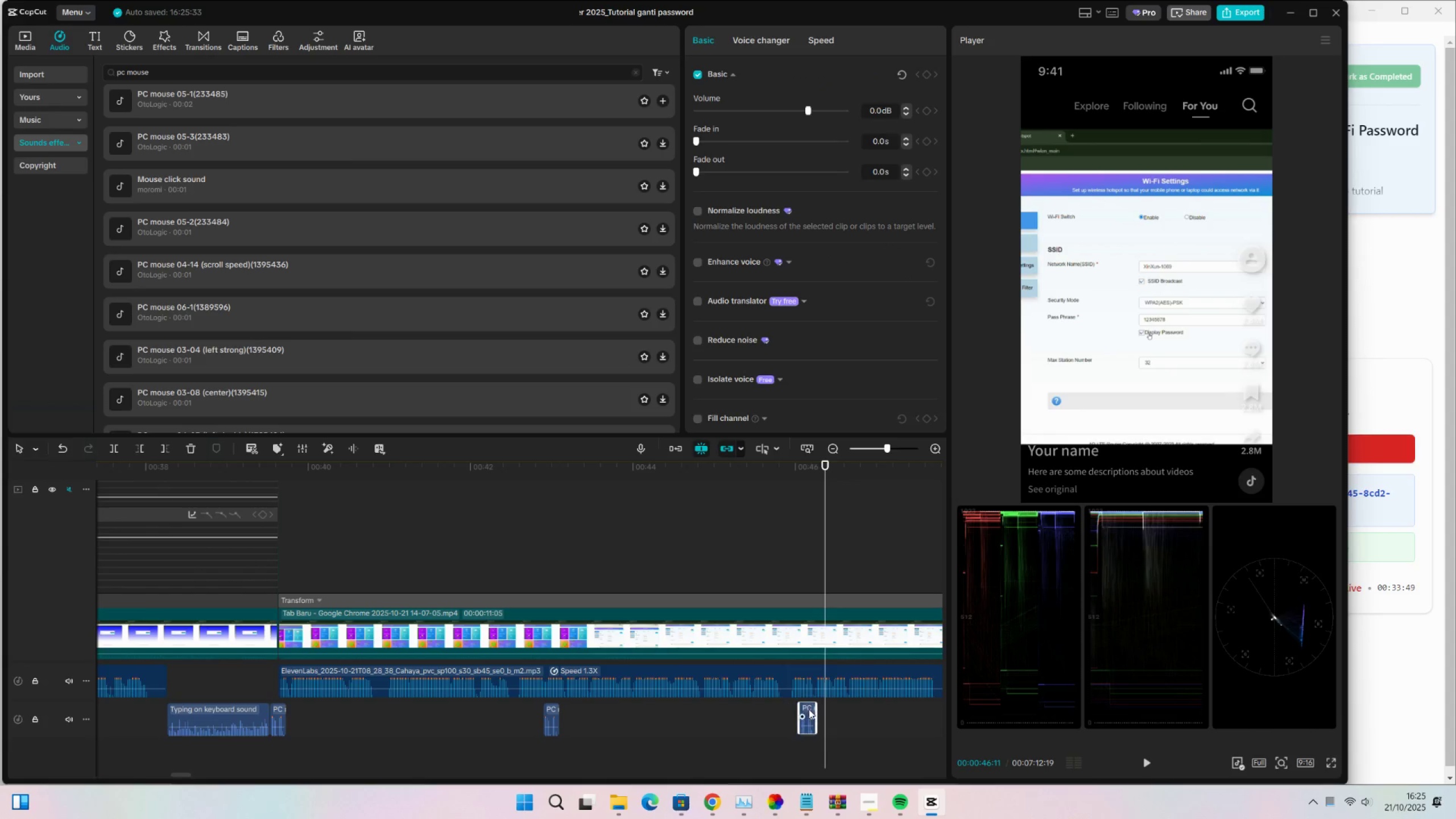 
left_click([543, 510])
 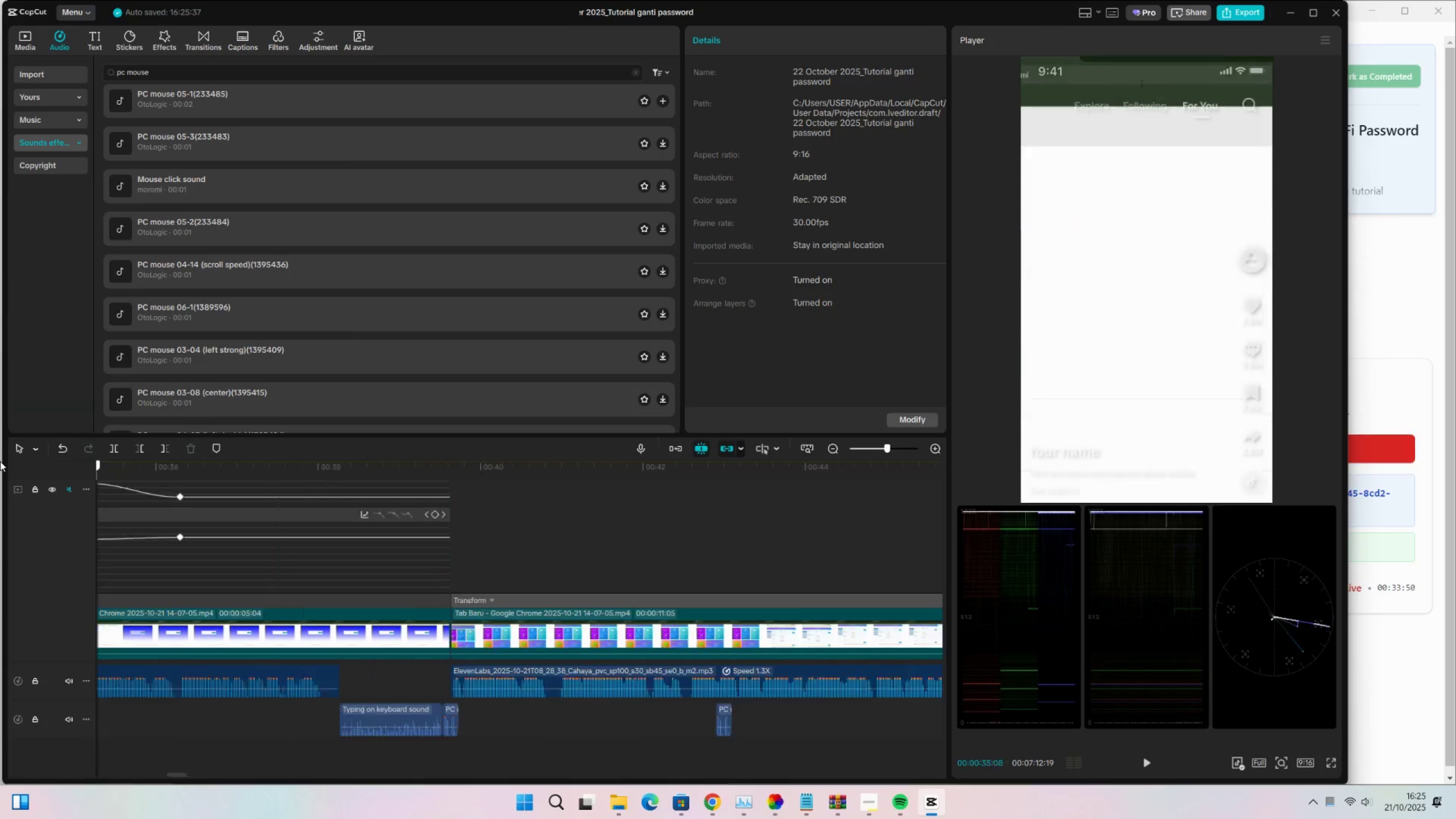 
key(Space)
 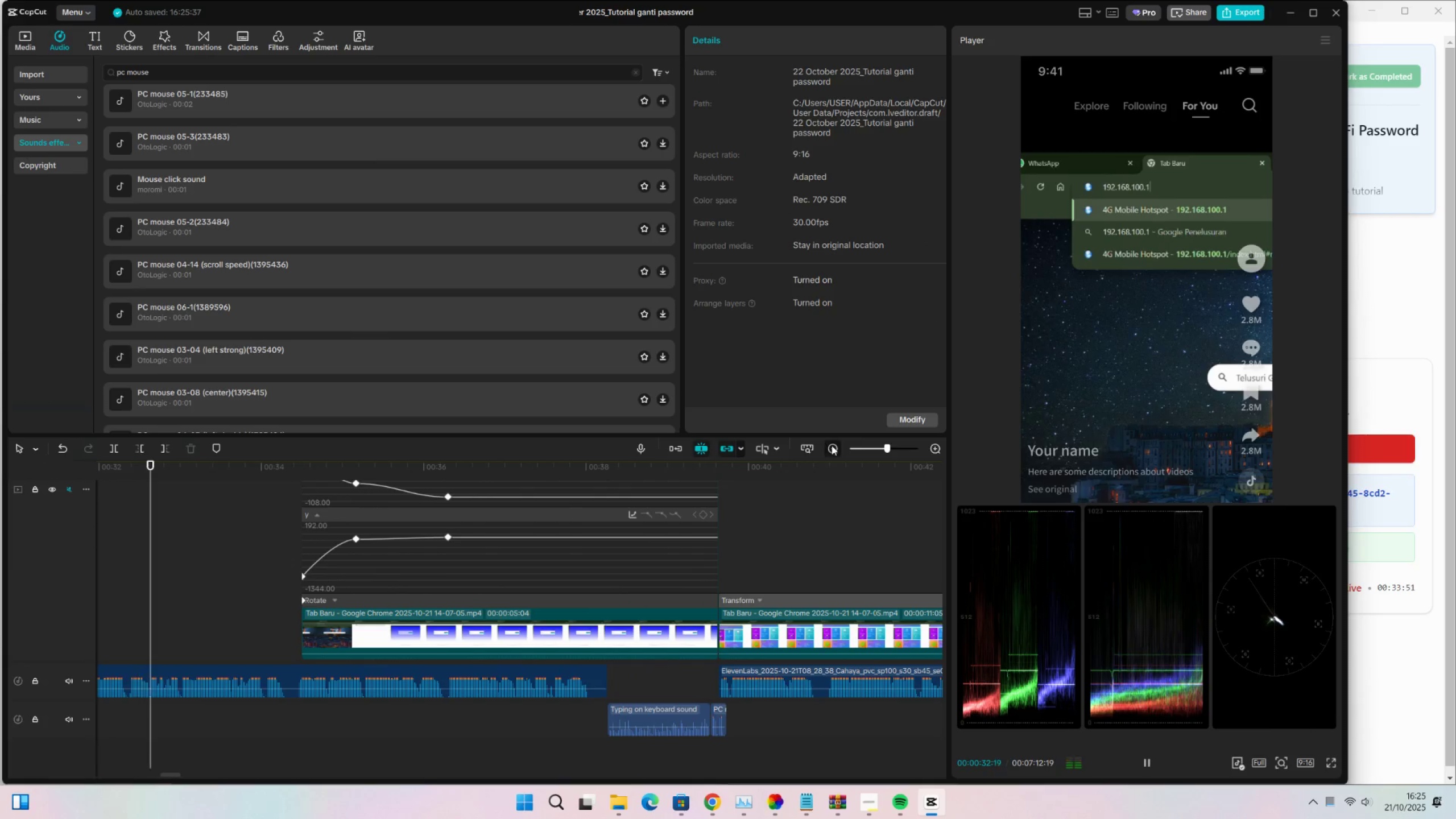 
double_click([832, 446])
 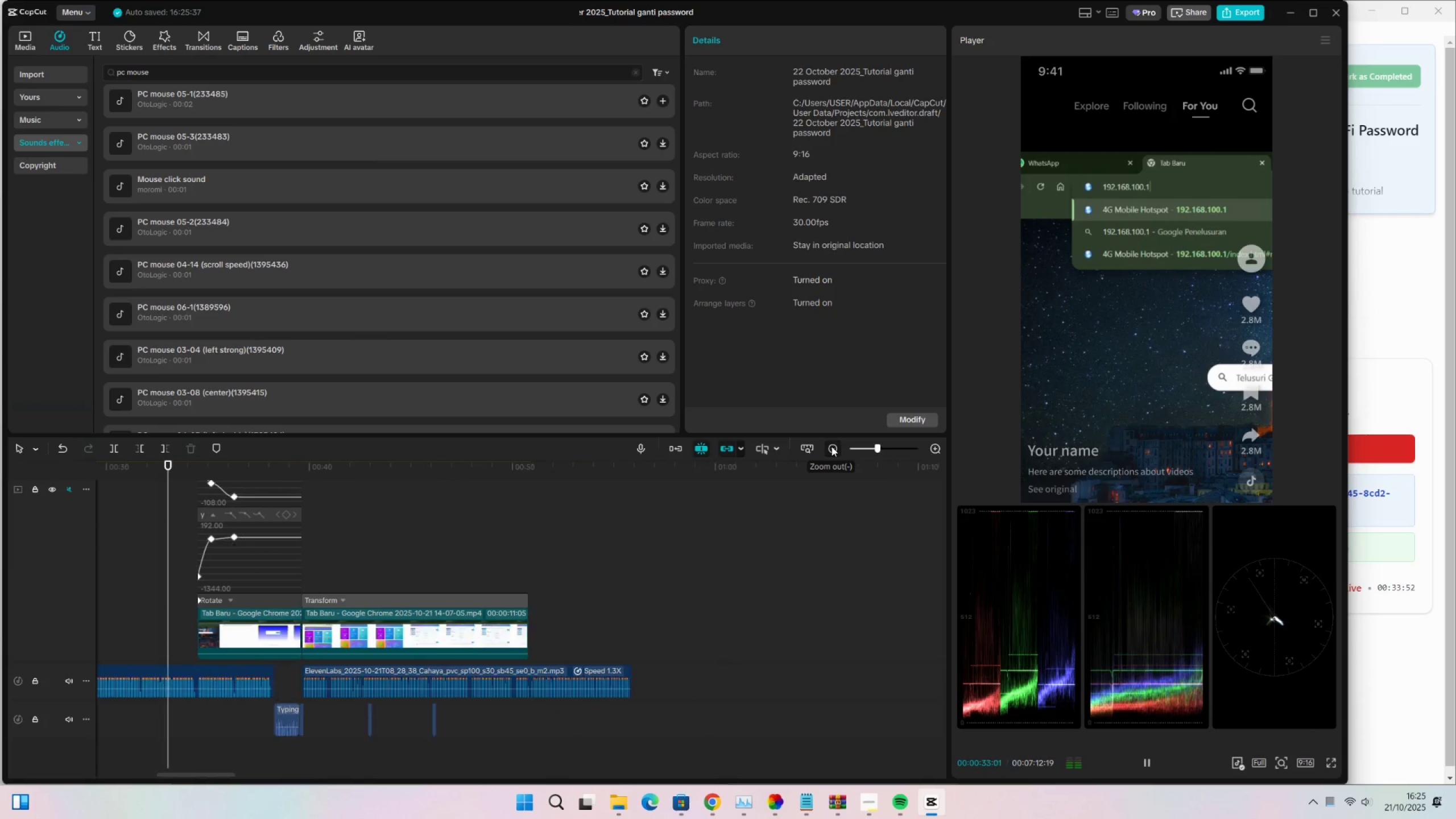 
triple_click([832, 446])
 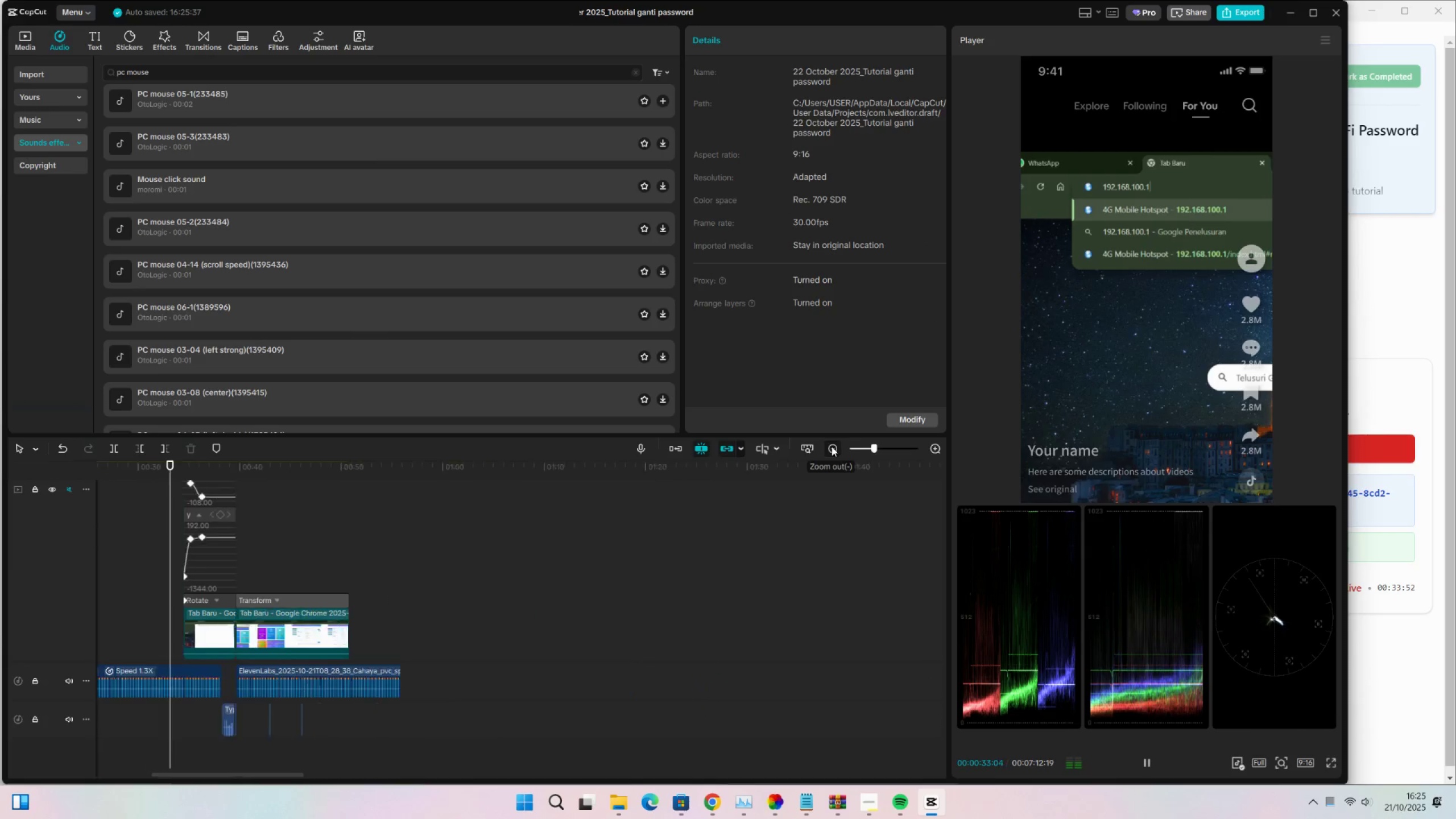 
triple_click([832, 446])
 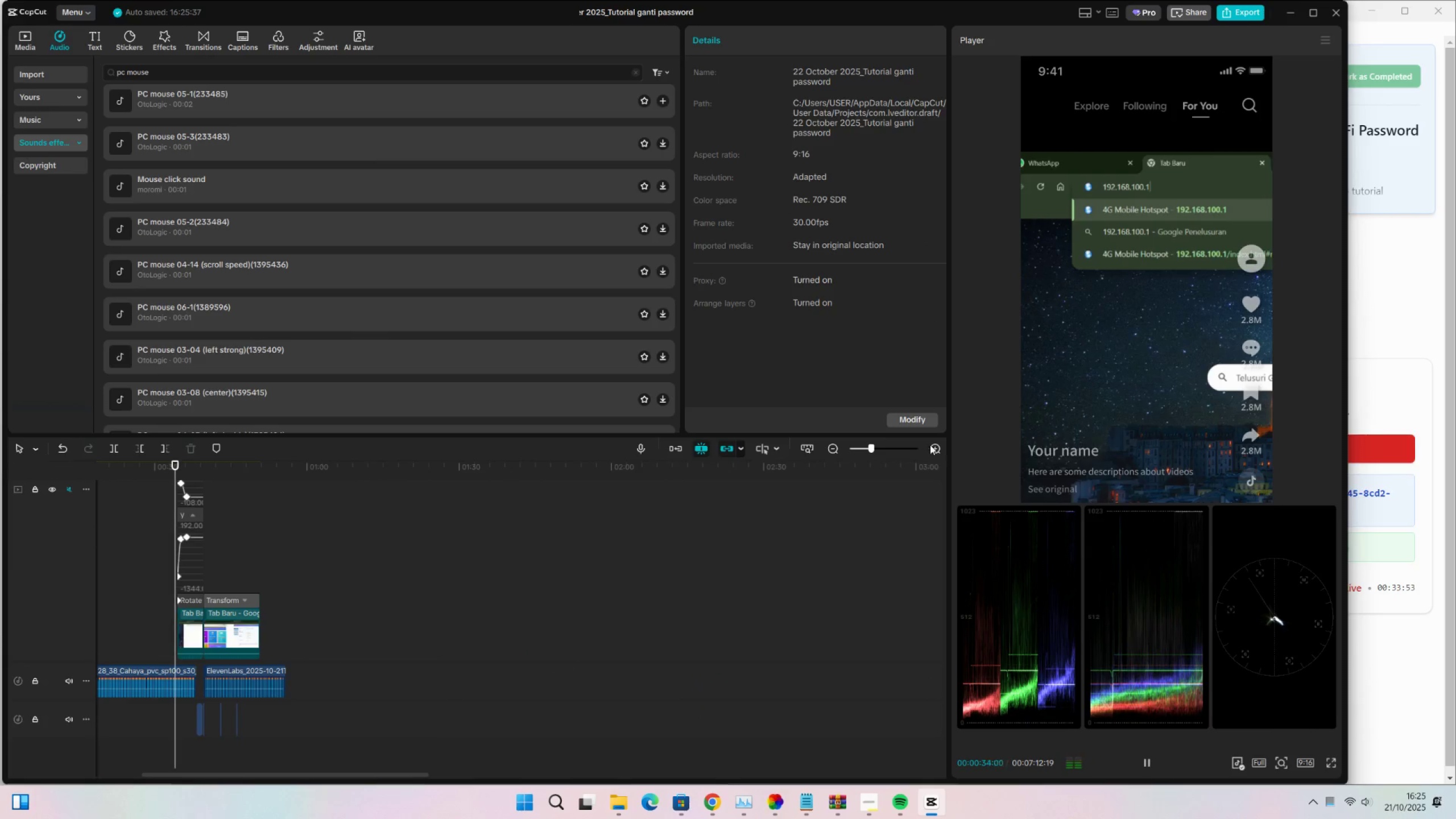 
double_click([931, 445])
 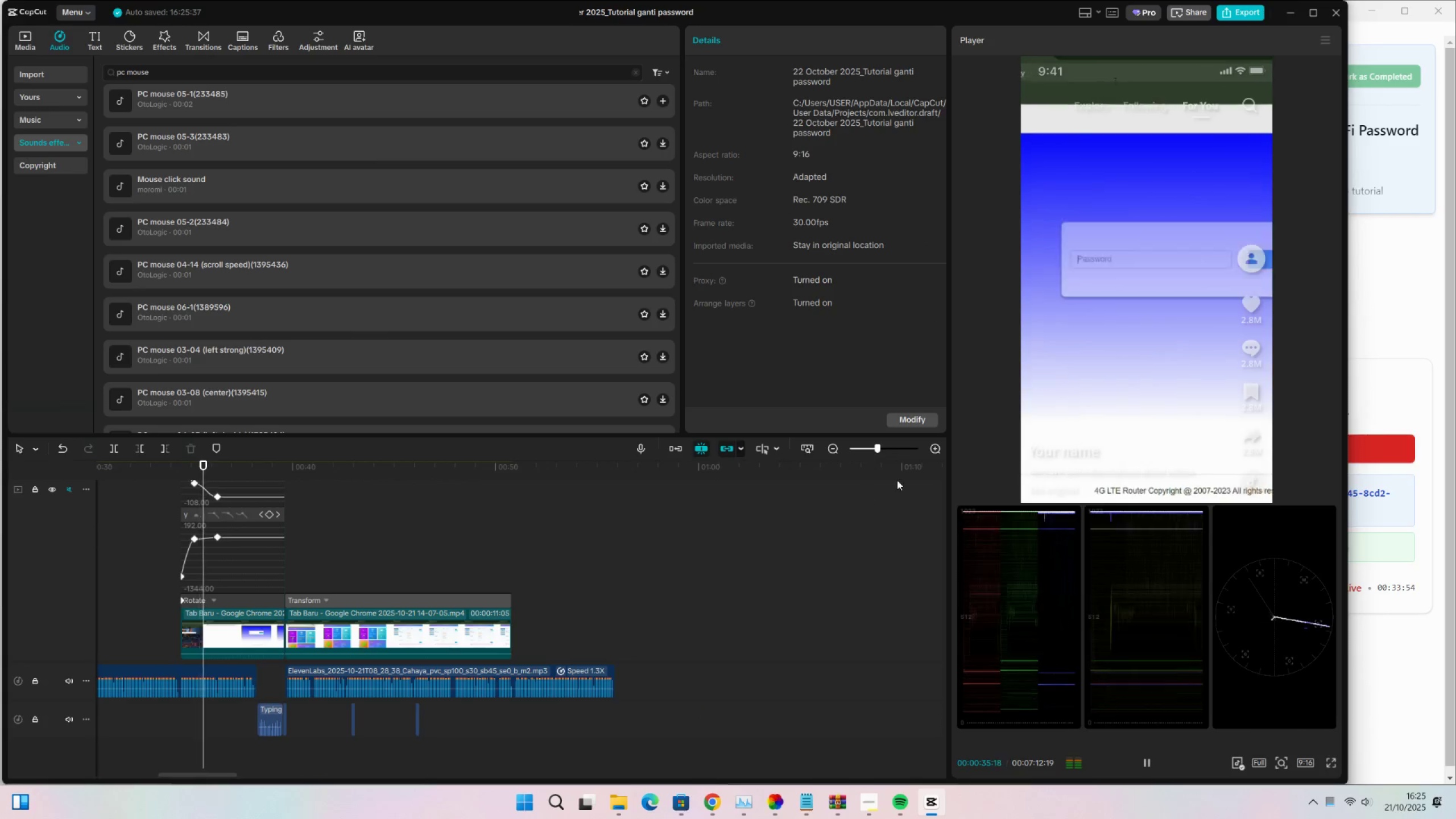 
left_click([937, 451])
 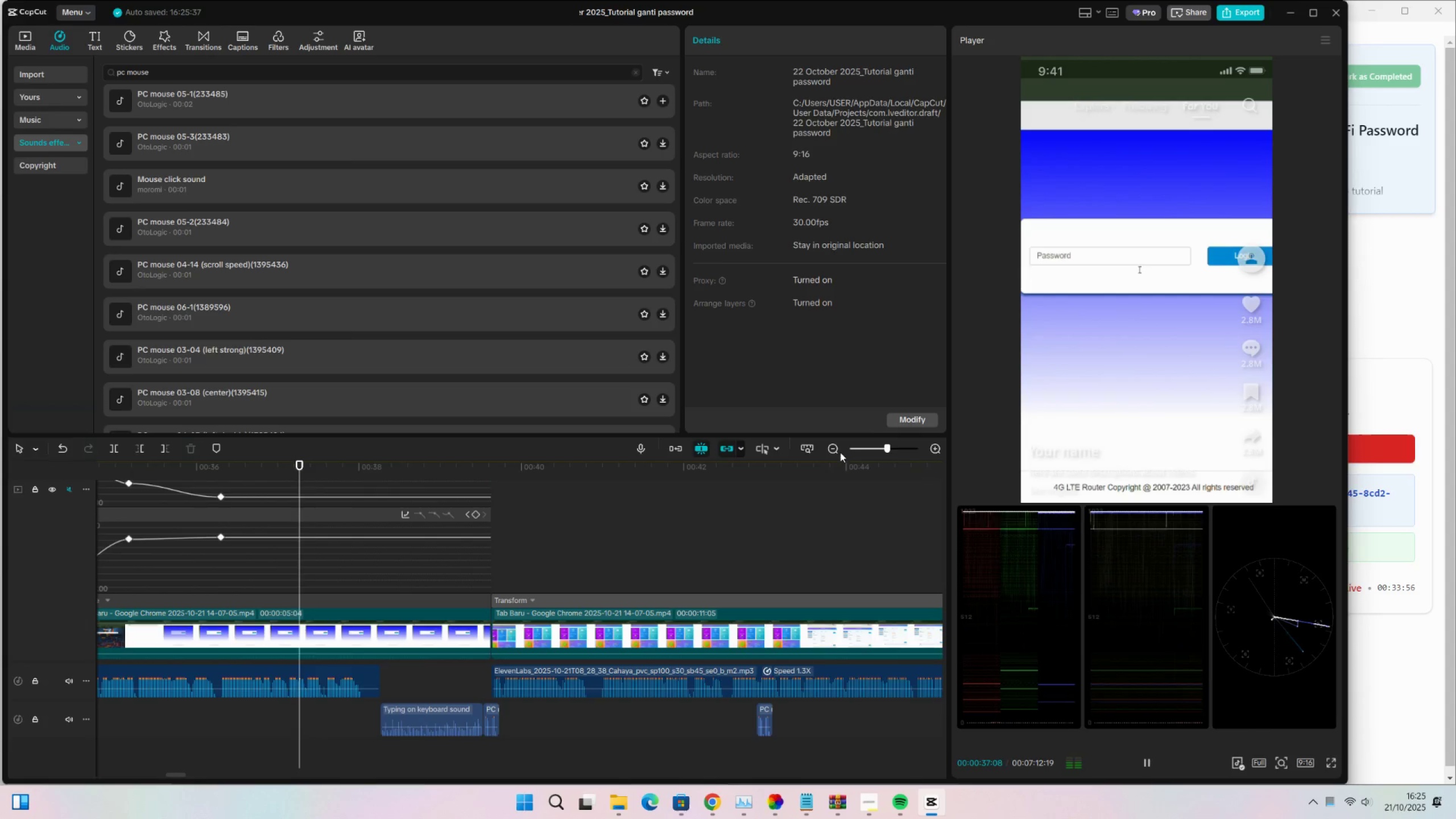 
key(Space)
 